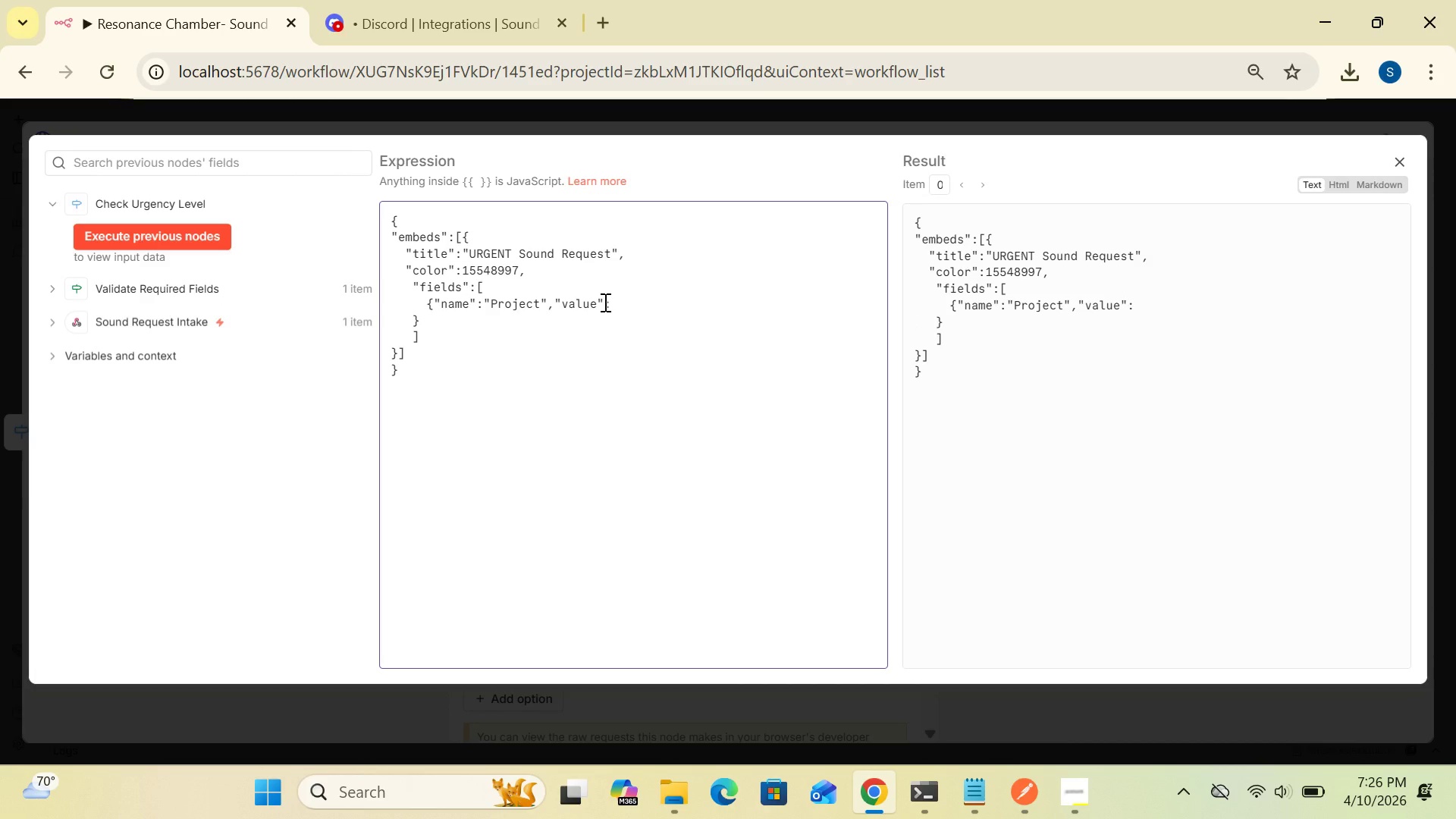 
key(Space)
 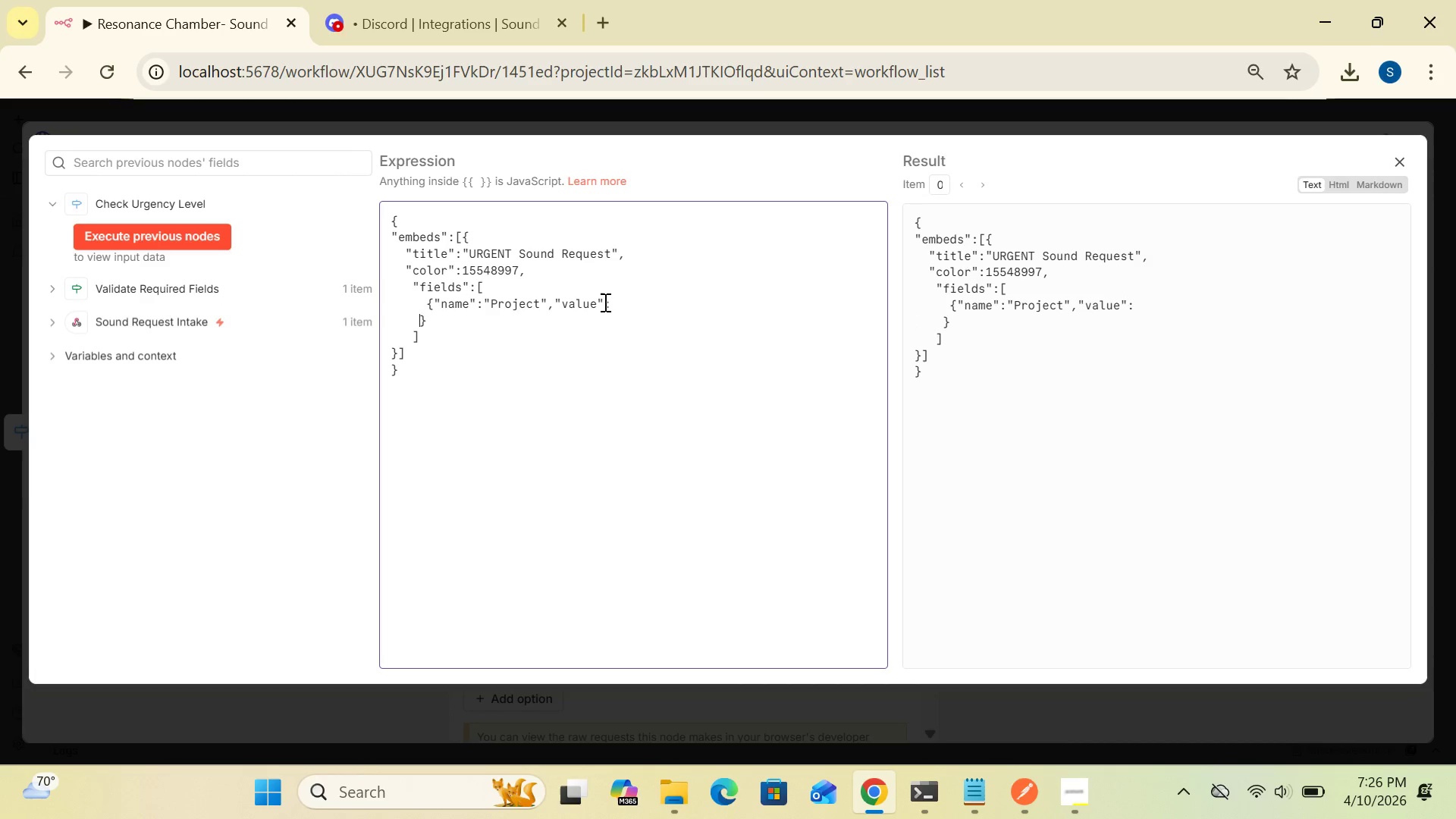 
key(Shift+Quote)
 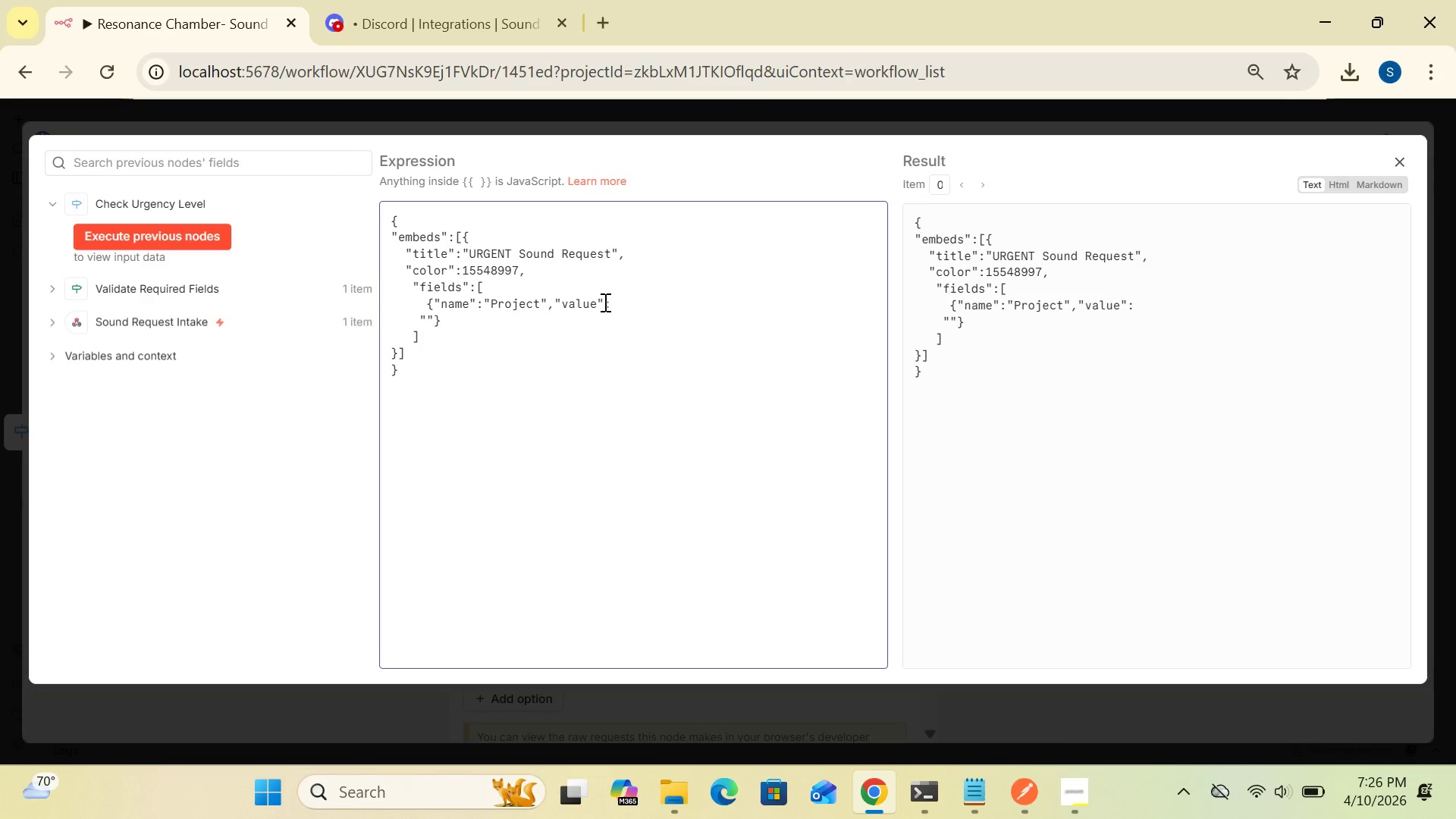 
key(Shift+BracketLeft)
 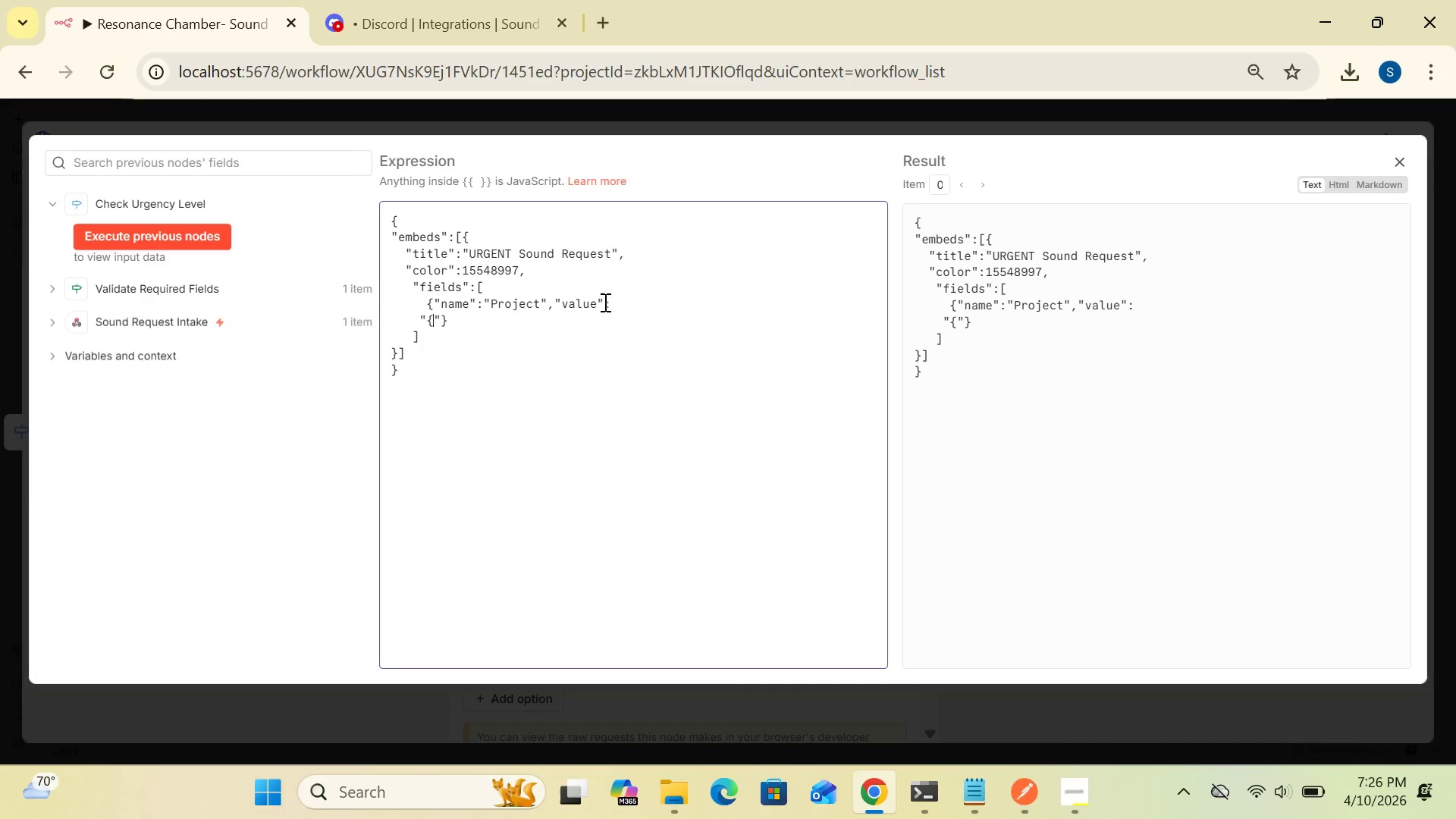 
key(Shift+BracketLeft)
 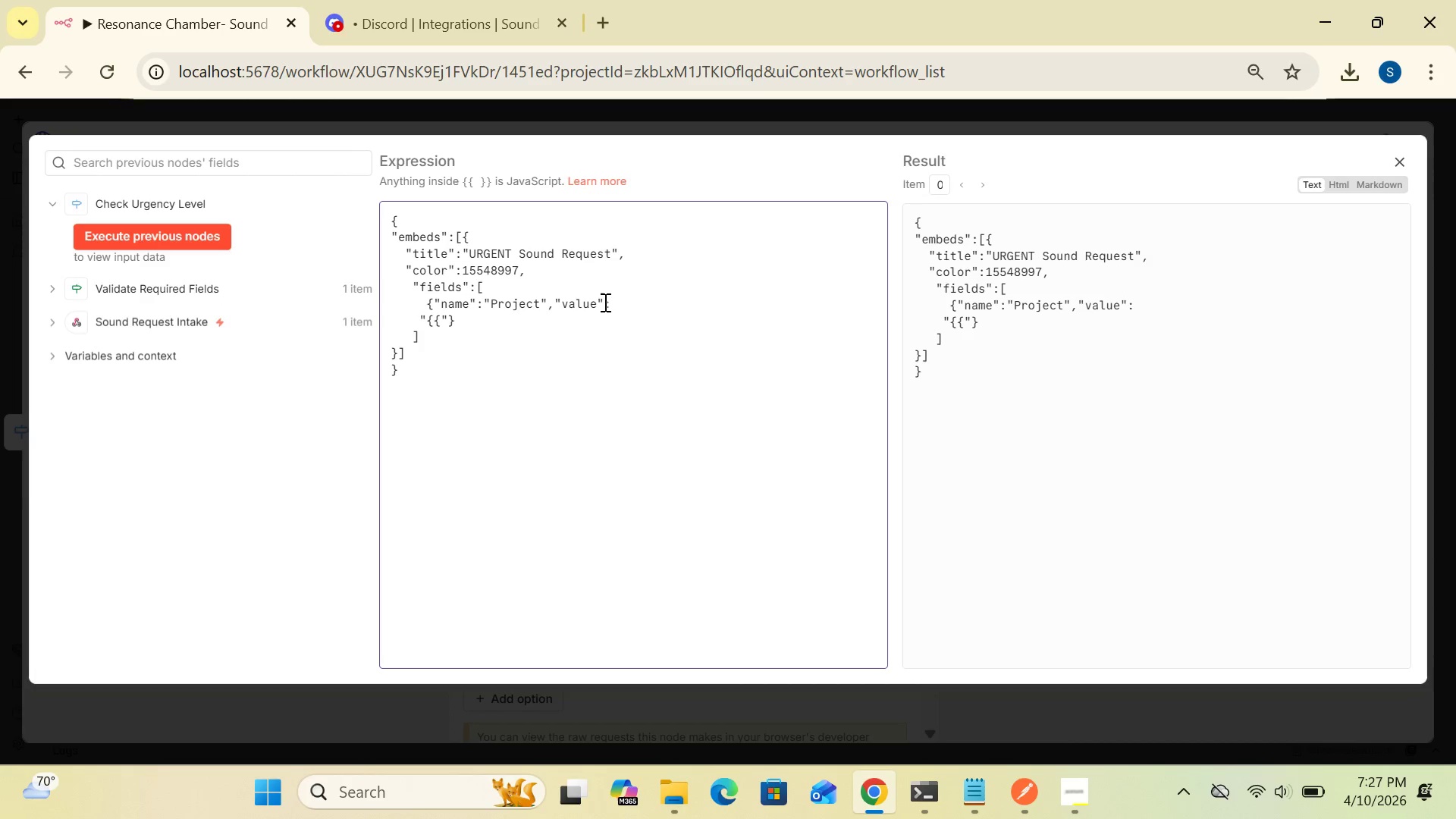 
hold_key(key=CapsLock, duration=0.73)
 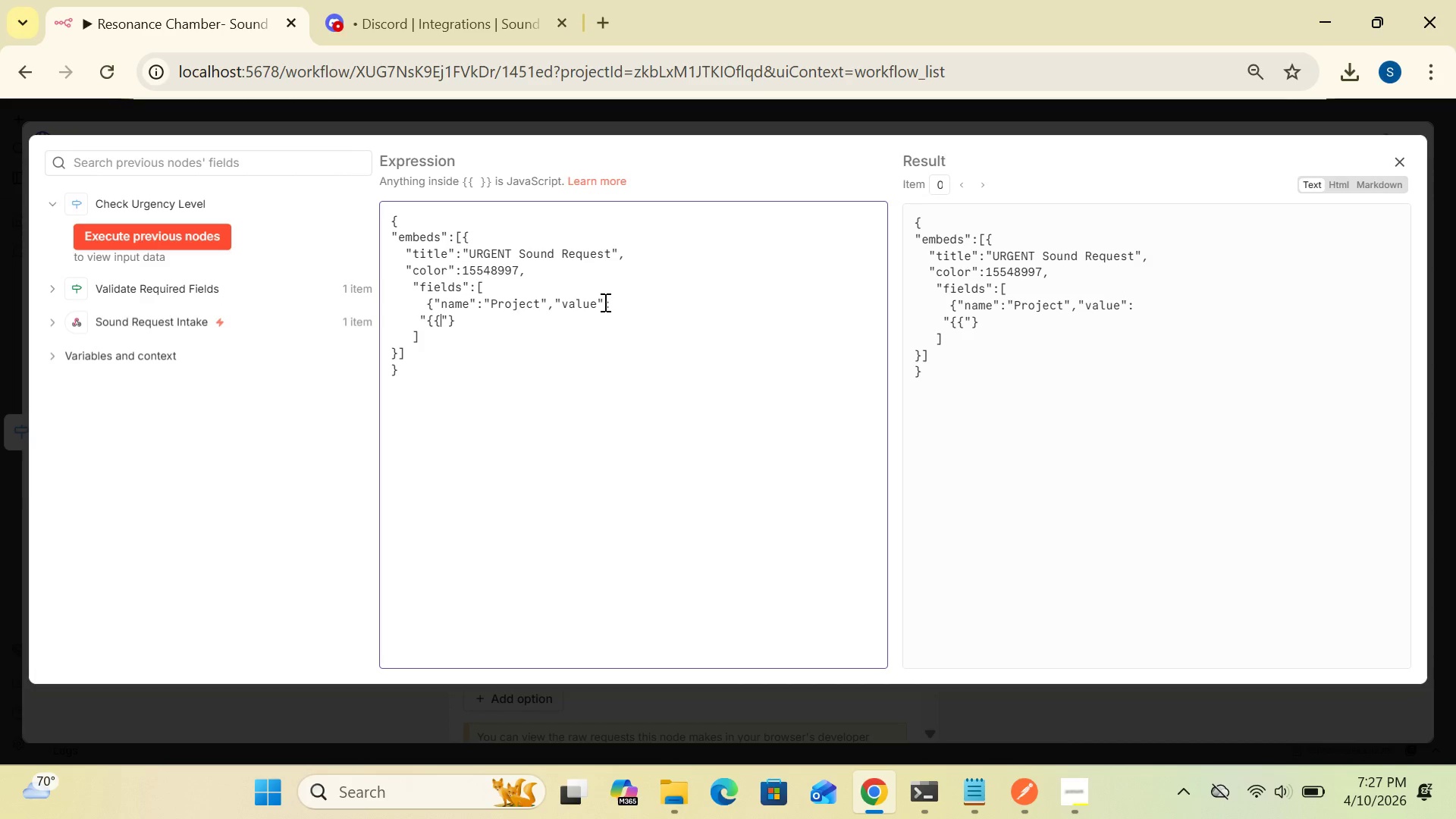 
key(Backspace)
type($json)
 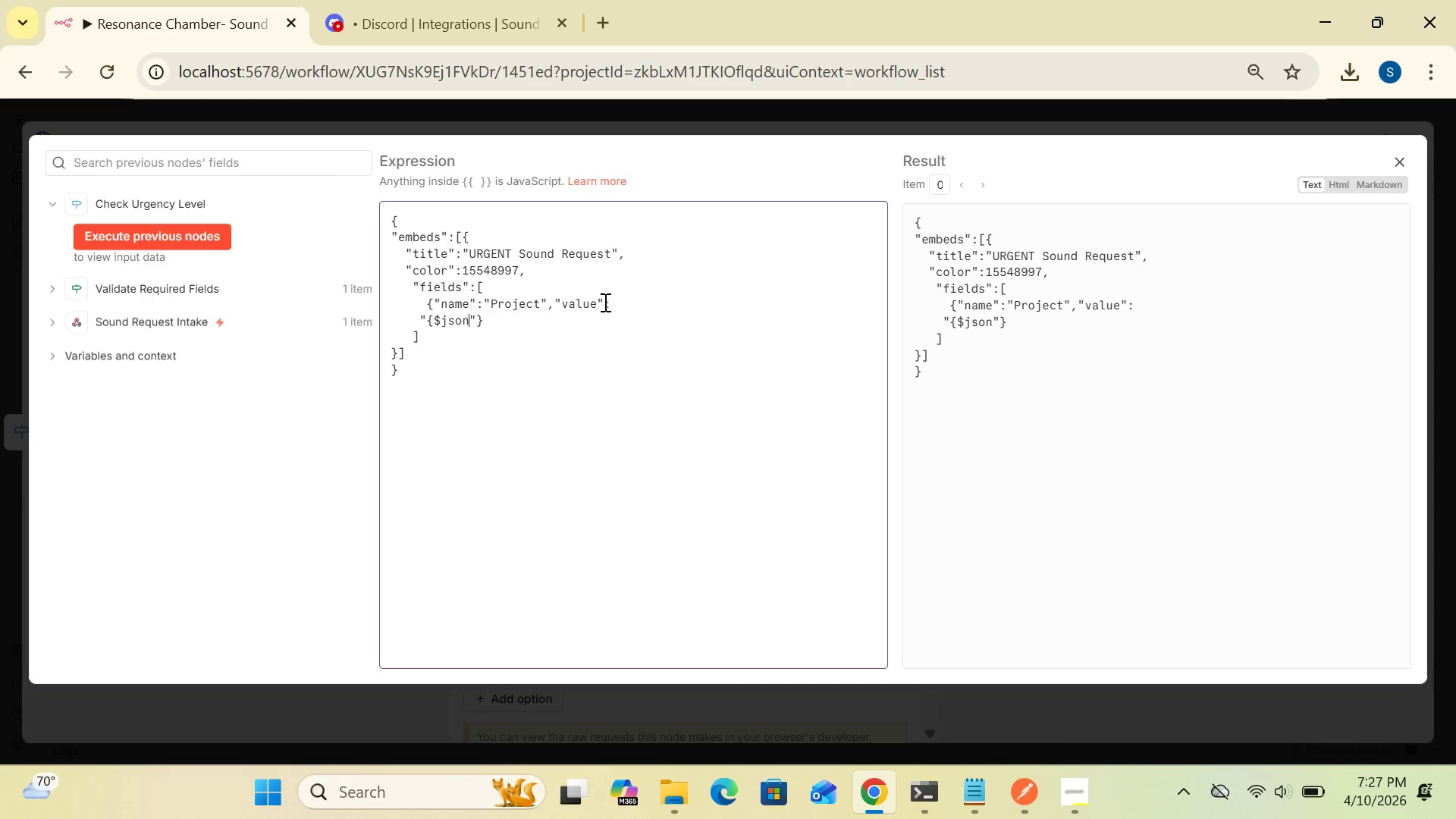 
type(.body.projectname)
 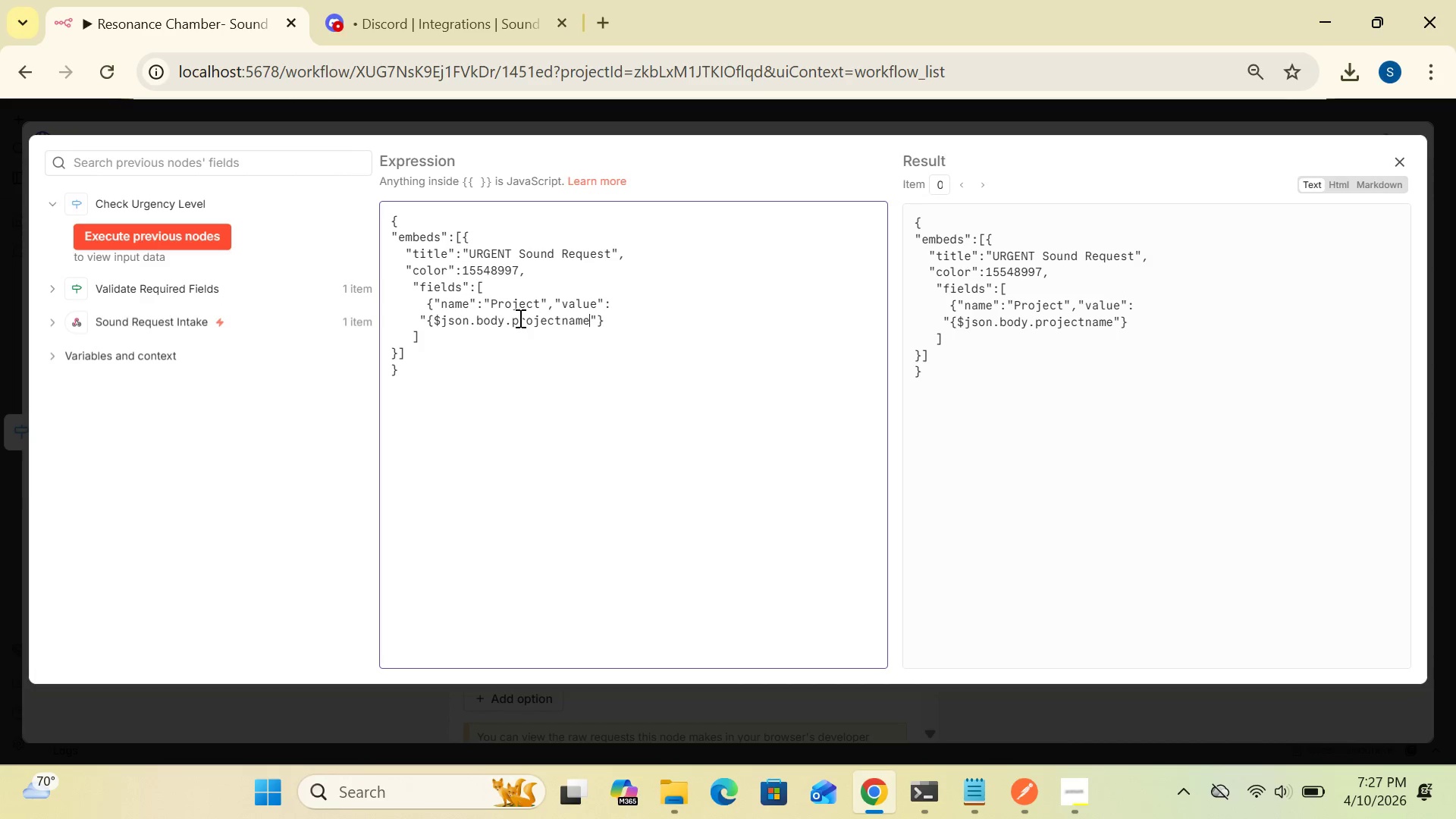 
left_click([517, 319])
 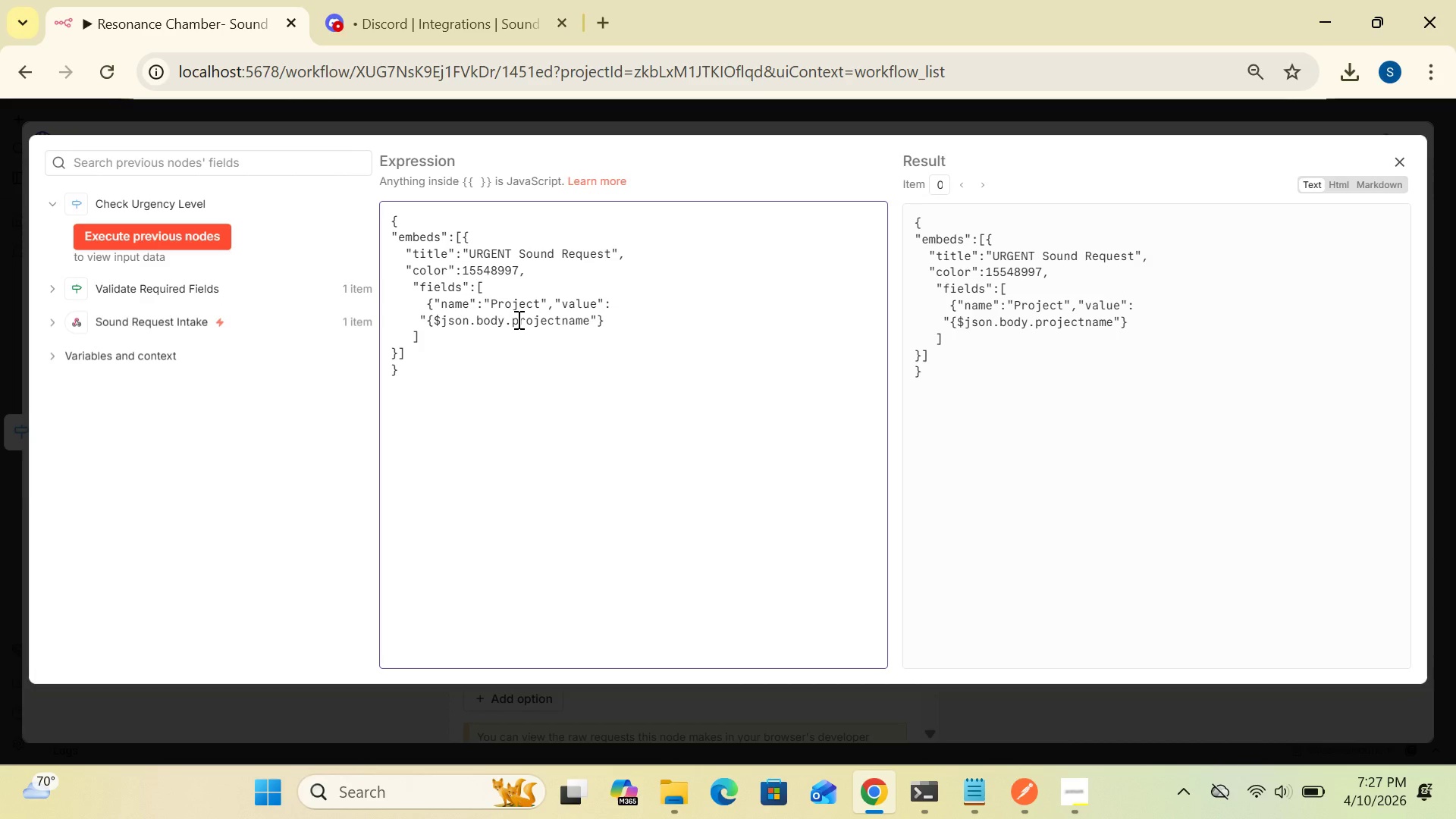 
key(Backspace)
 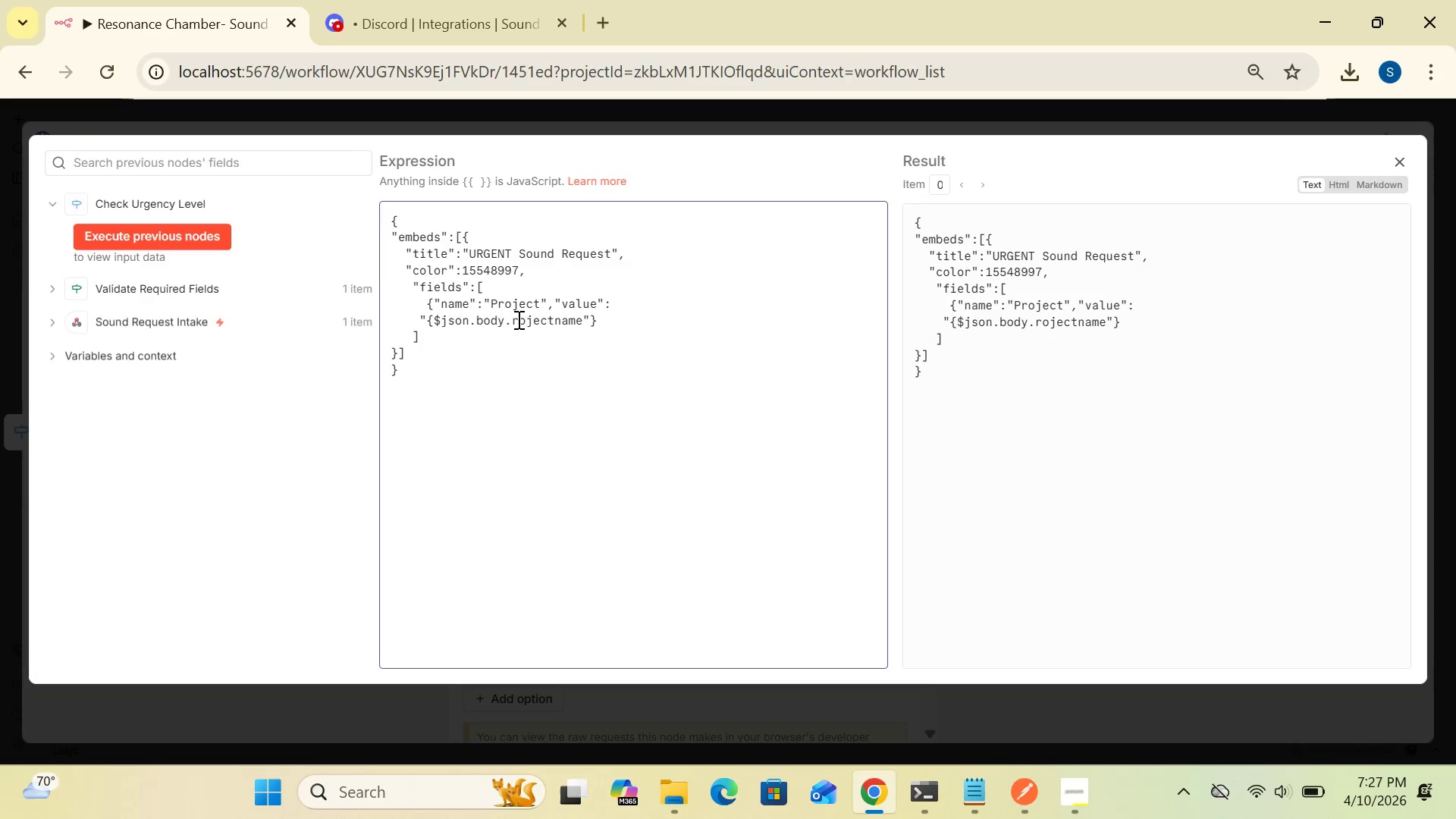 
key(CapsLock)
 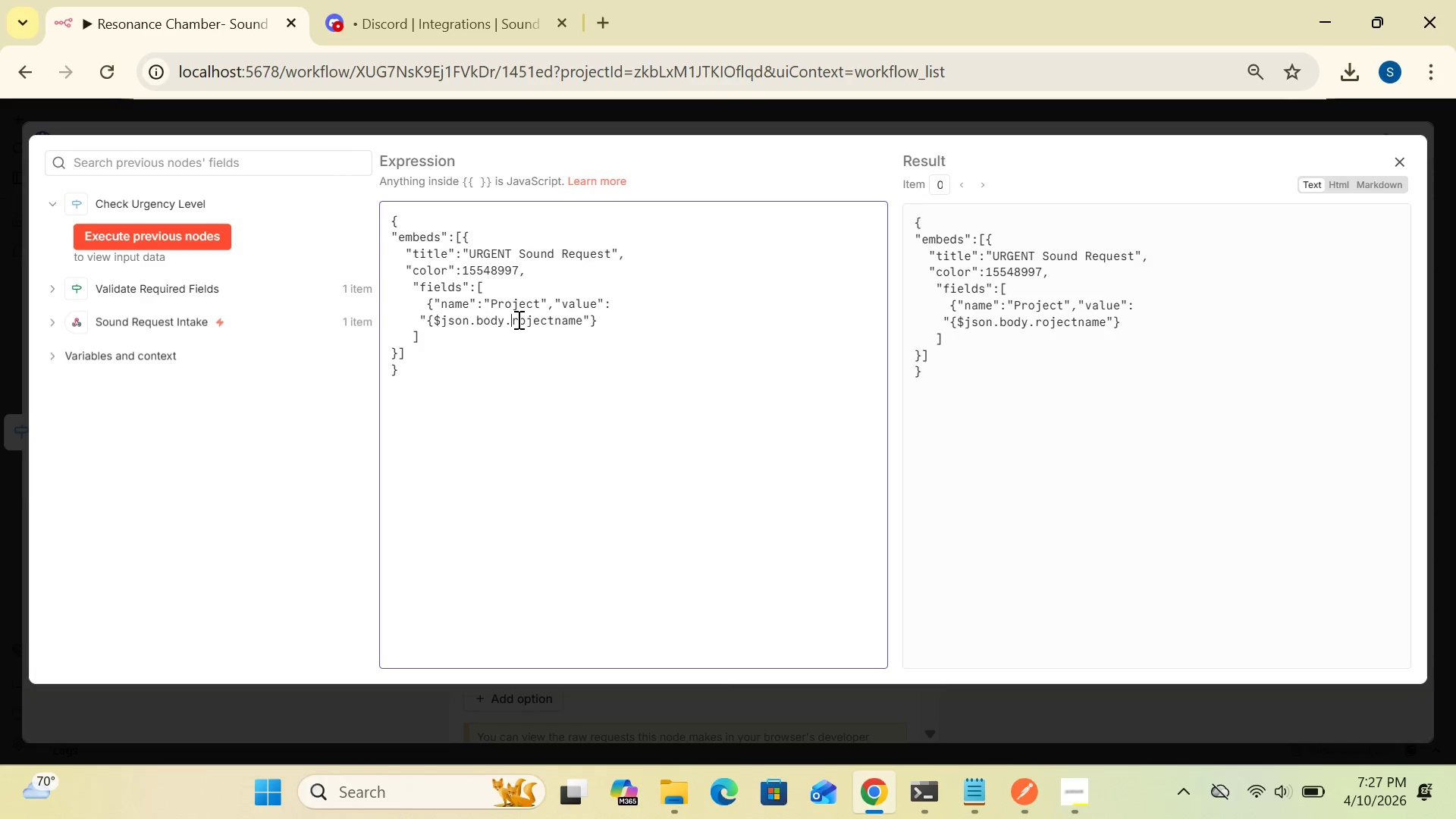 
key(P)
 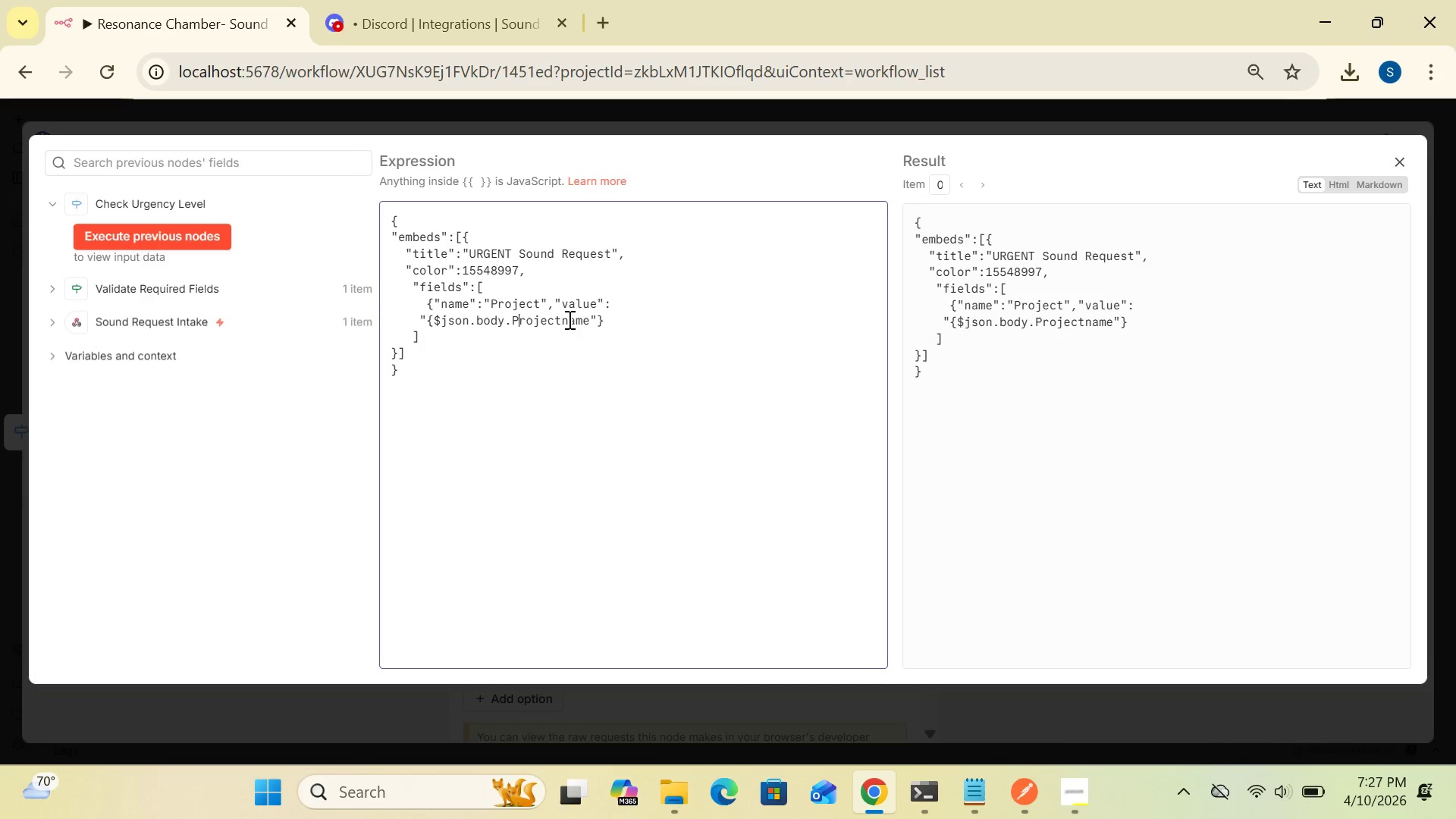 
left_click([568, 319])
 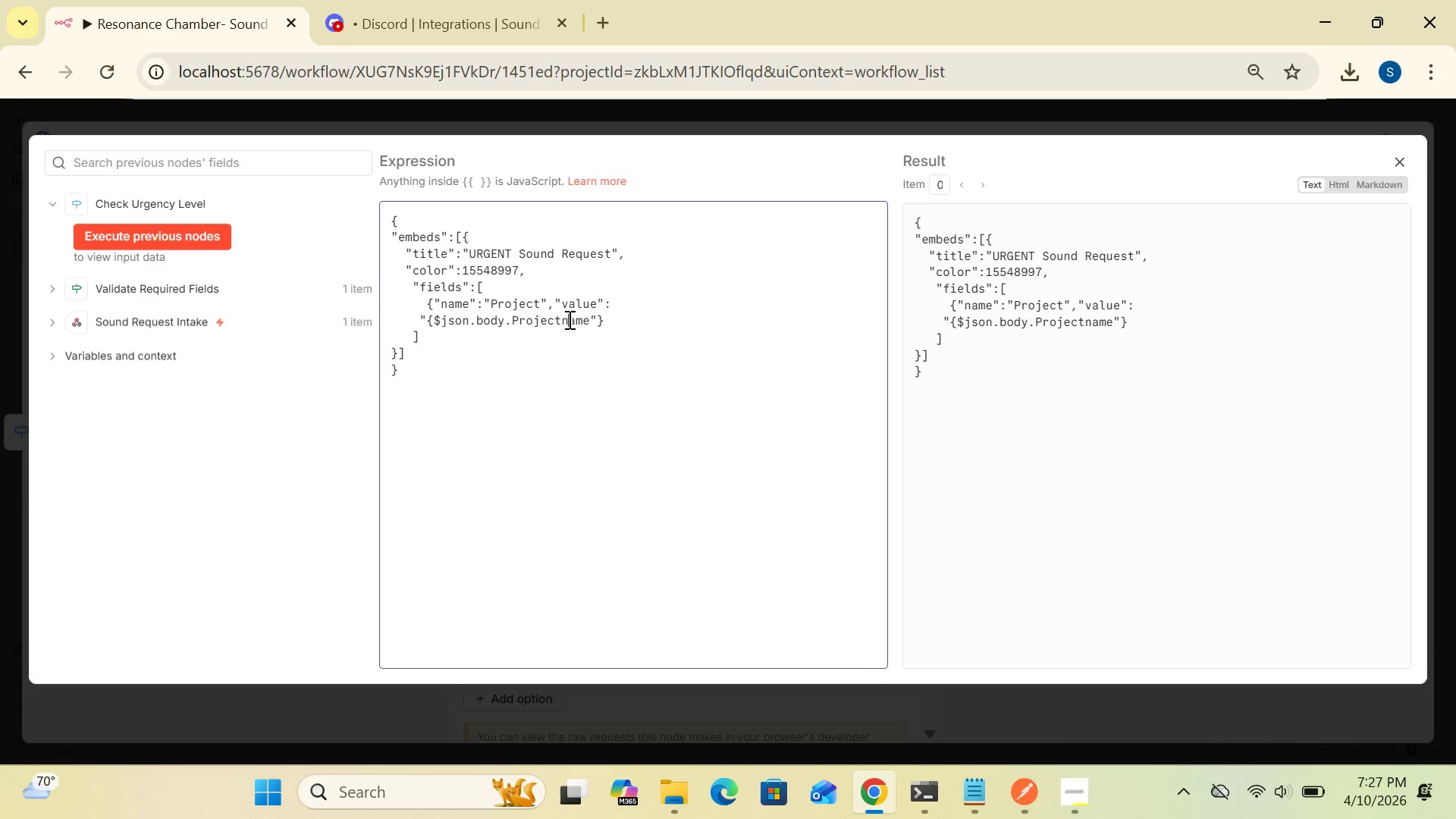 
key(Backspace)
 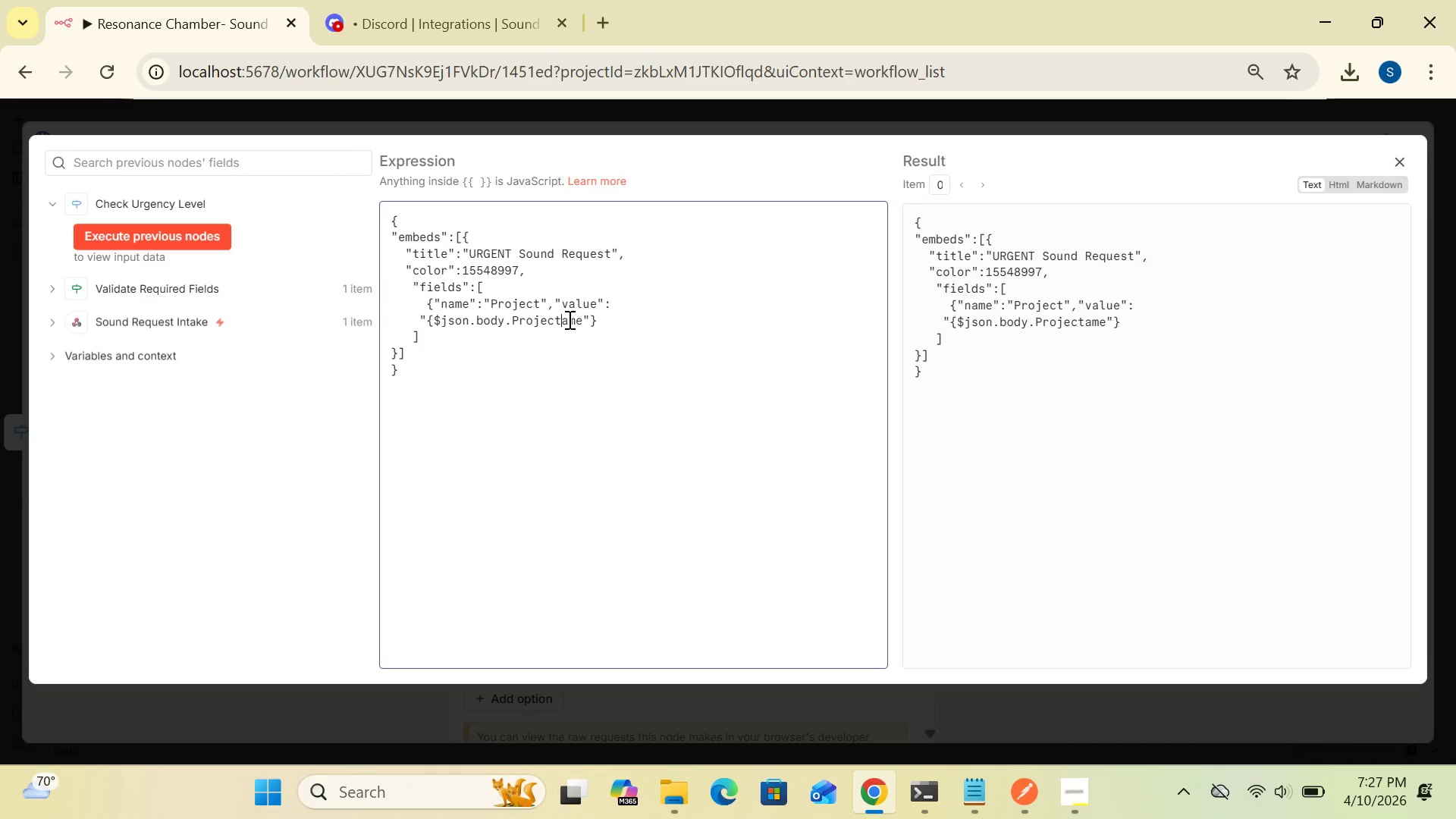 
key(N)
 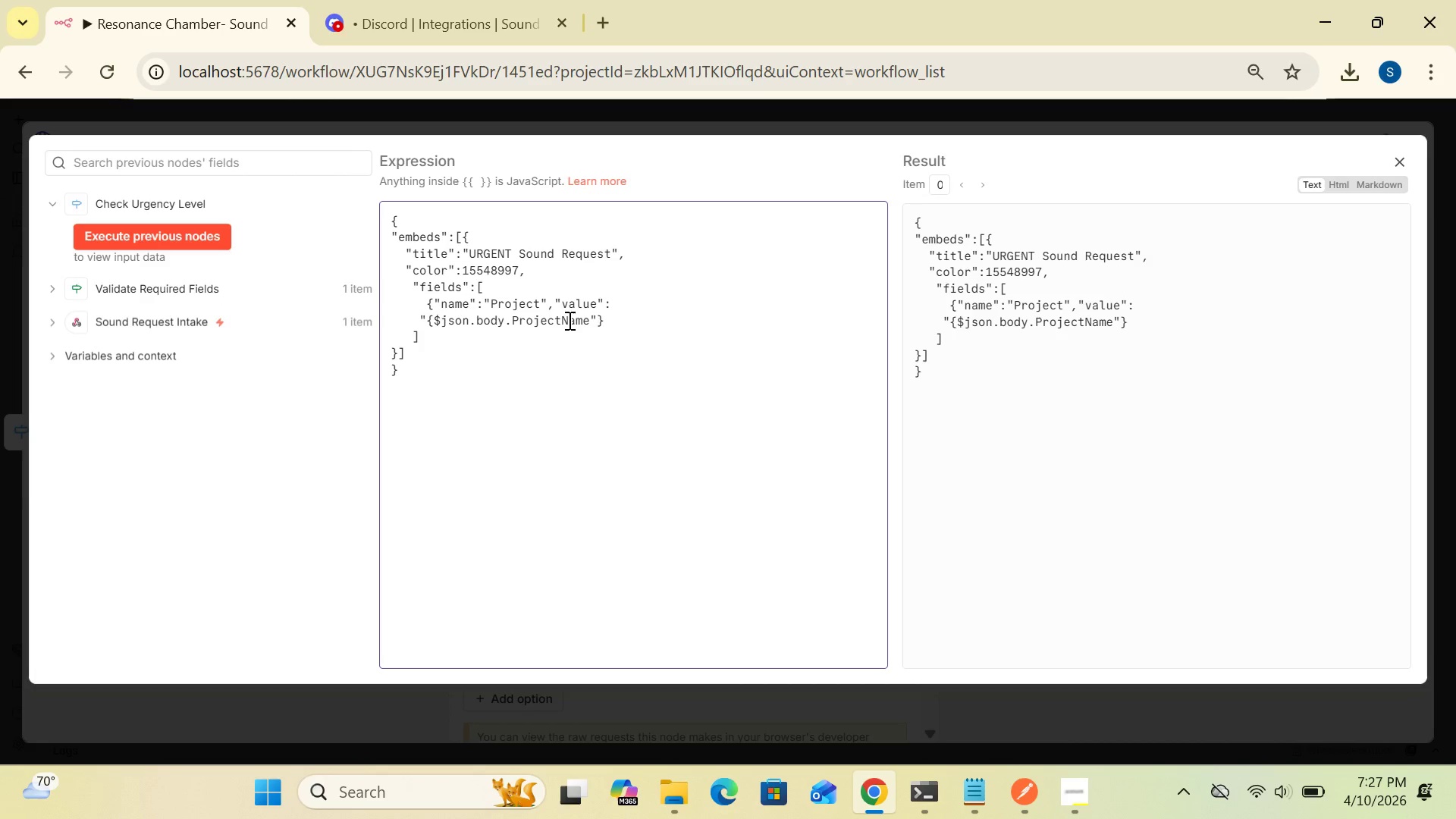 
key(CapsLock)
 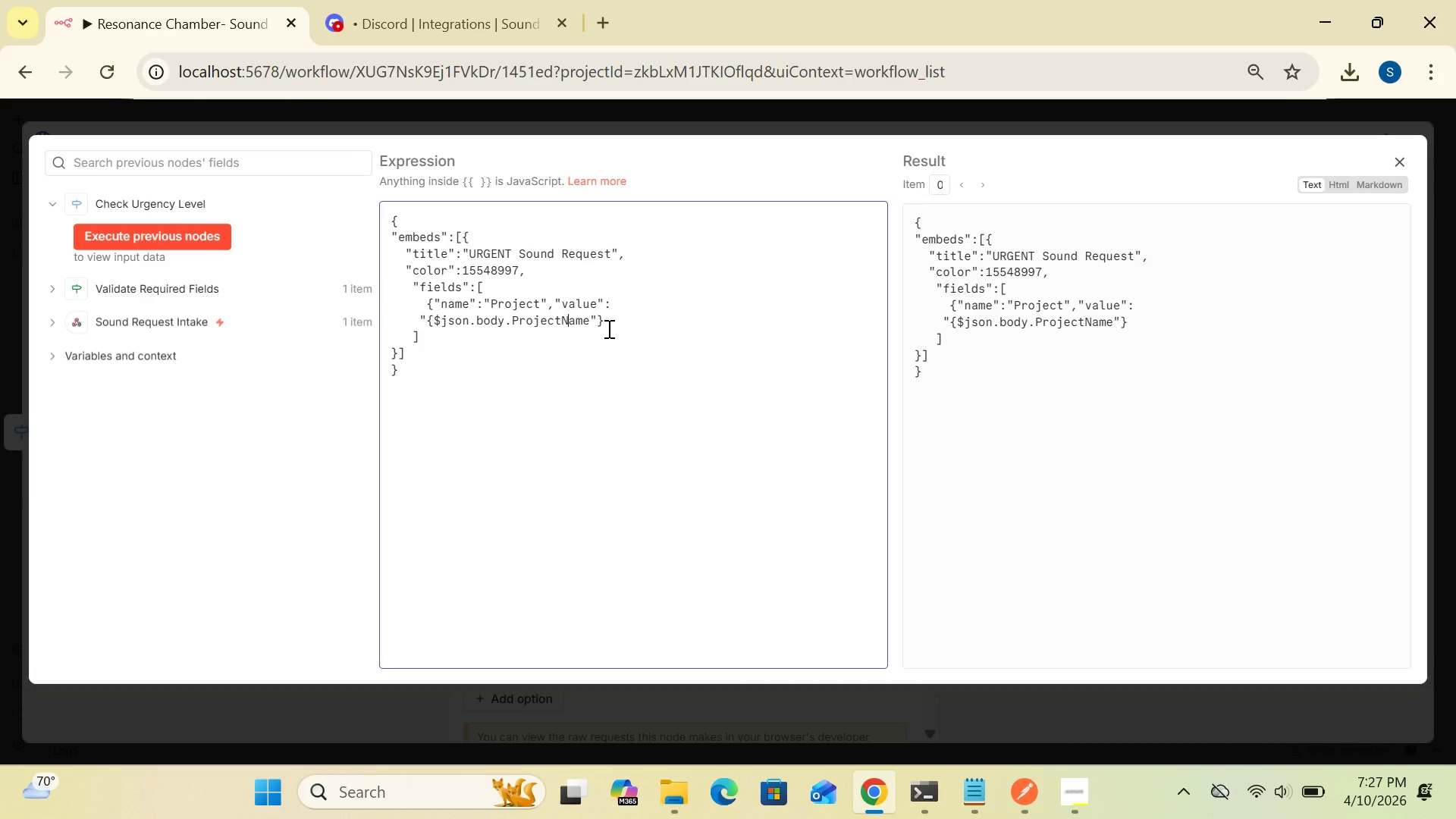 
wait(9.64)
 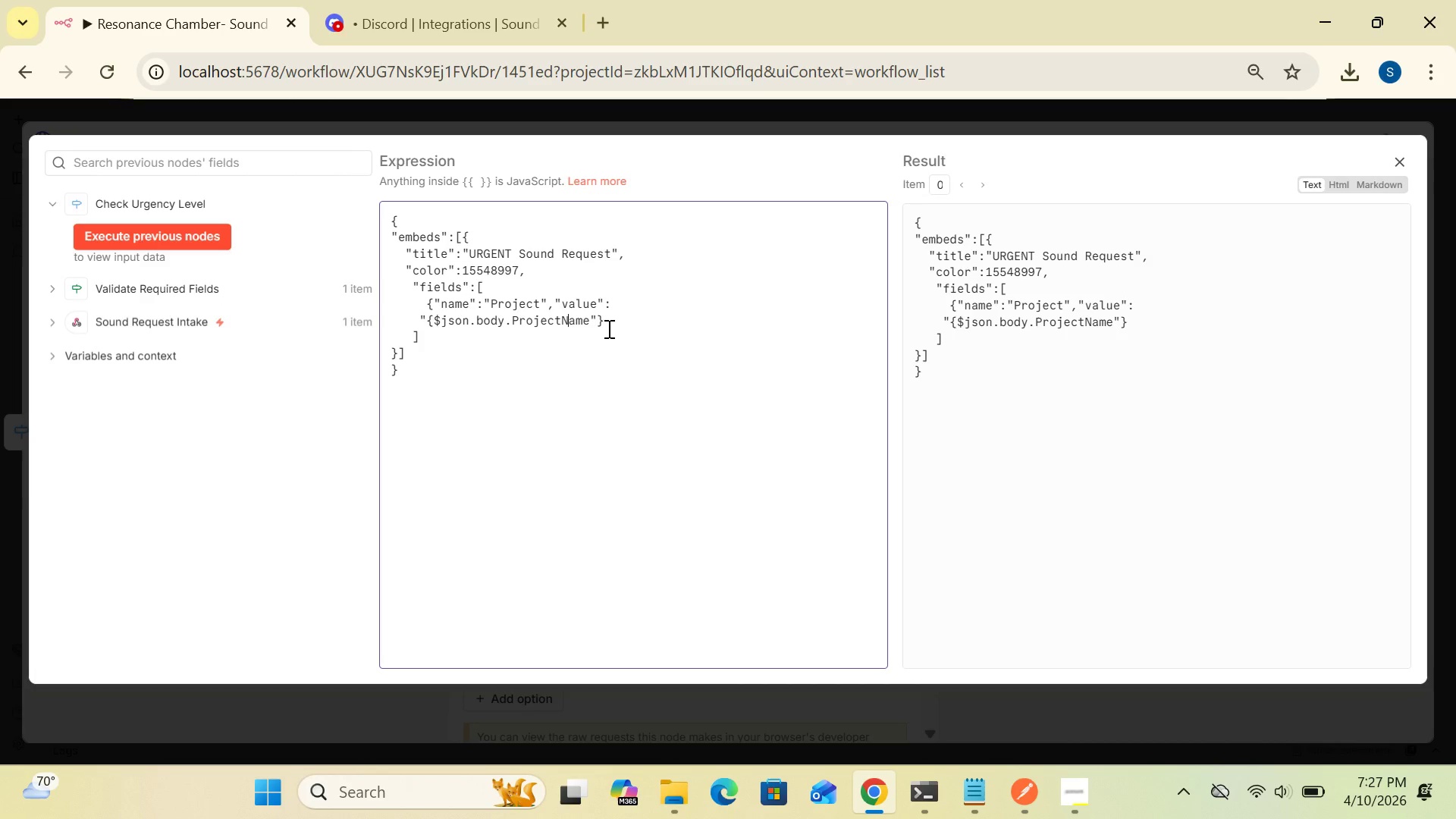 
left_click([422, 318])
 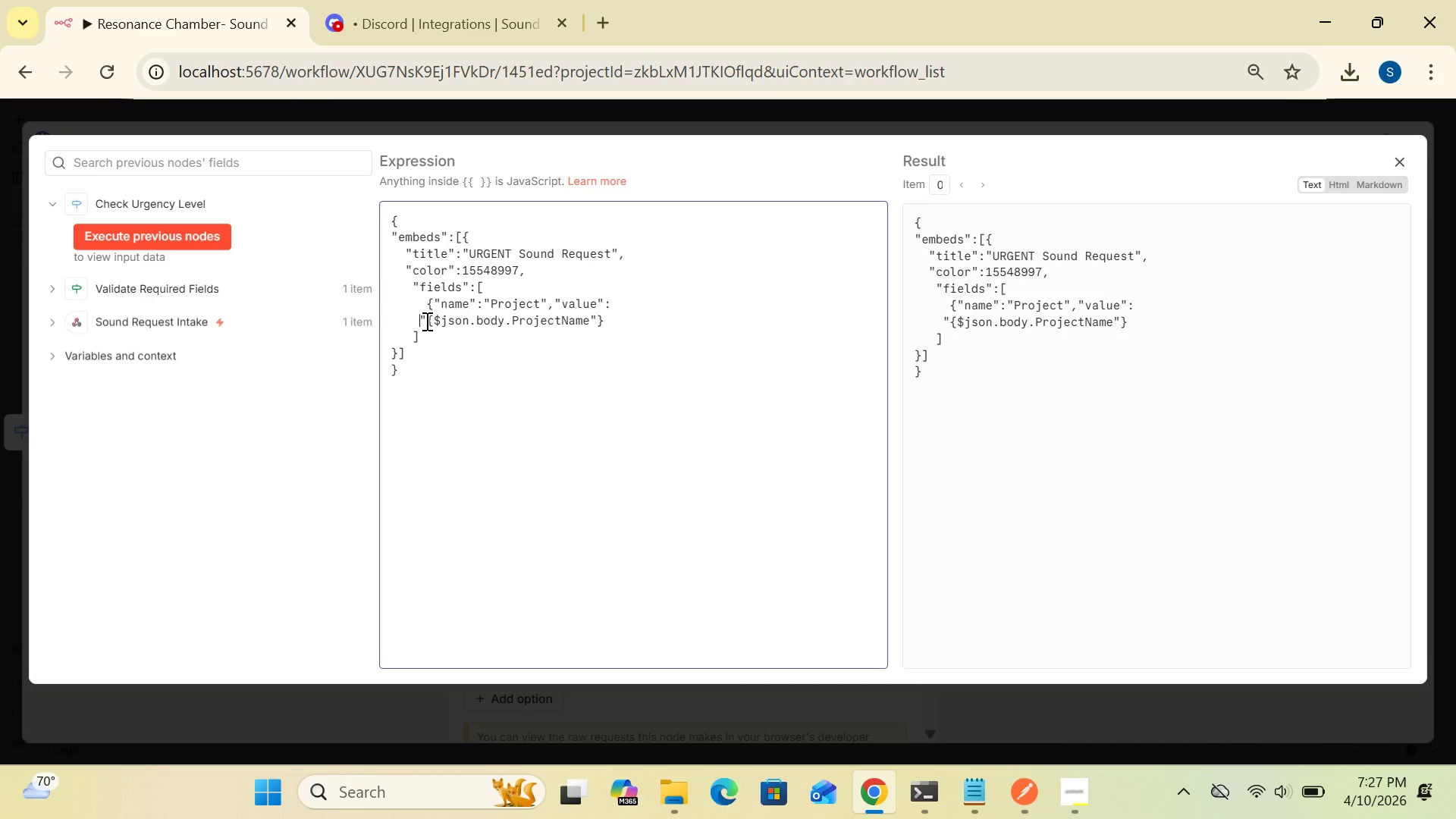 
left_click([425, 321])
 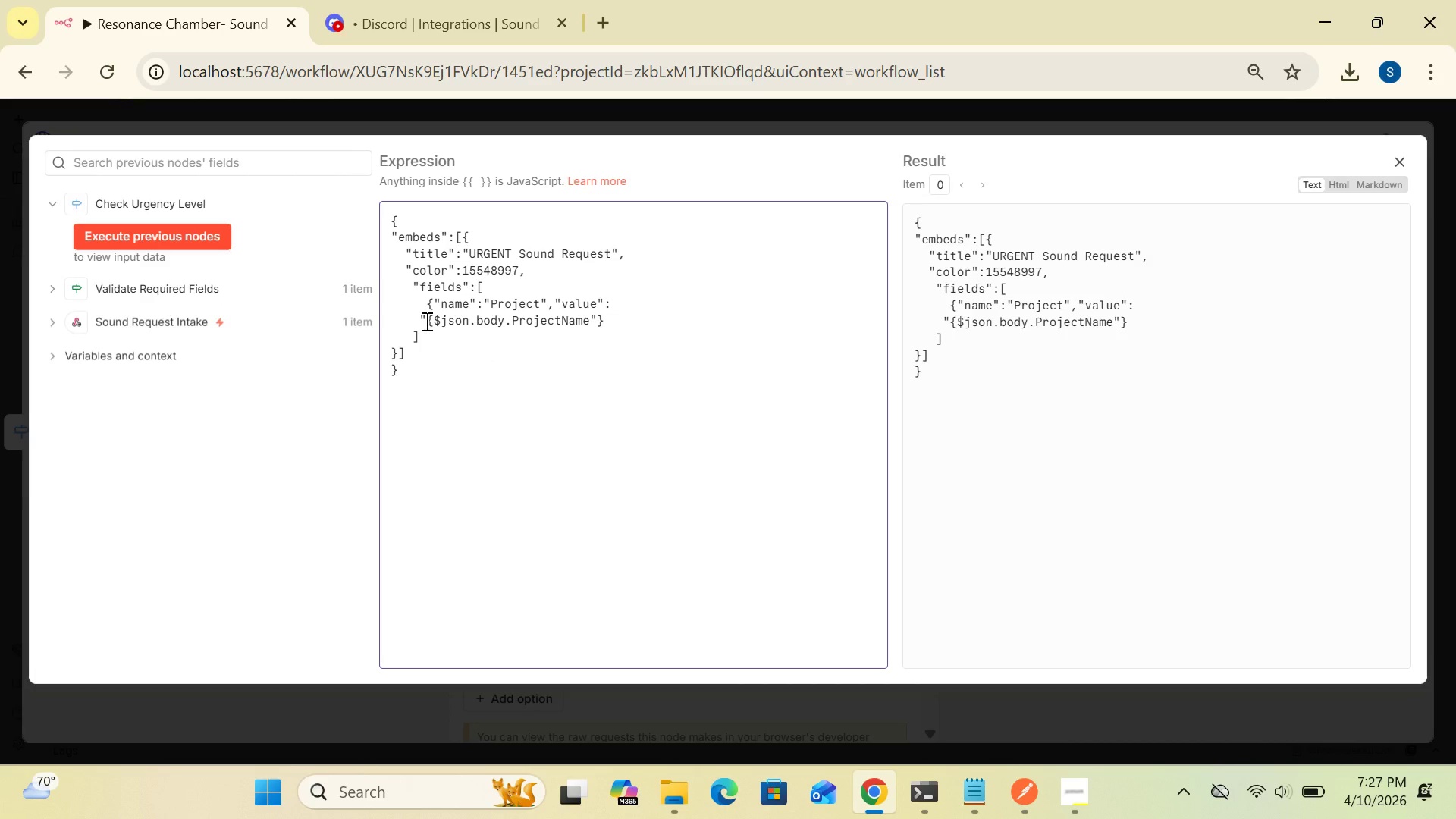 
key(Shift+BracketLeft)
 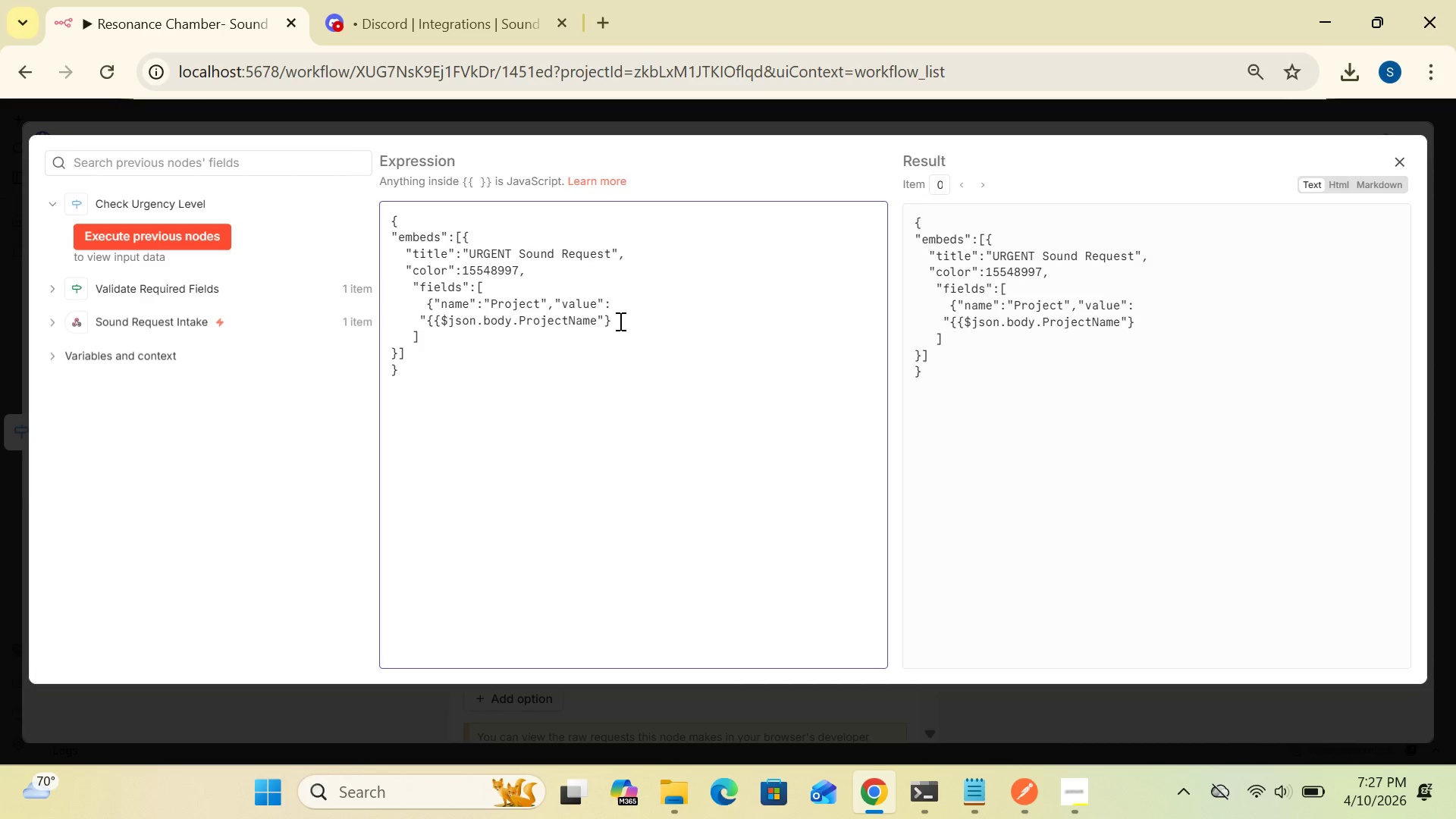 
left_click([619, 321])
 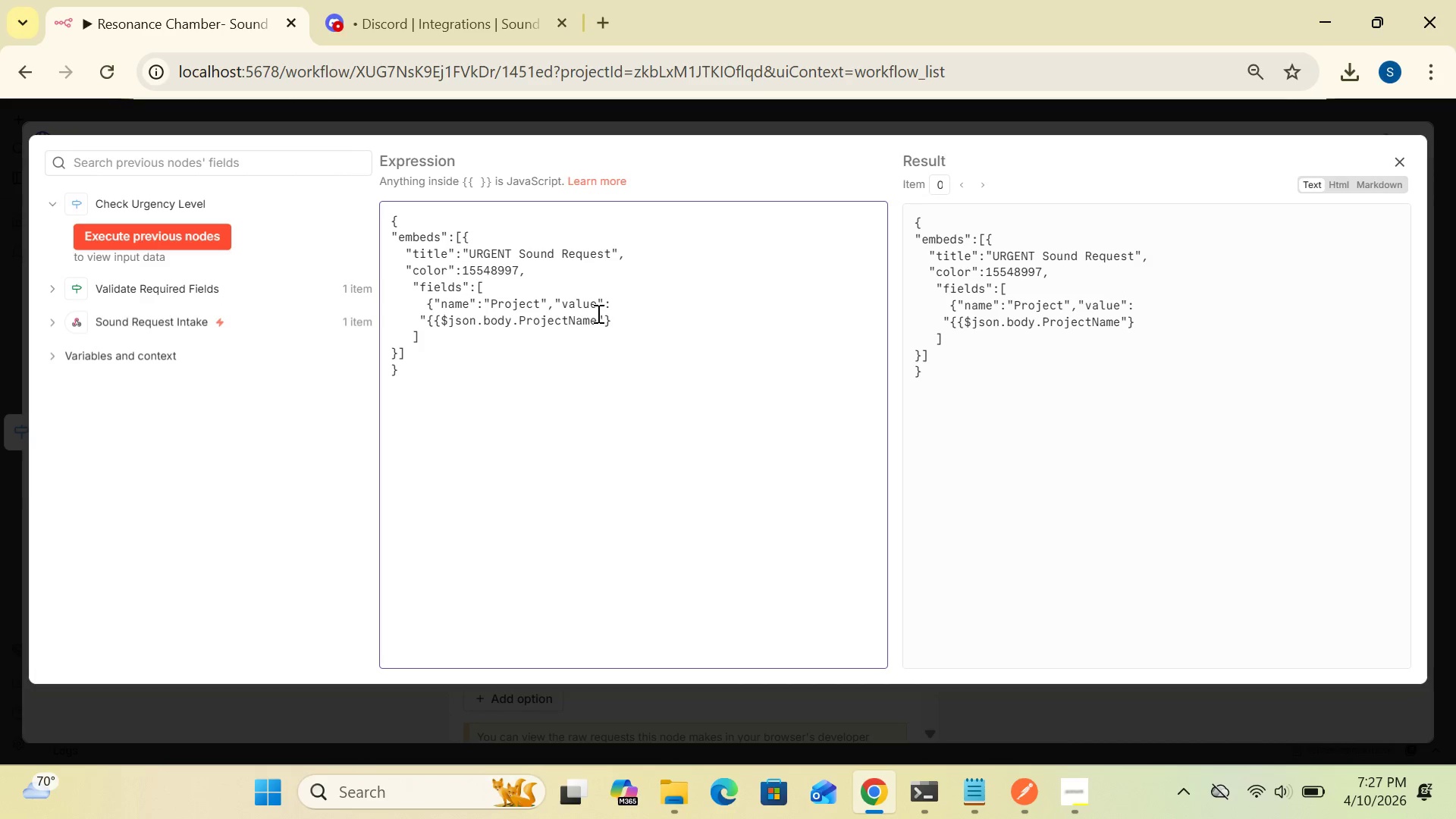 
left_click([597, 318])
 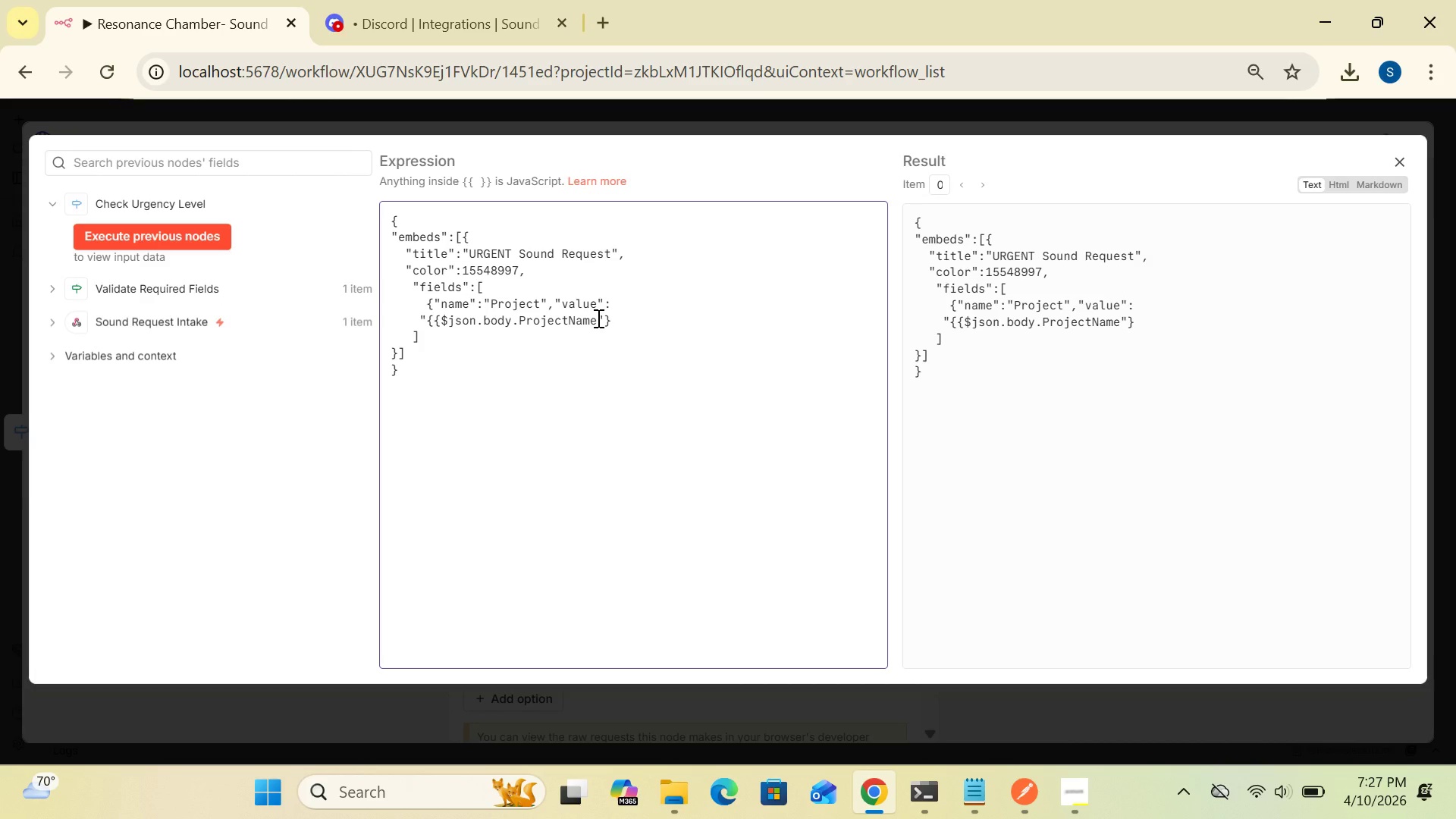 
key(Shift+BracketRight)
 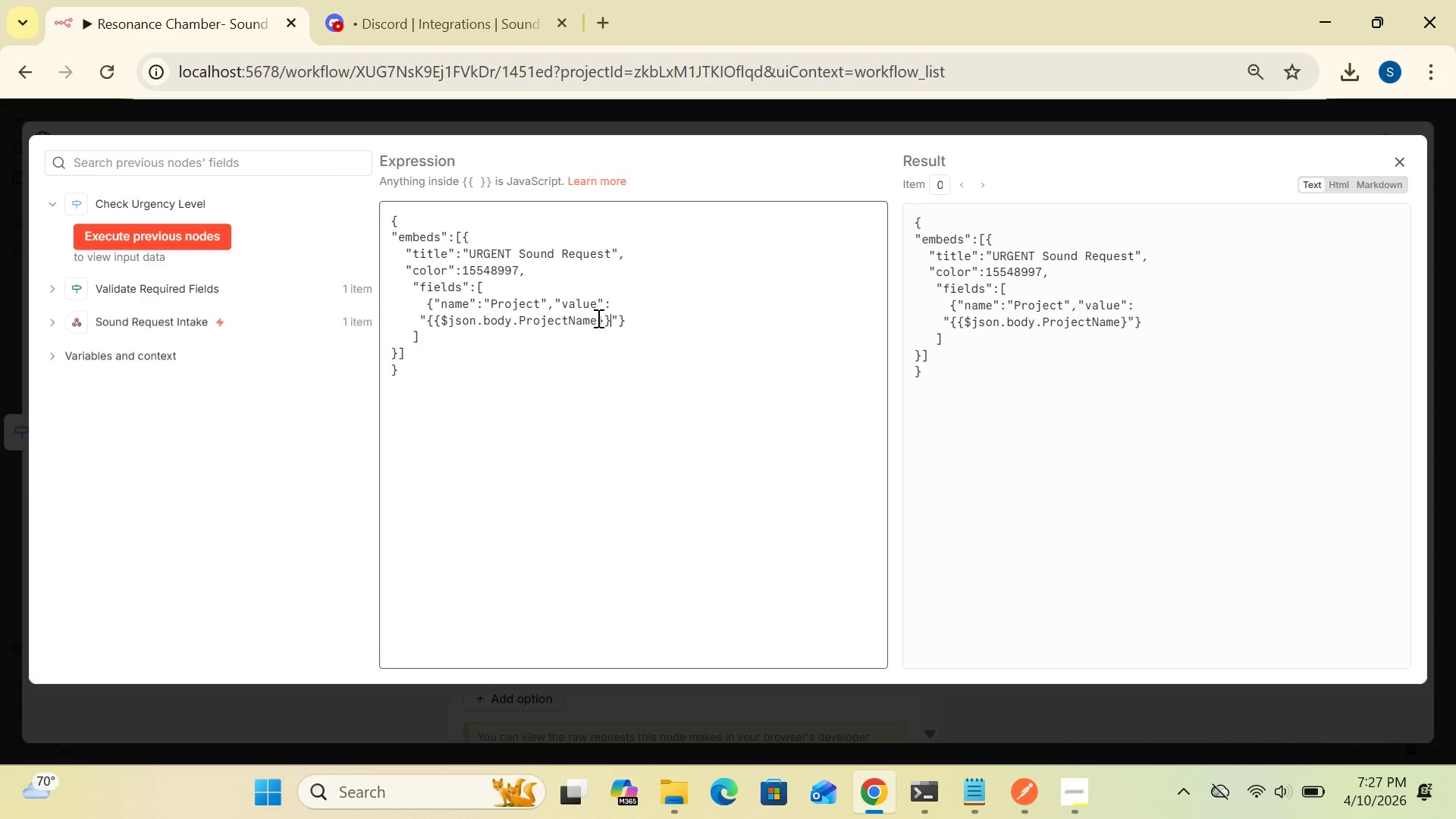 
key(Shift+BracketRight)
 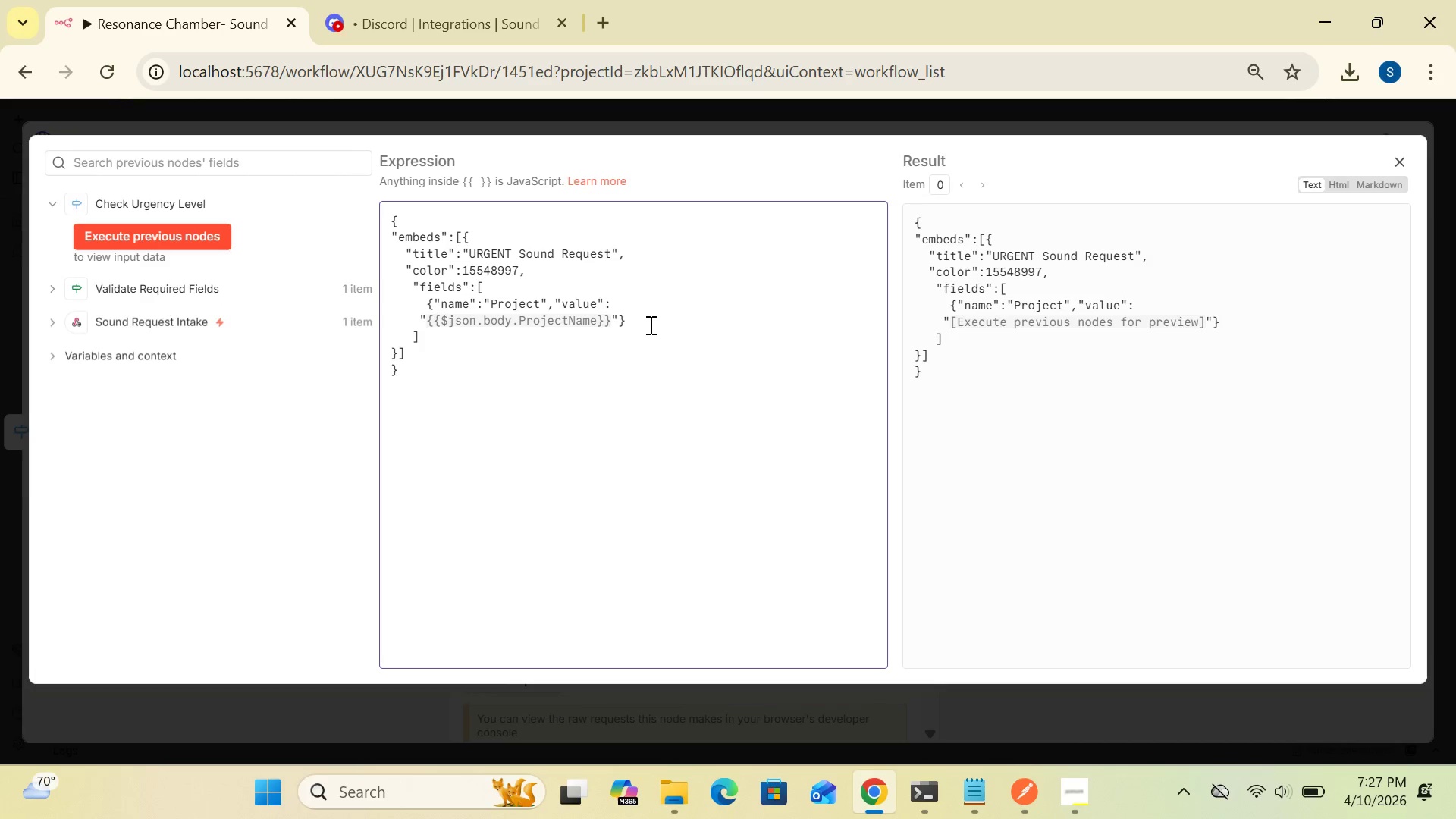 
wait(5.2)
 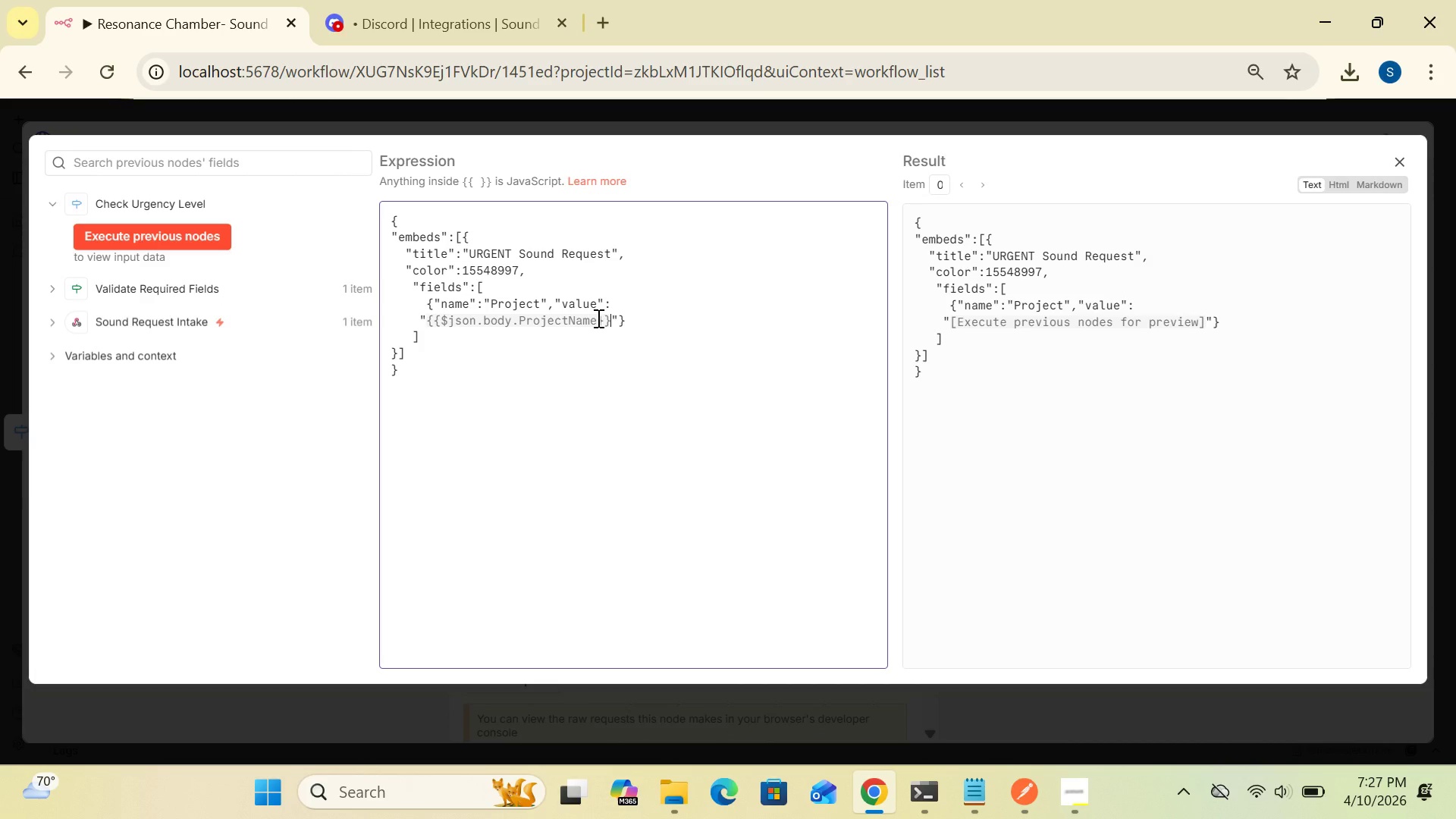 
left_click([618, 321])
 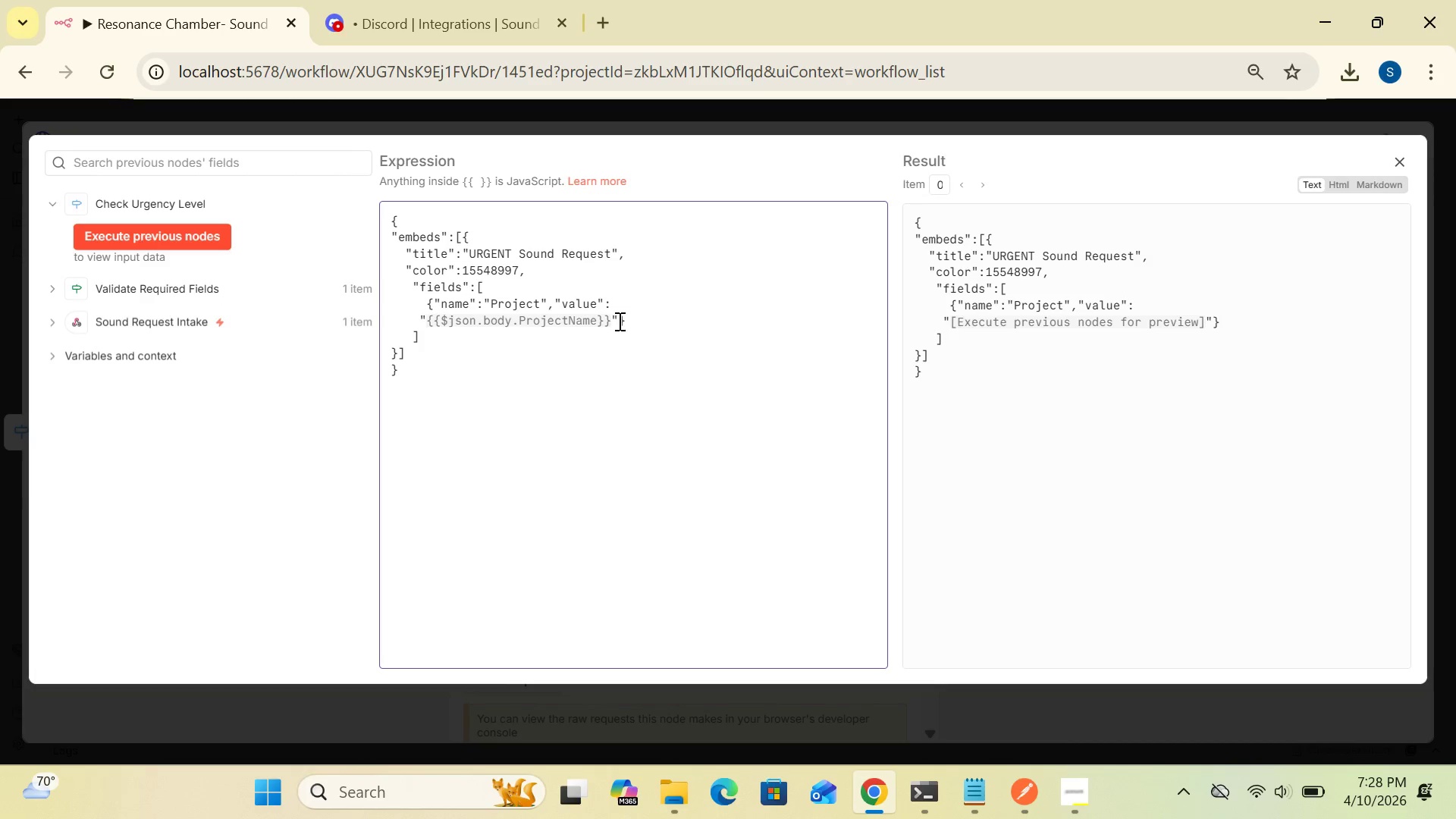 
key(Comma)
 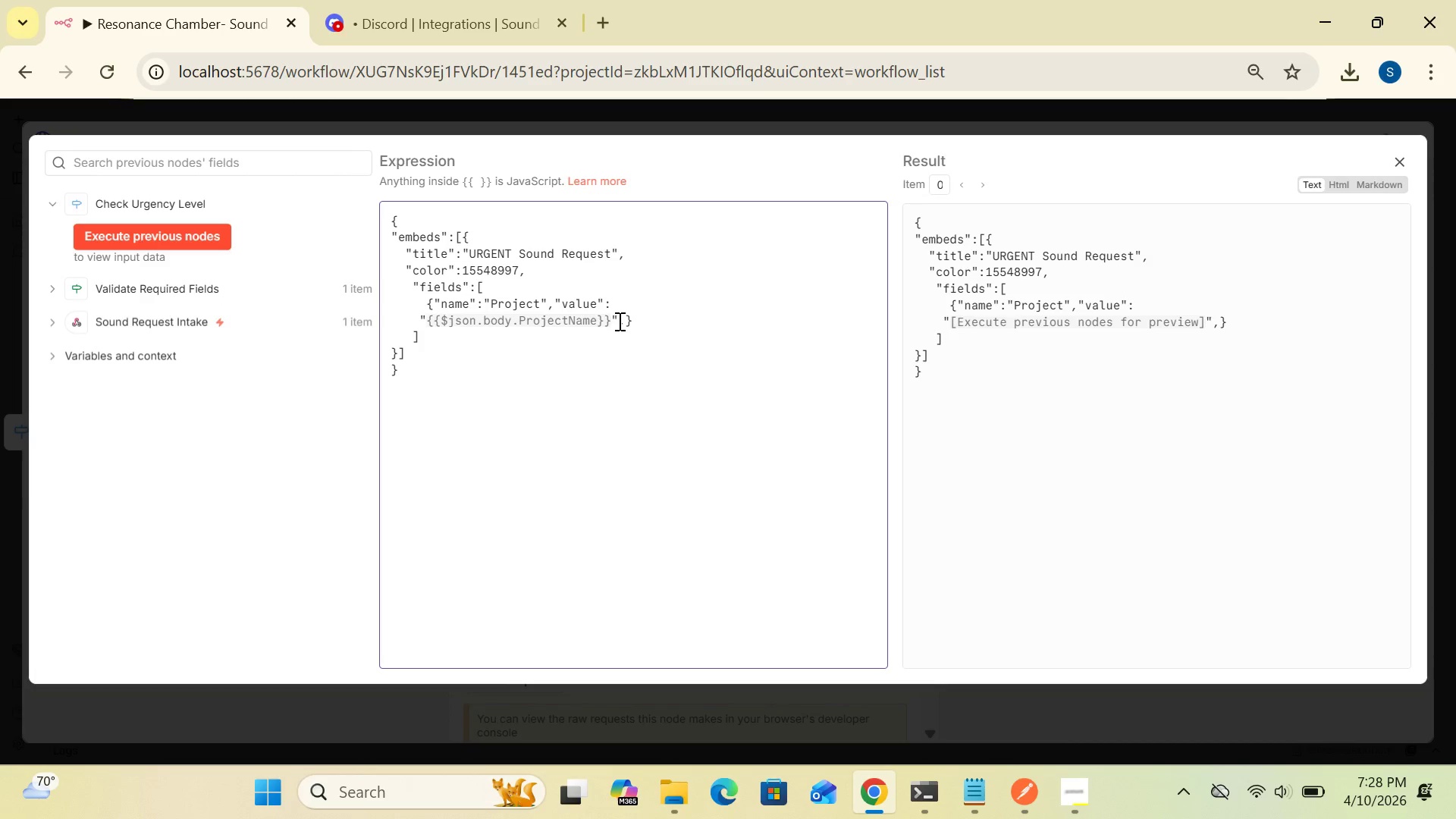 
wait(5.31)
 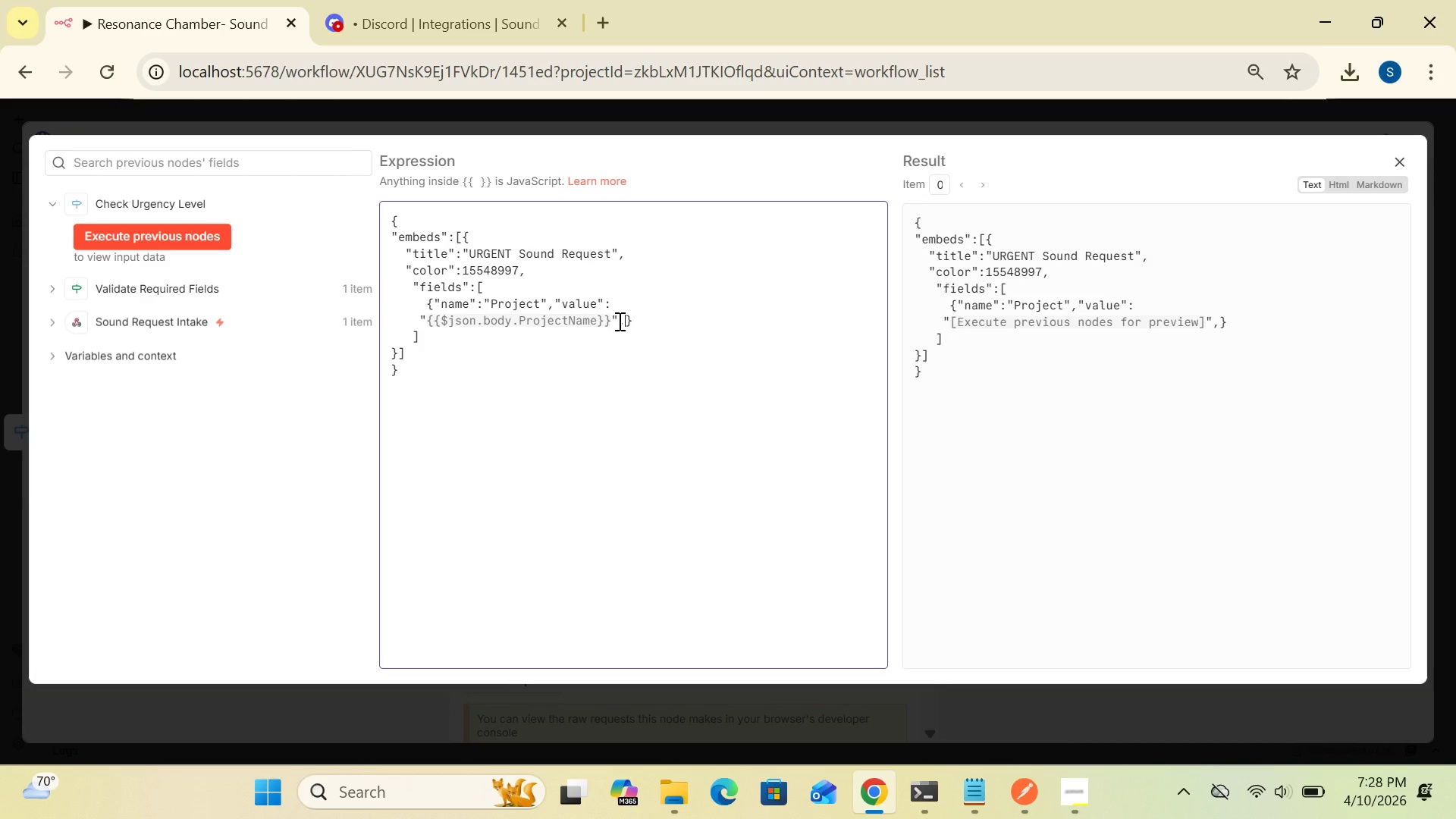 
type("inline":true)
 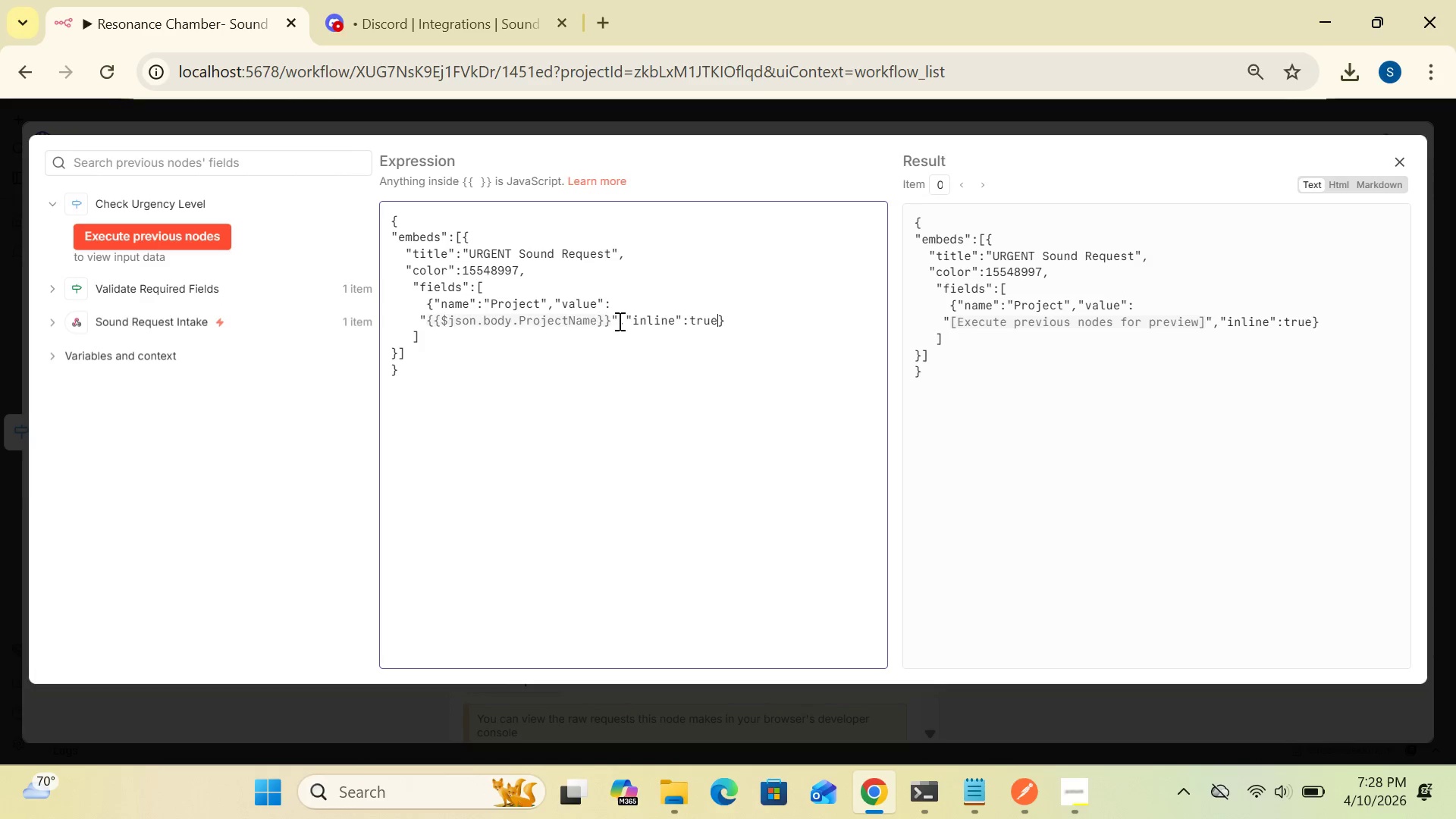 
key(Shift+BracketRight)
 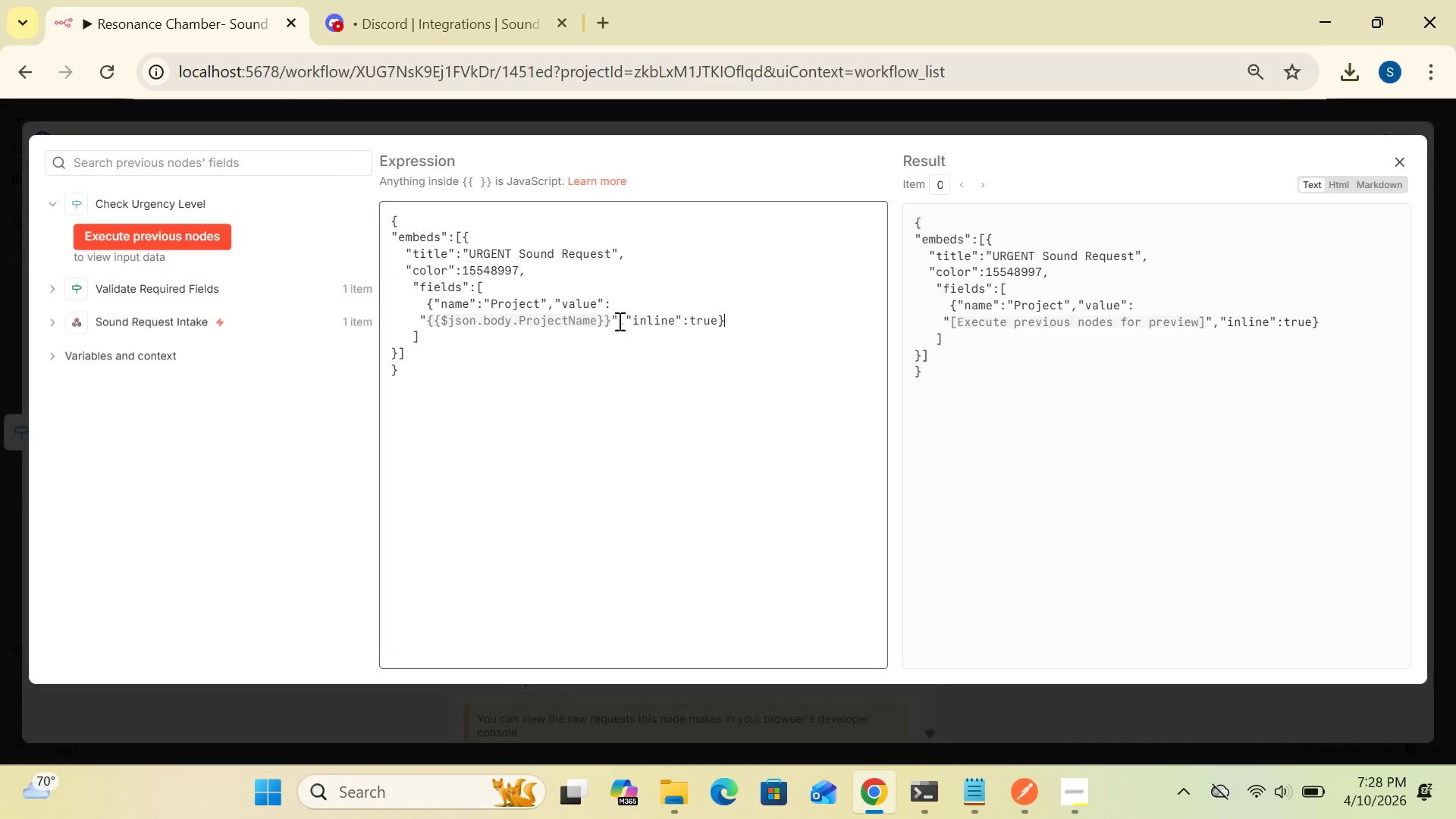 
key(Comma)
 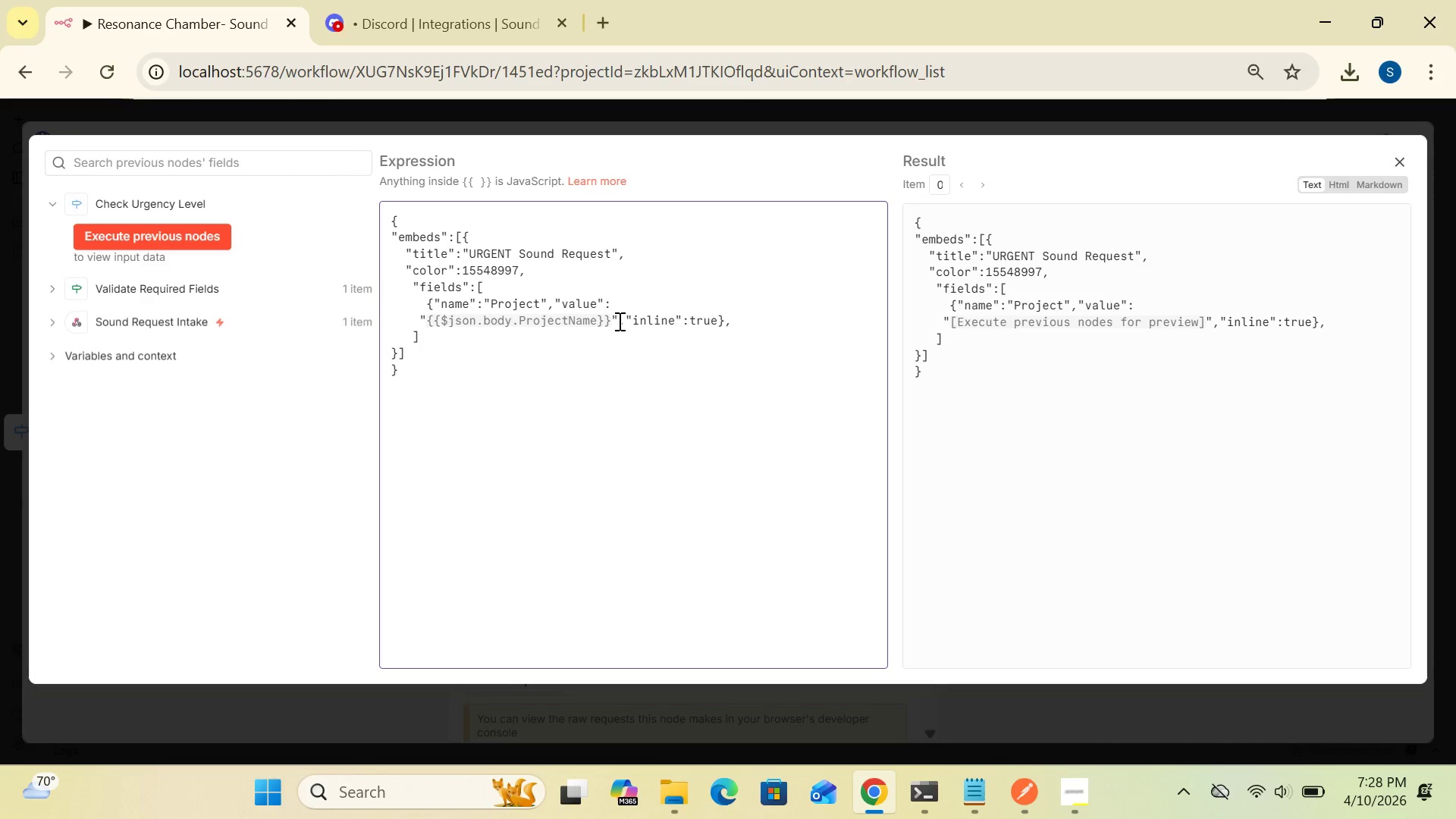 
wait(6.7)
 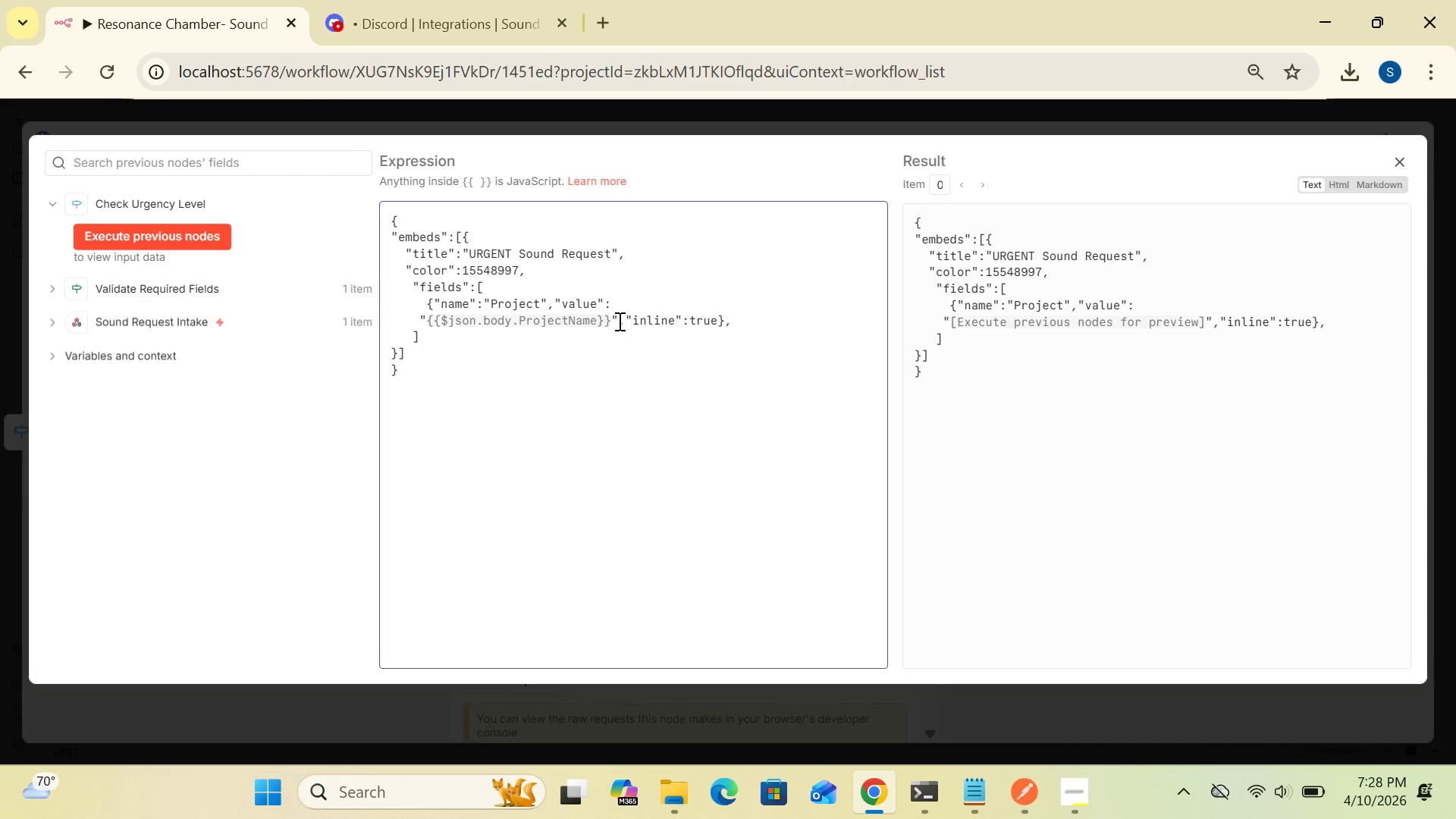 
key(Enter)
 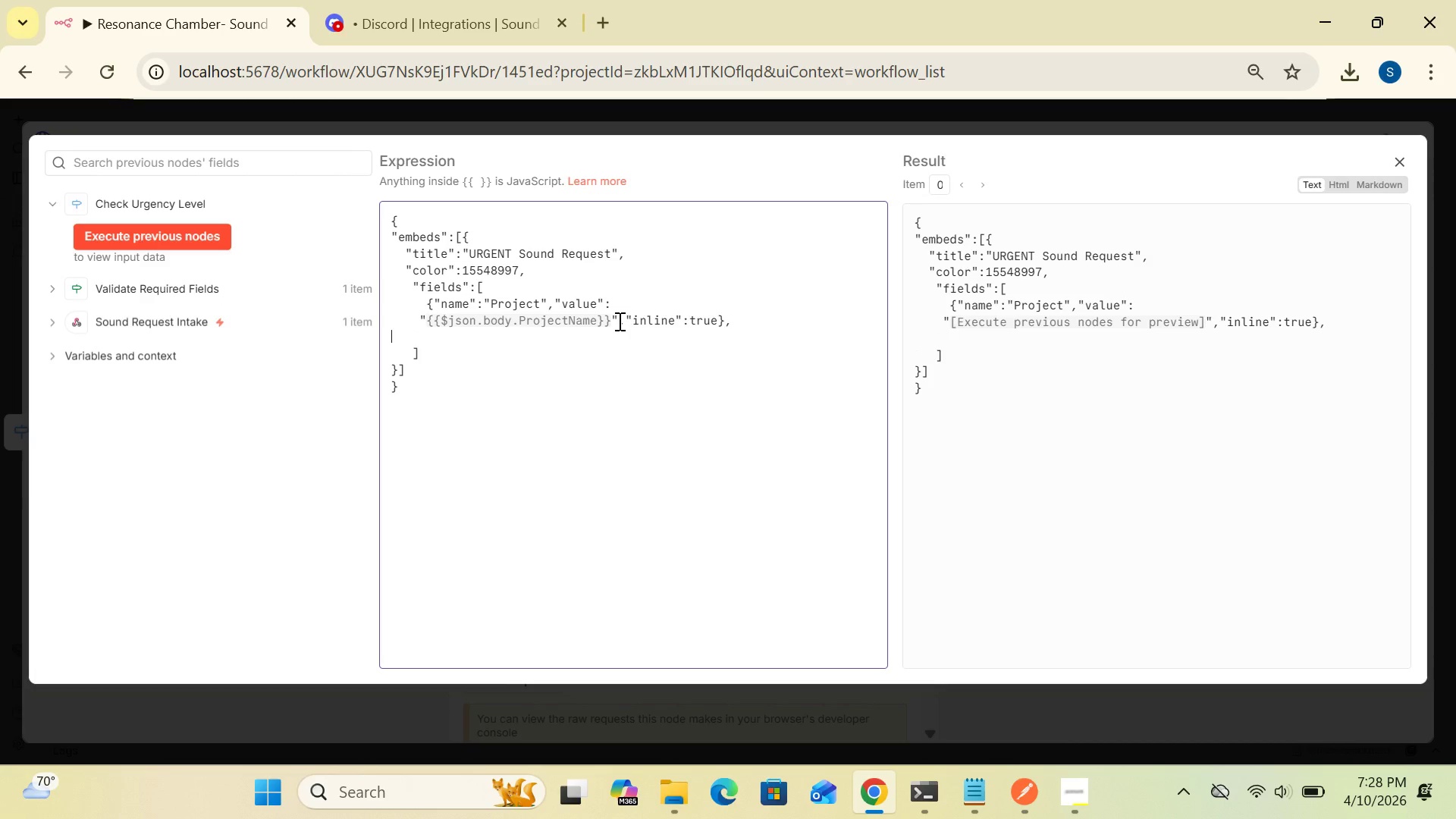 
key(Space)
 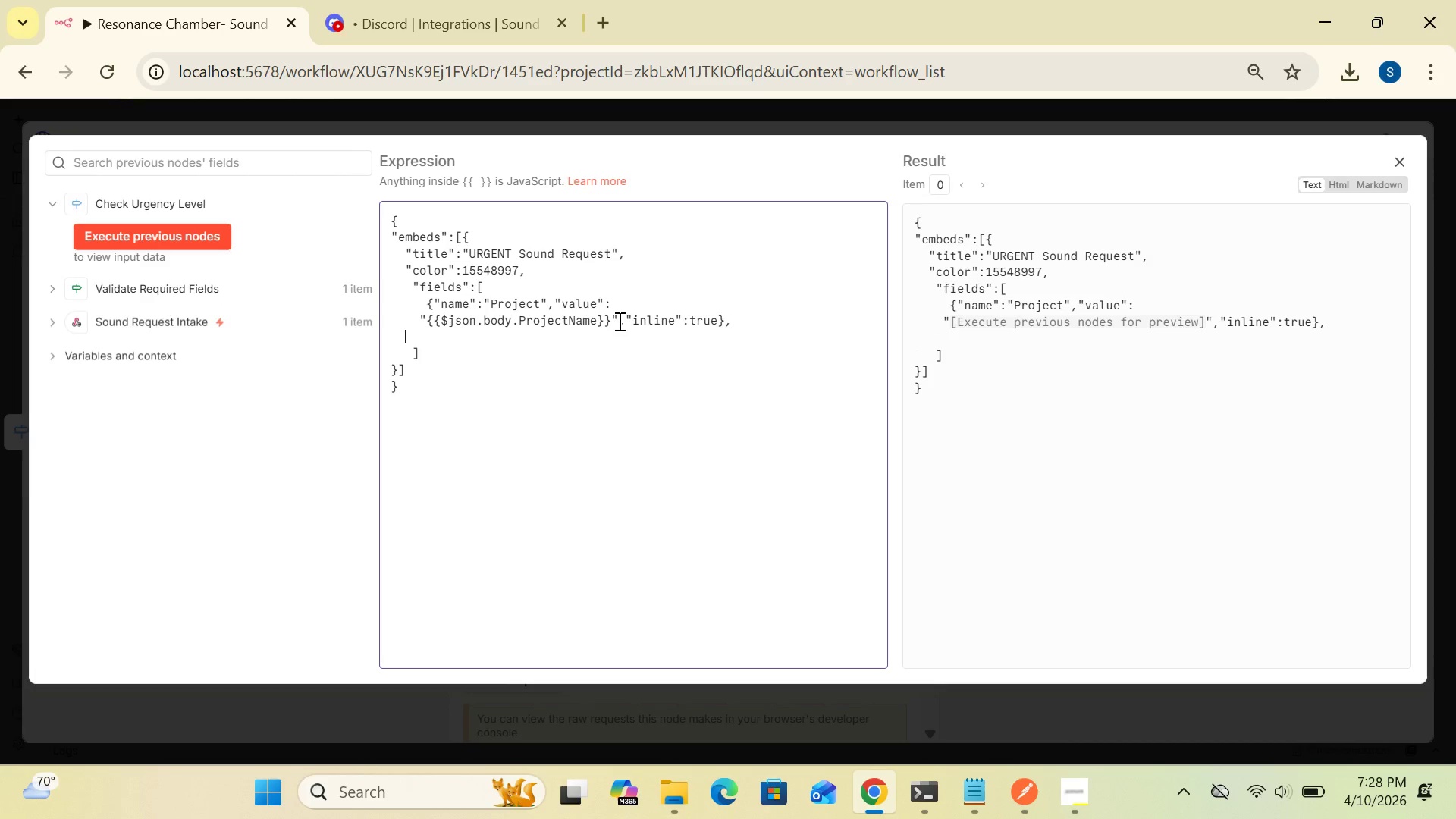 
key(Space)
 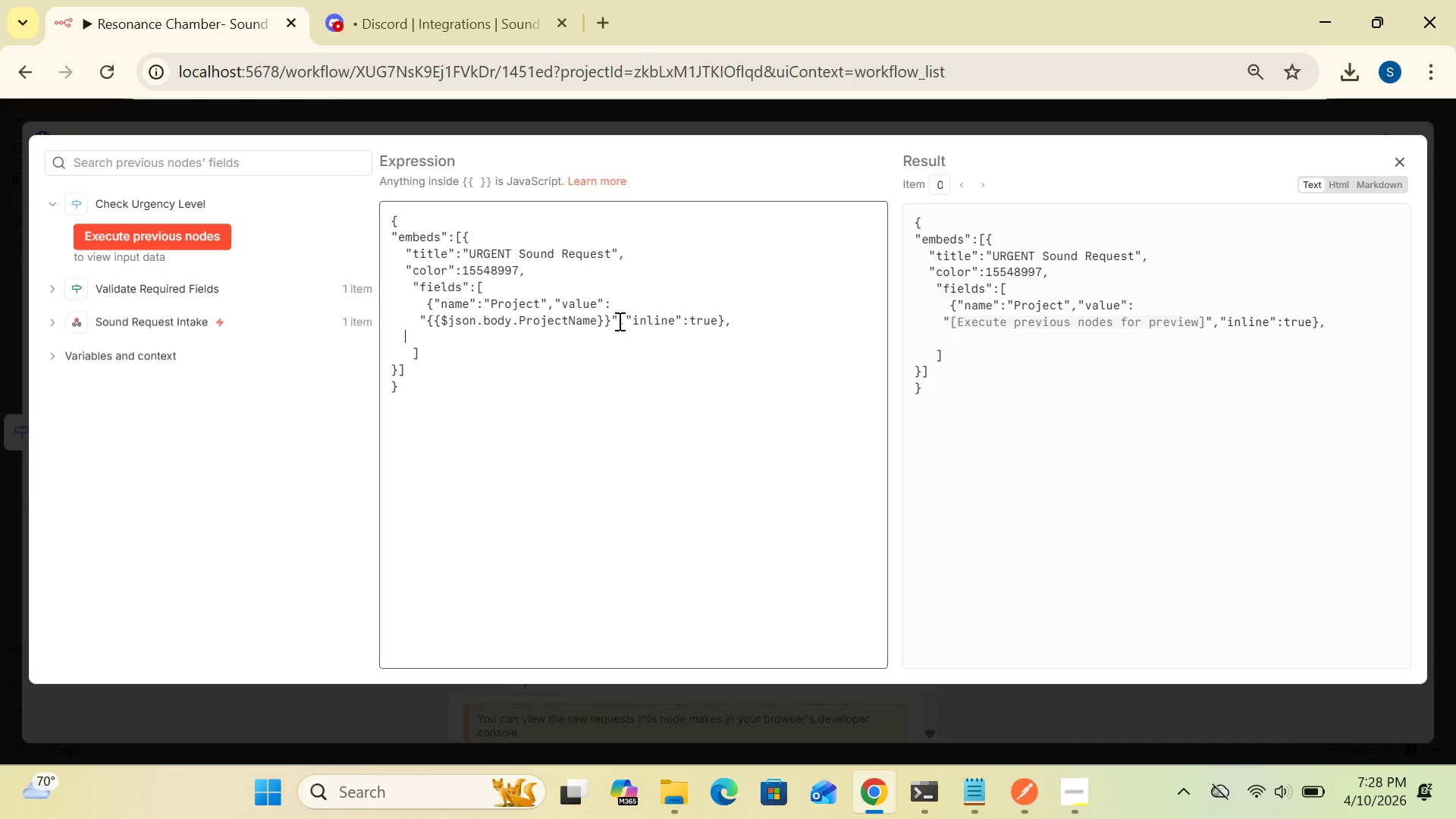 
key(Space)
 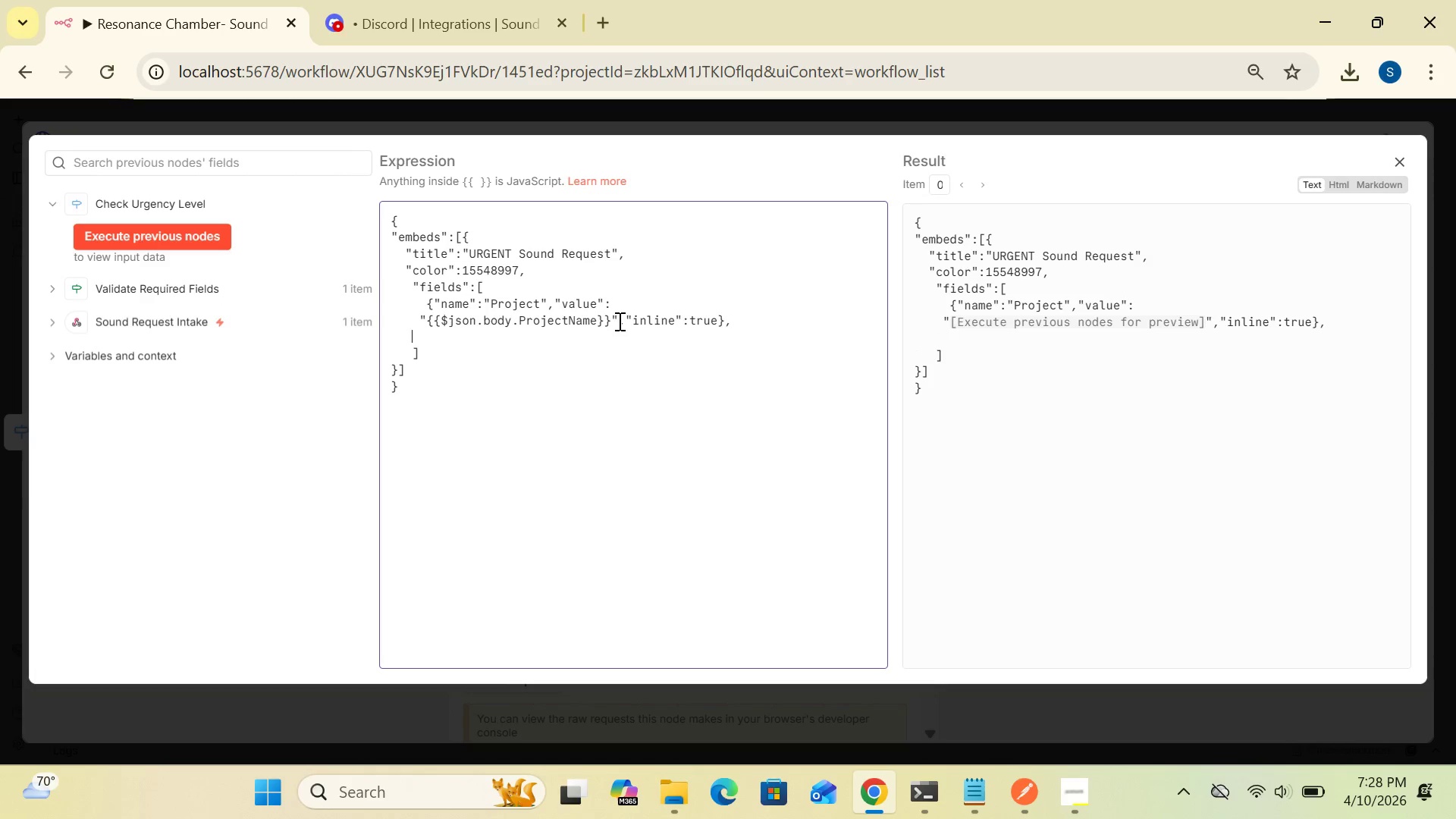 
key(Space)
 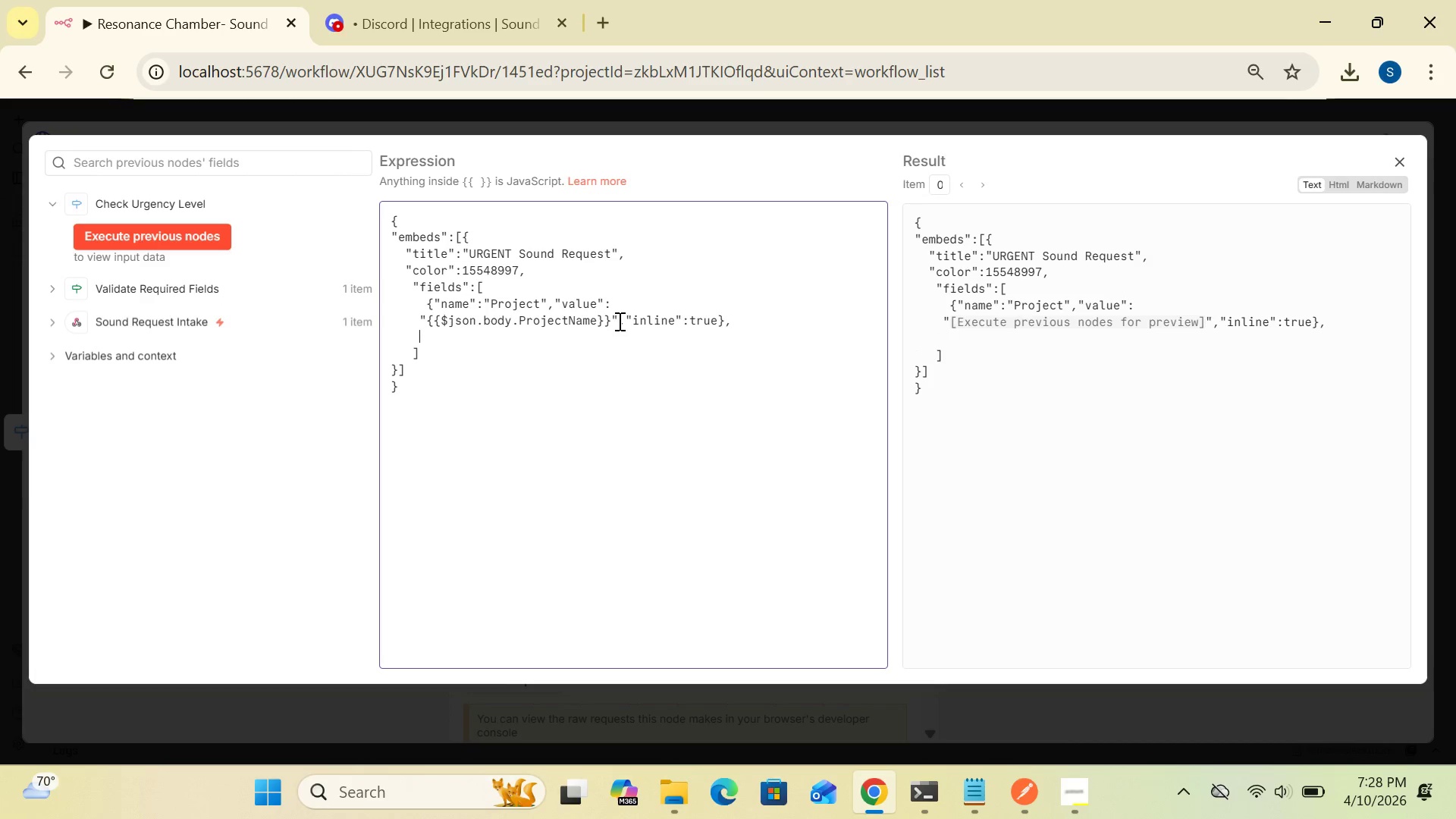 
key(Space)
 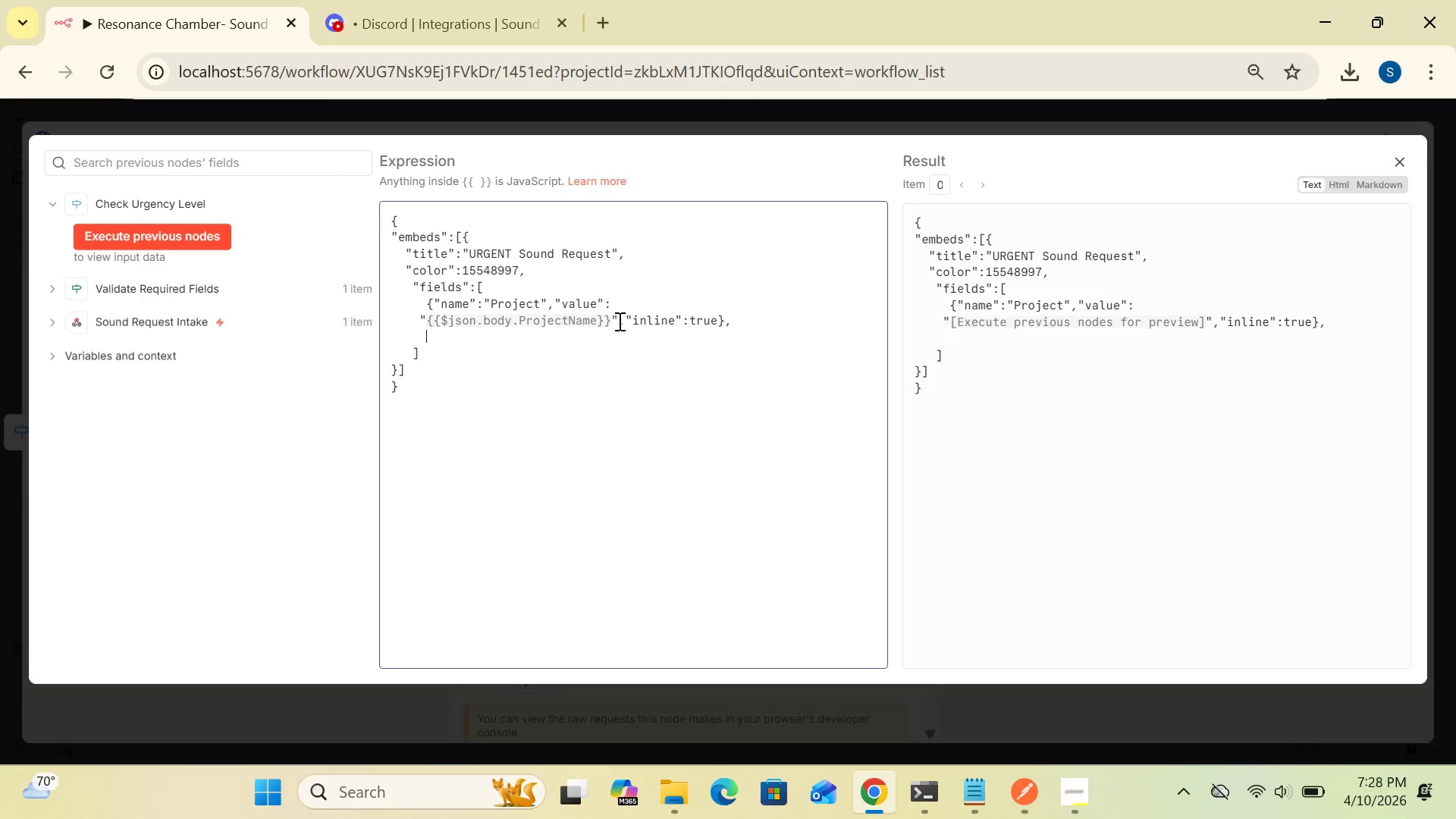 
key(Space)
 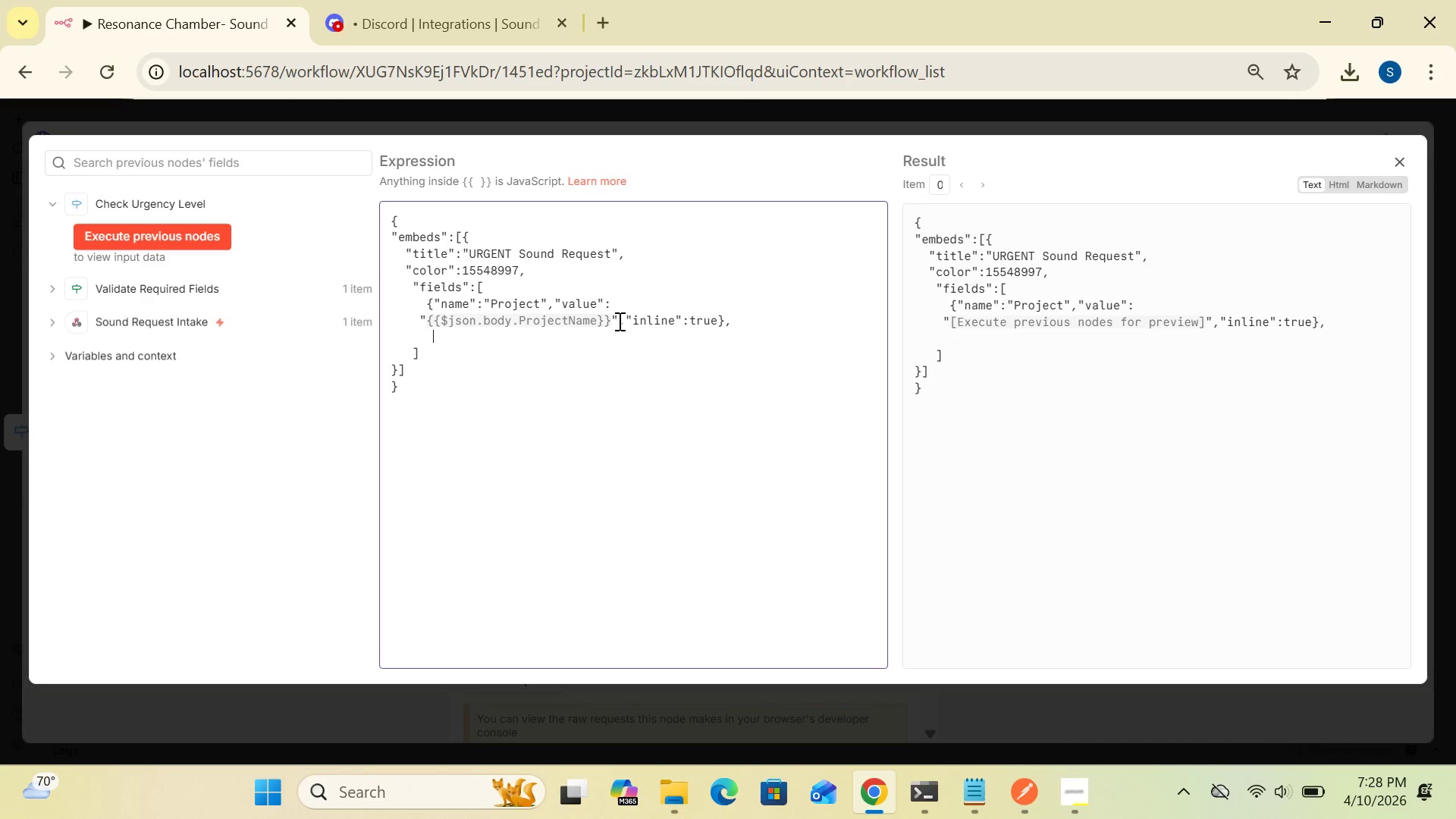 
key(Space)
 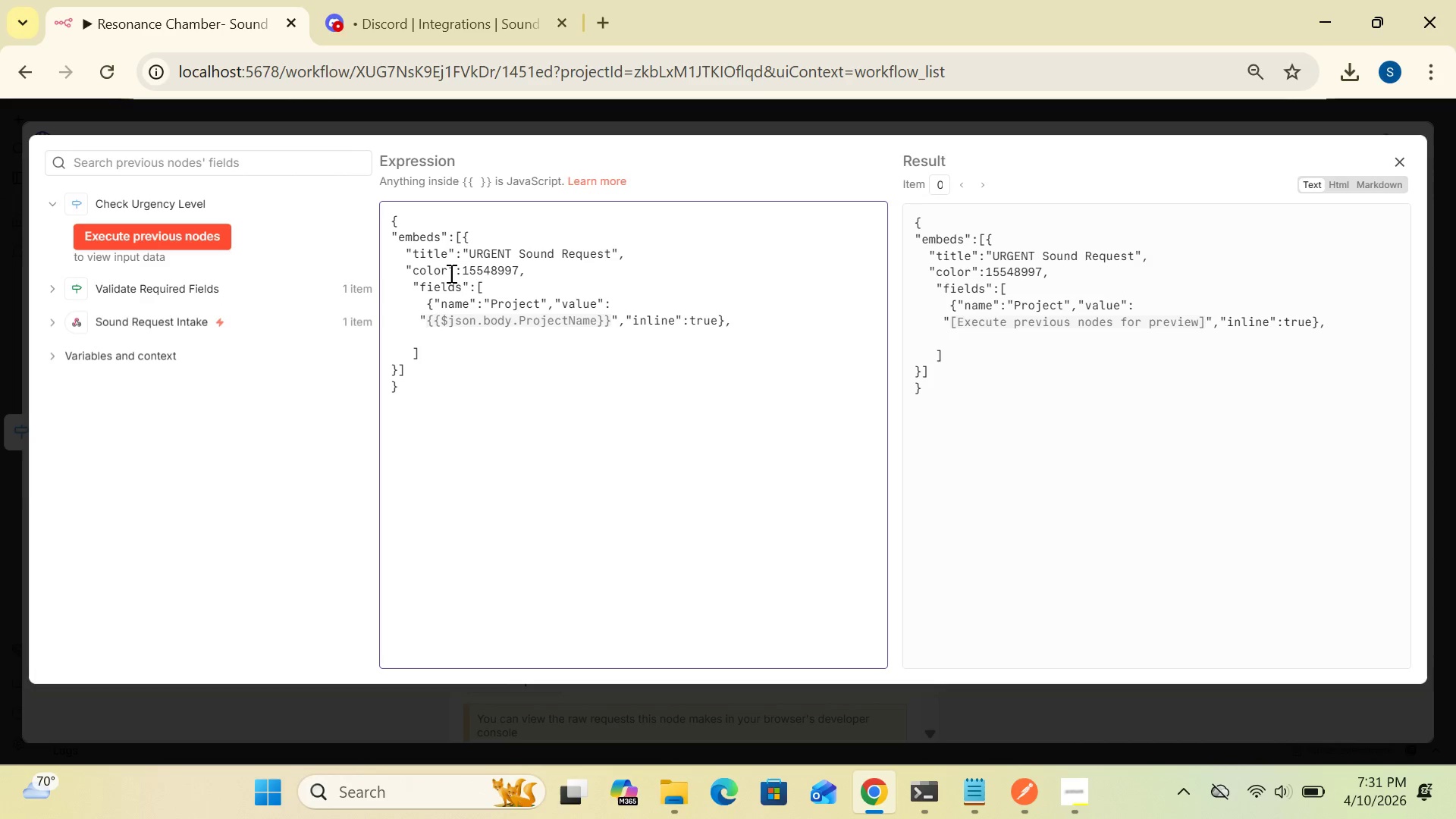 
wait(193.11)
 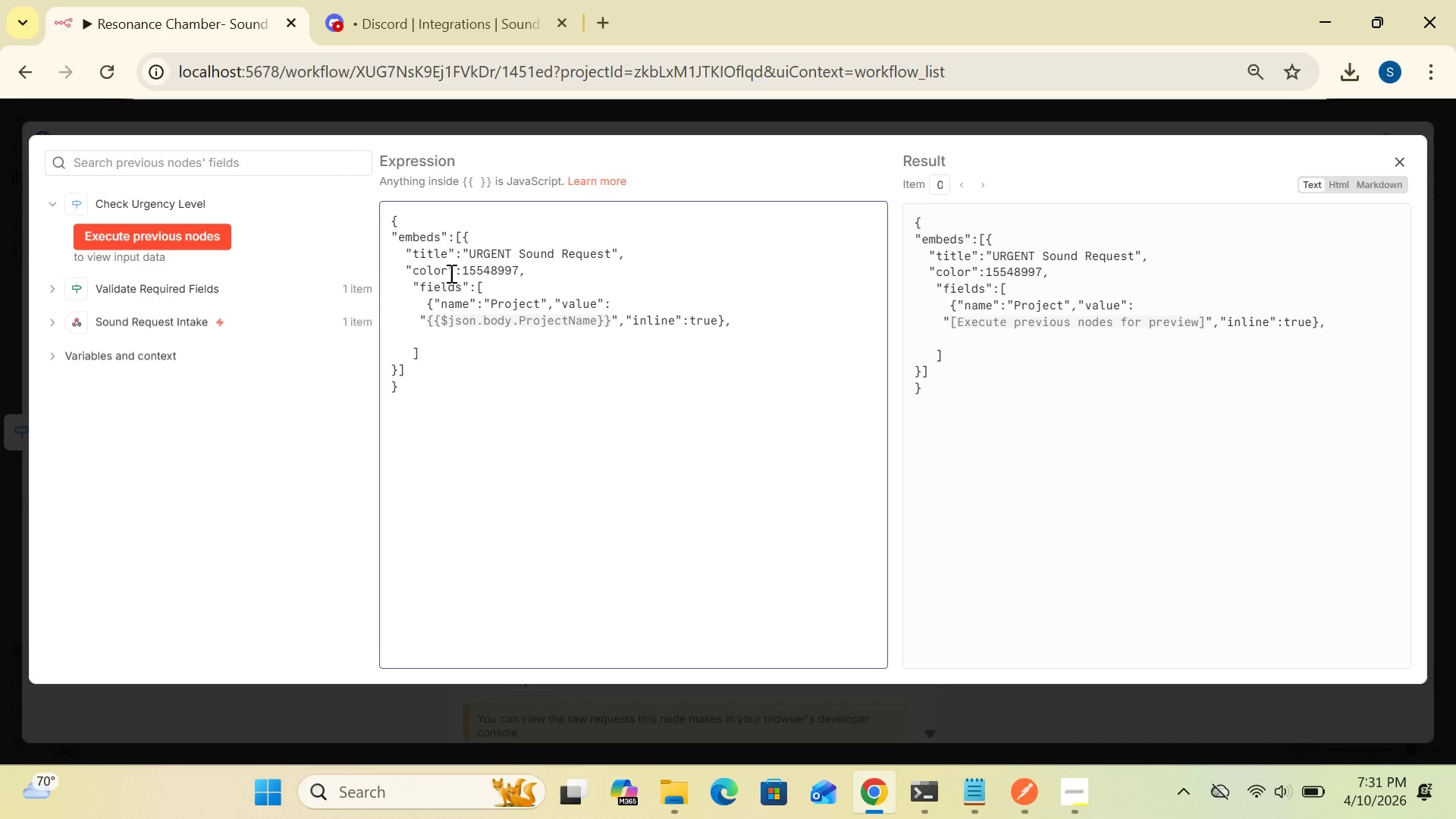 
double_click([449, 272])
 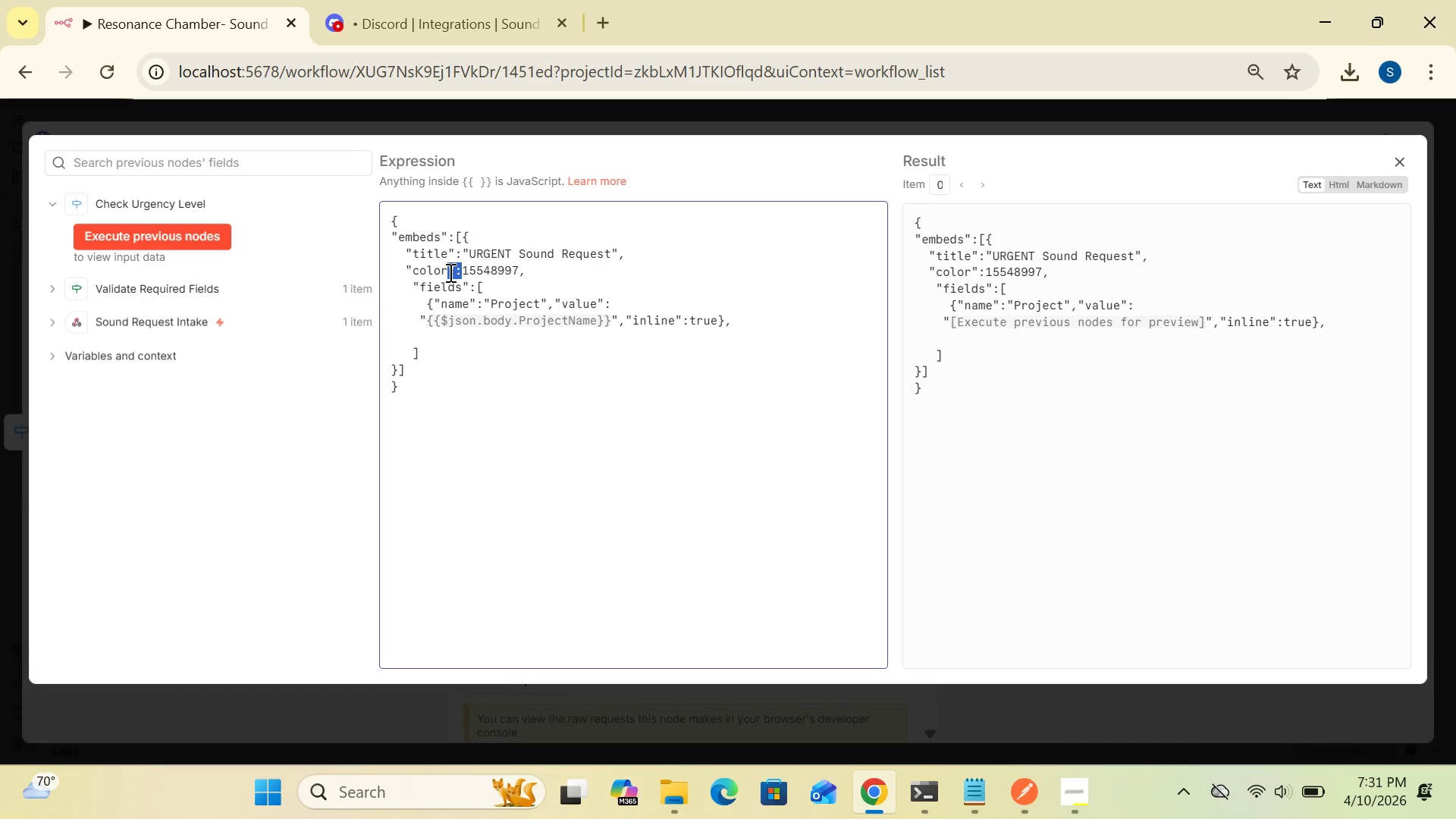 
triple_click([449, 272])
 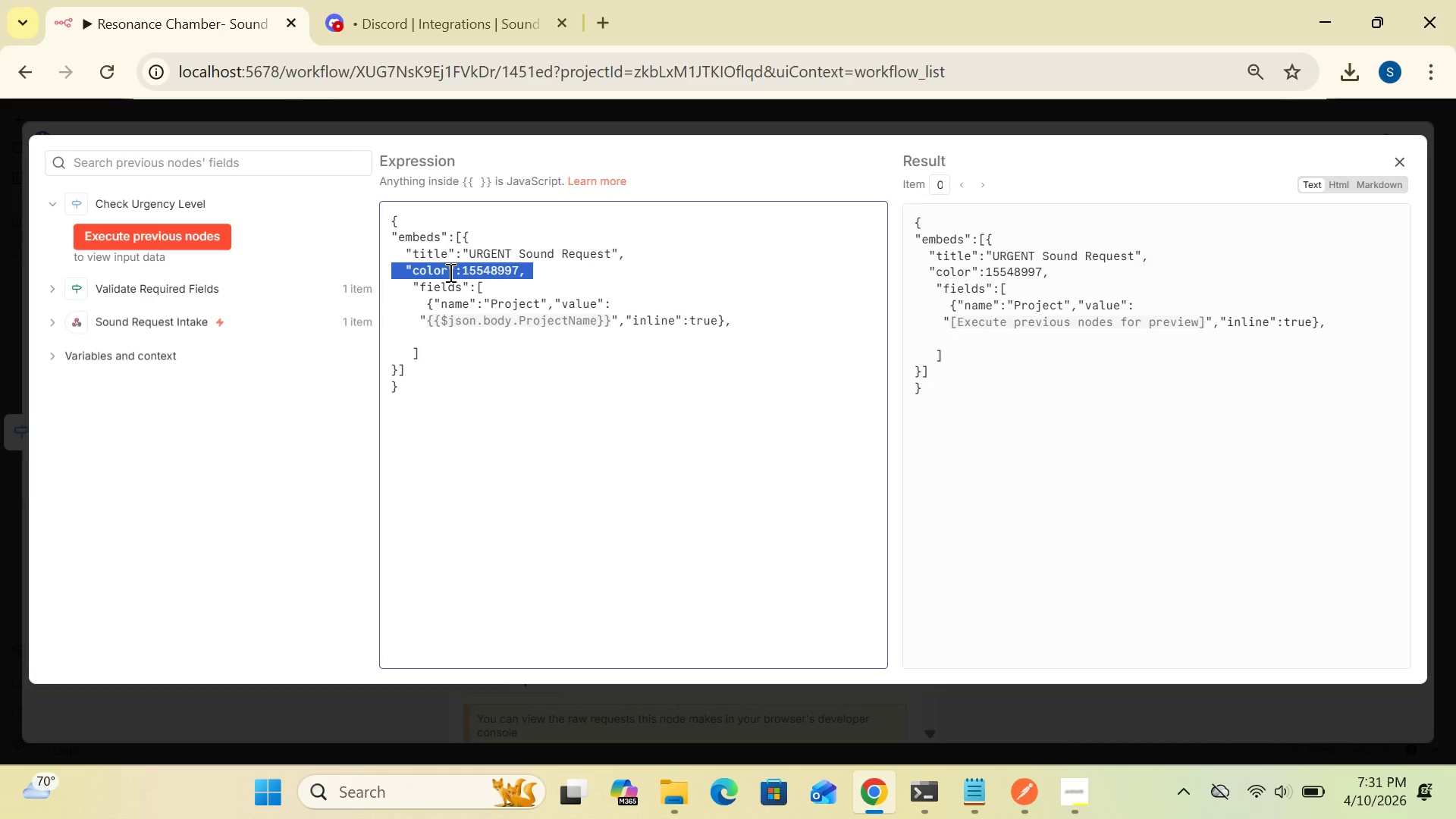 
triple_click([449, 272])
 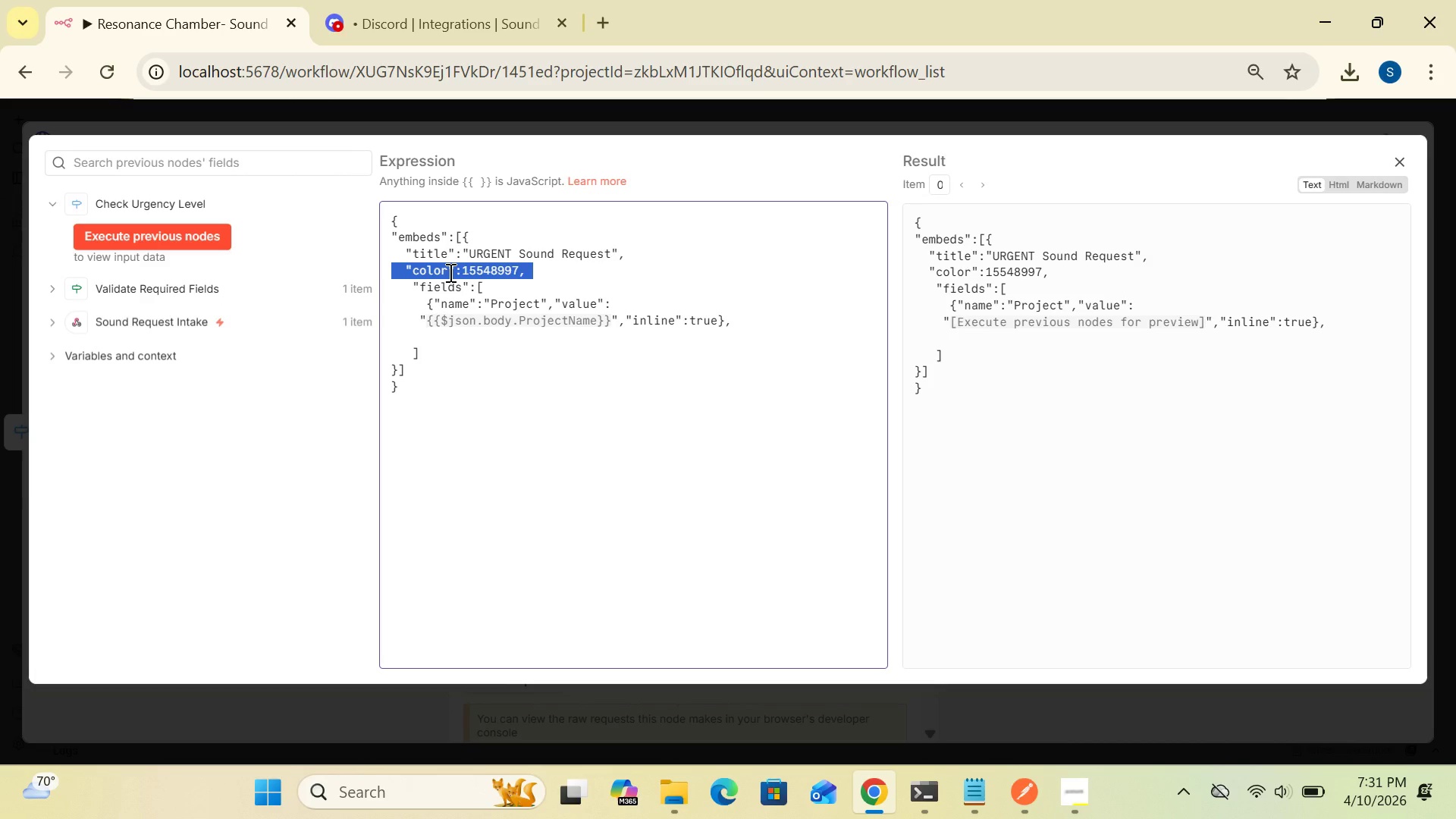 
triple_click([449, 272])
 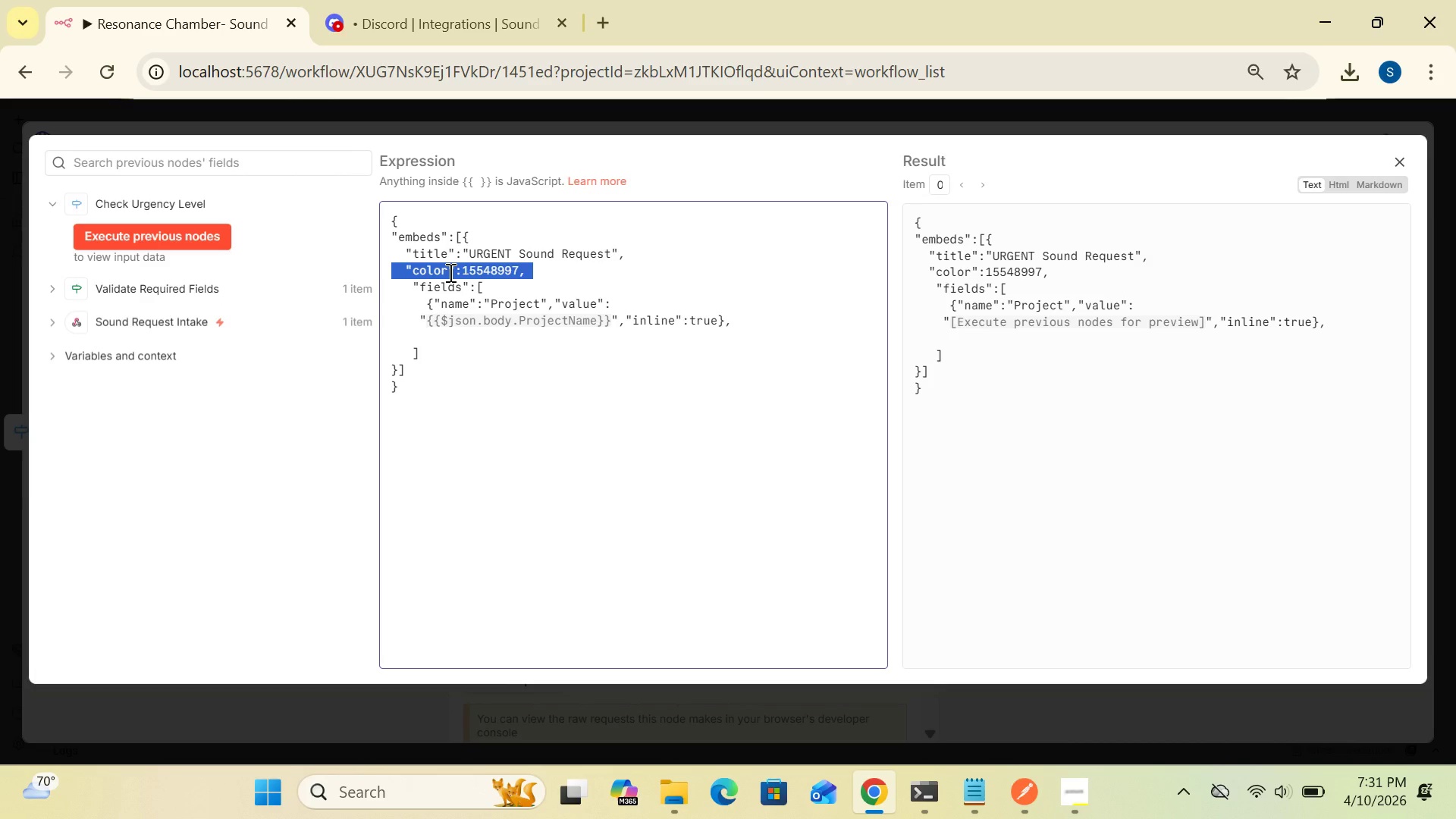 
triple_click([449, 272])
 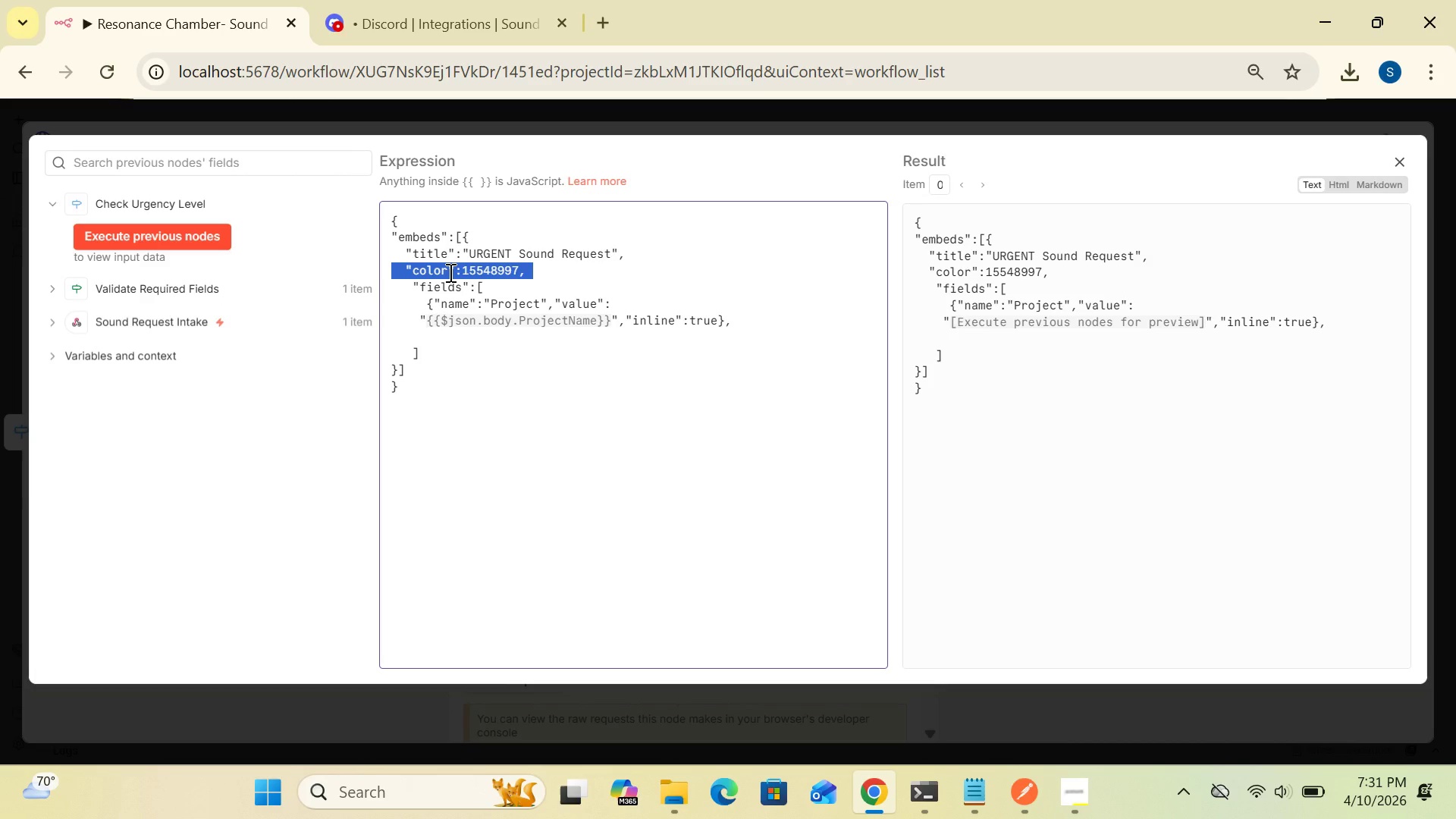 
triple_click([449, 272])
 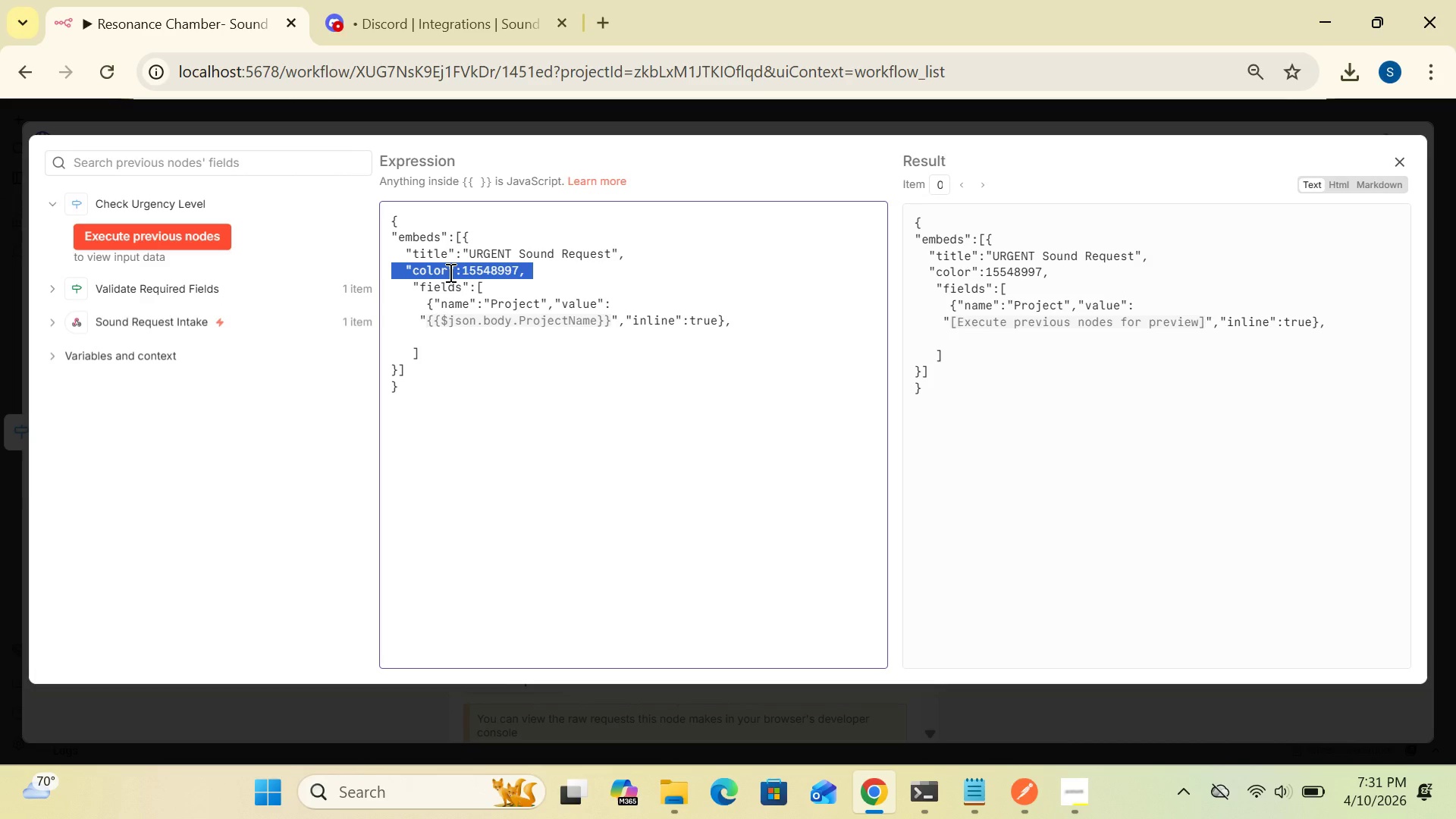 
triple_click([449, 272])
 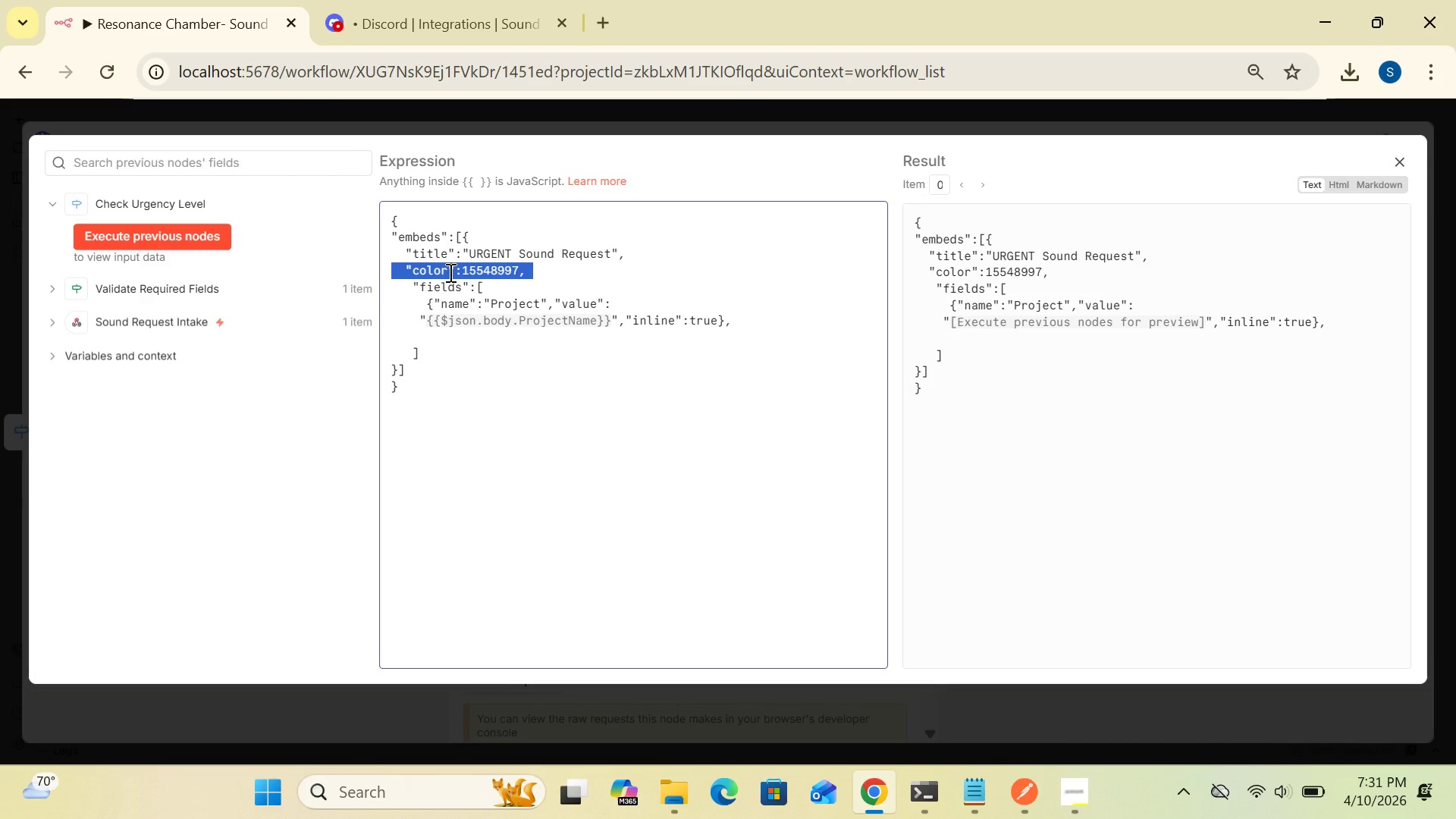 
triple_click([449, 272])
 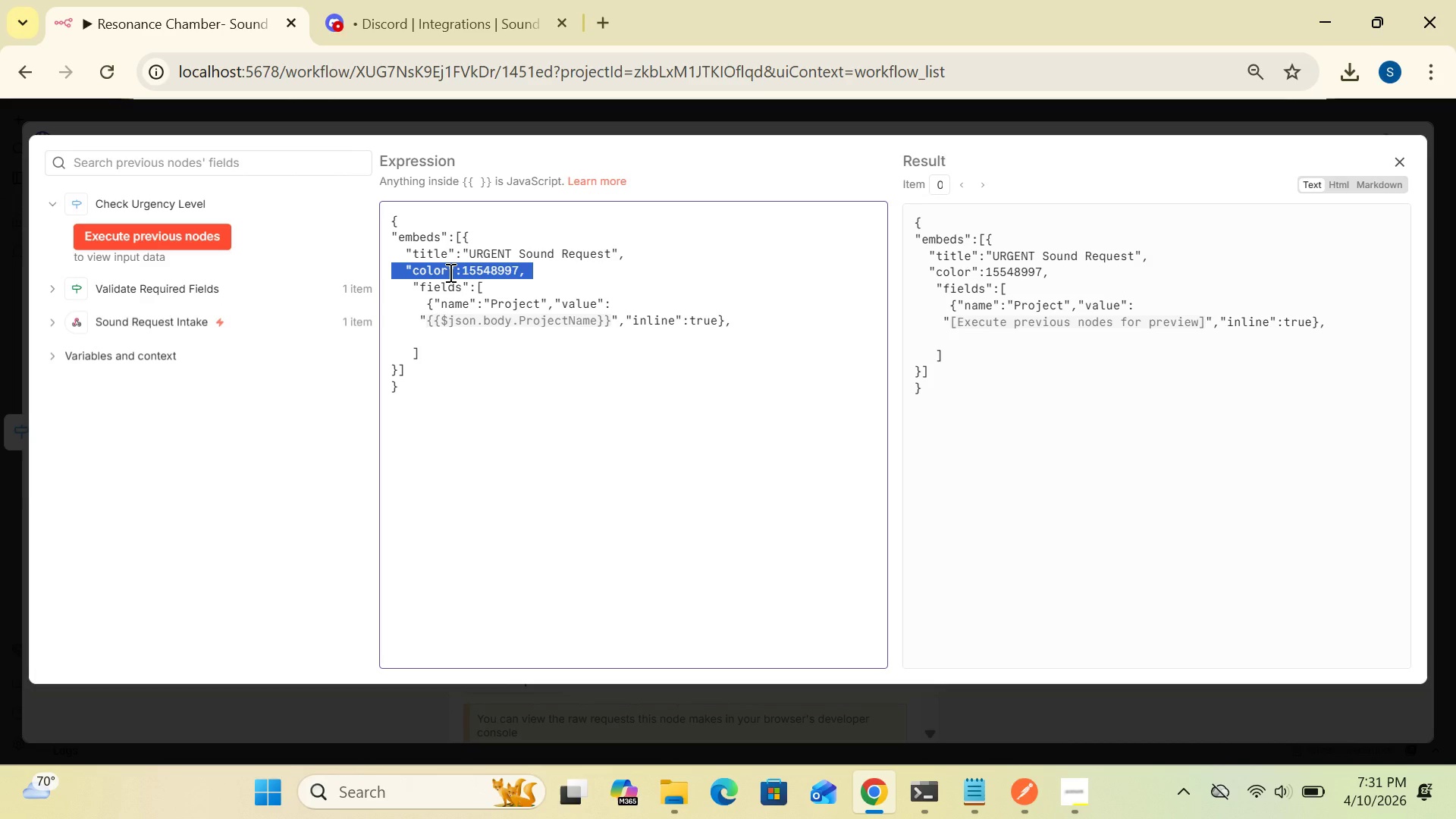 
triple_click([449, 272])
 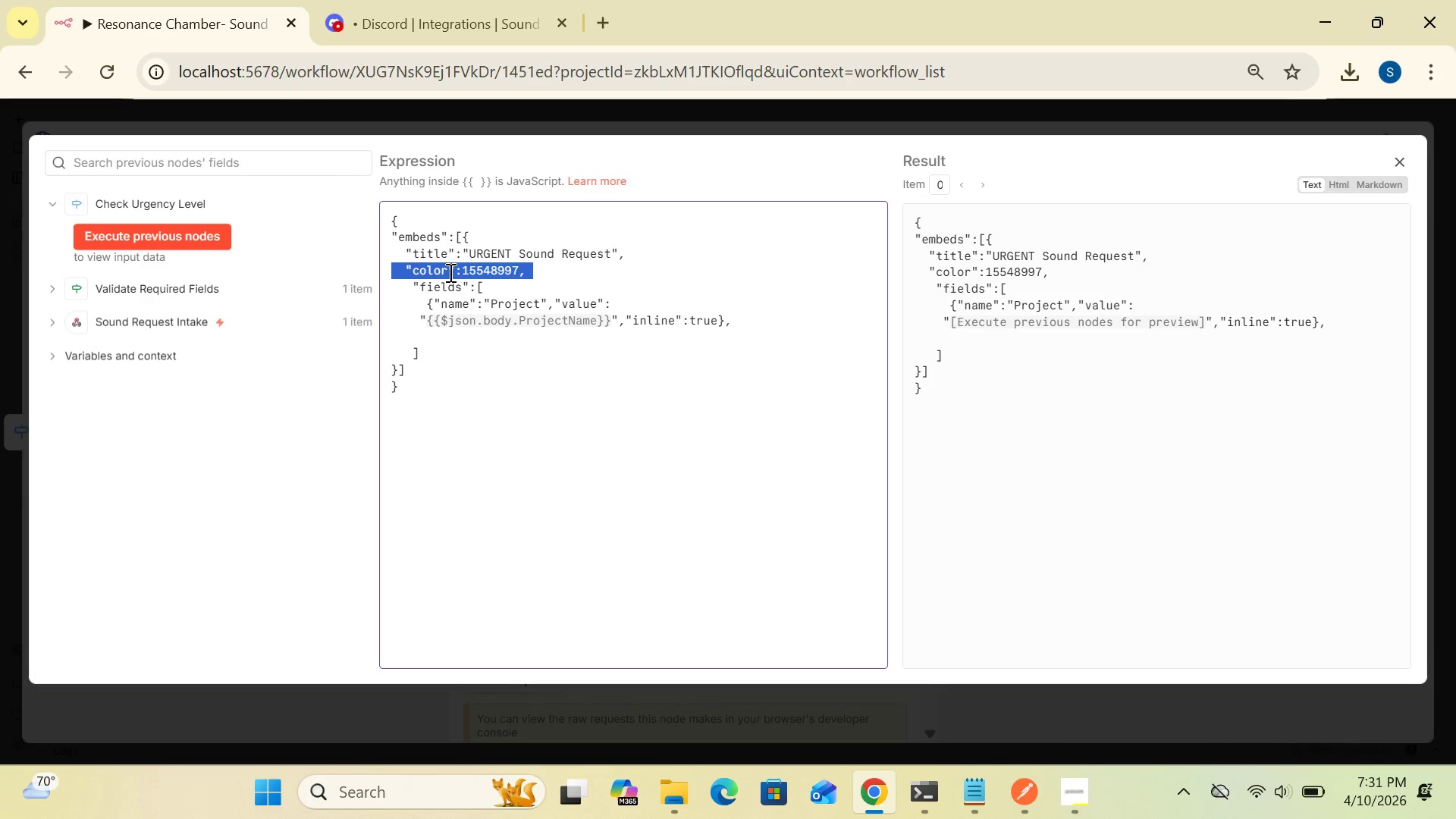 
triple_click([449, 272])
 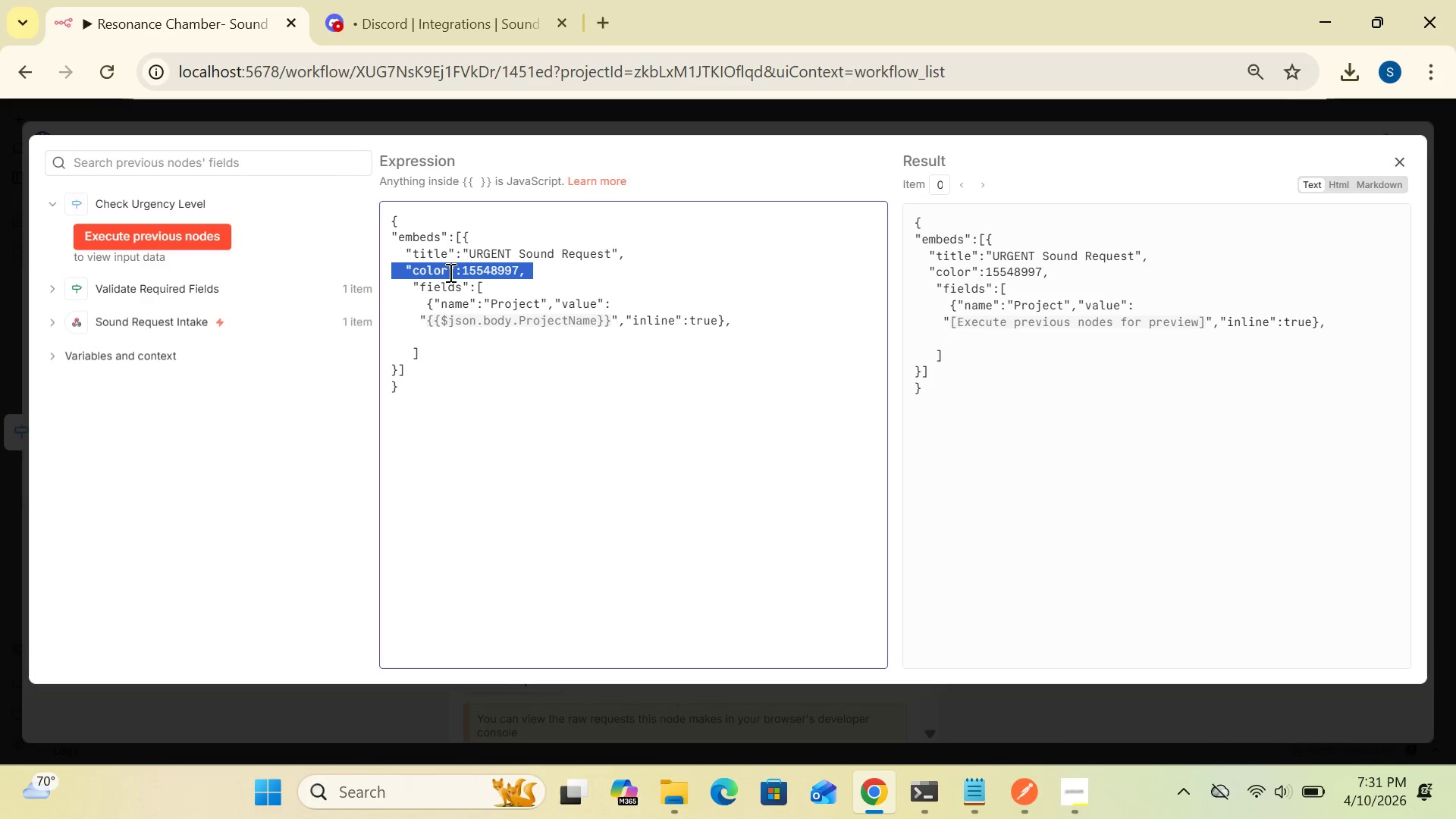 
triple_click([449, 272])
 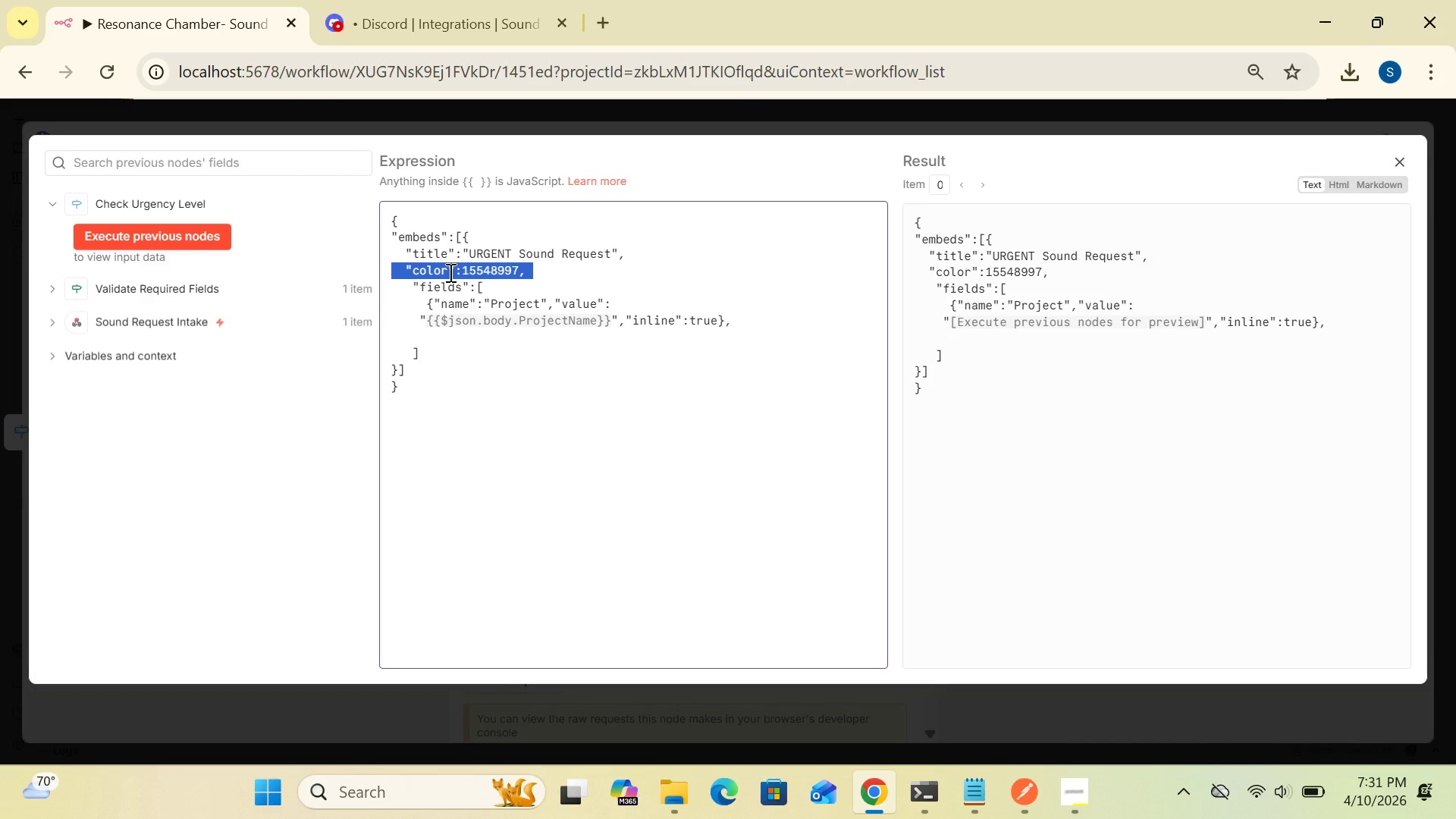 
triple_click([449, 272])
 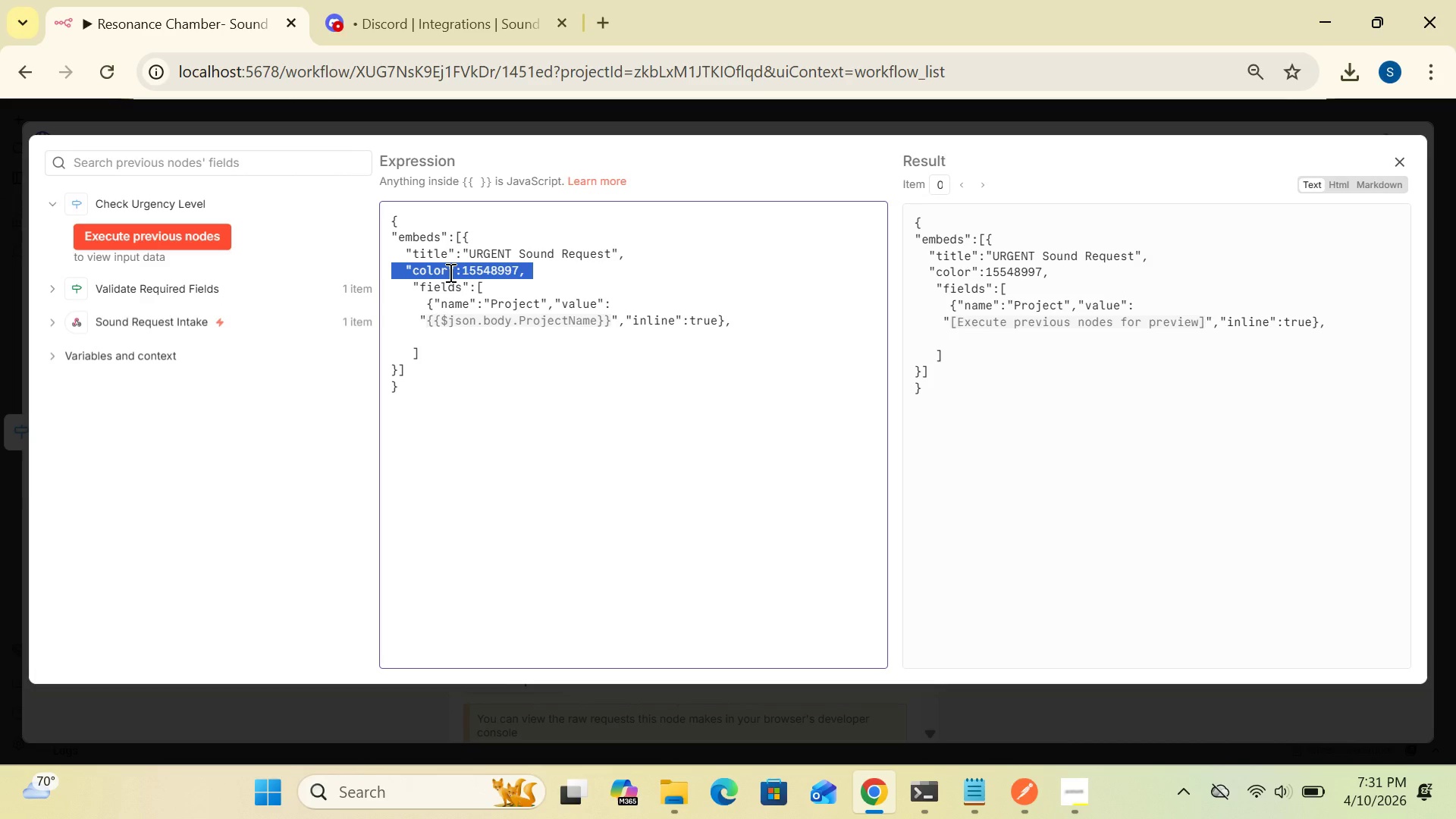 
triple_click([449, 272])
 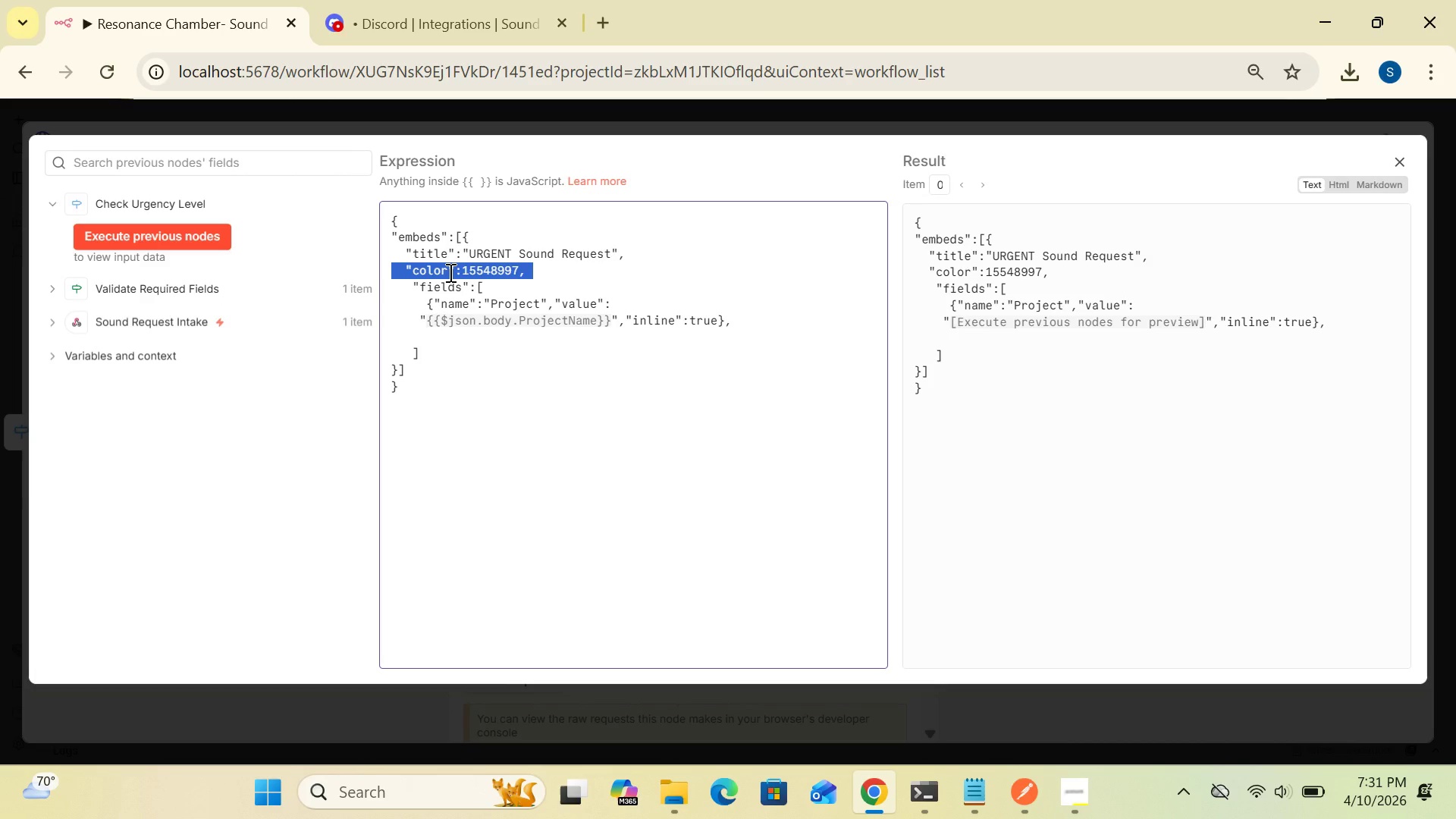 
triple_click([449, 272])
 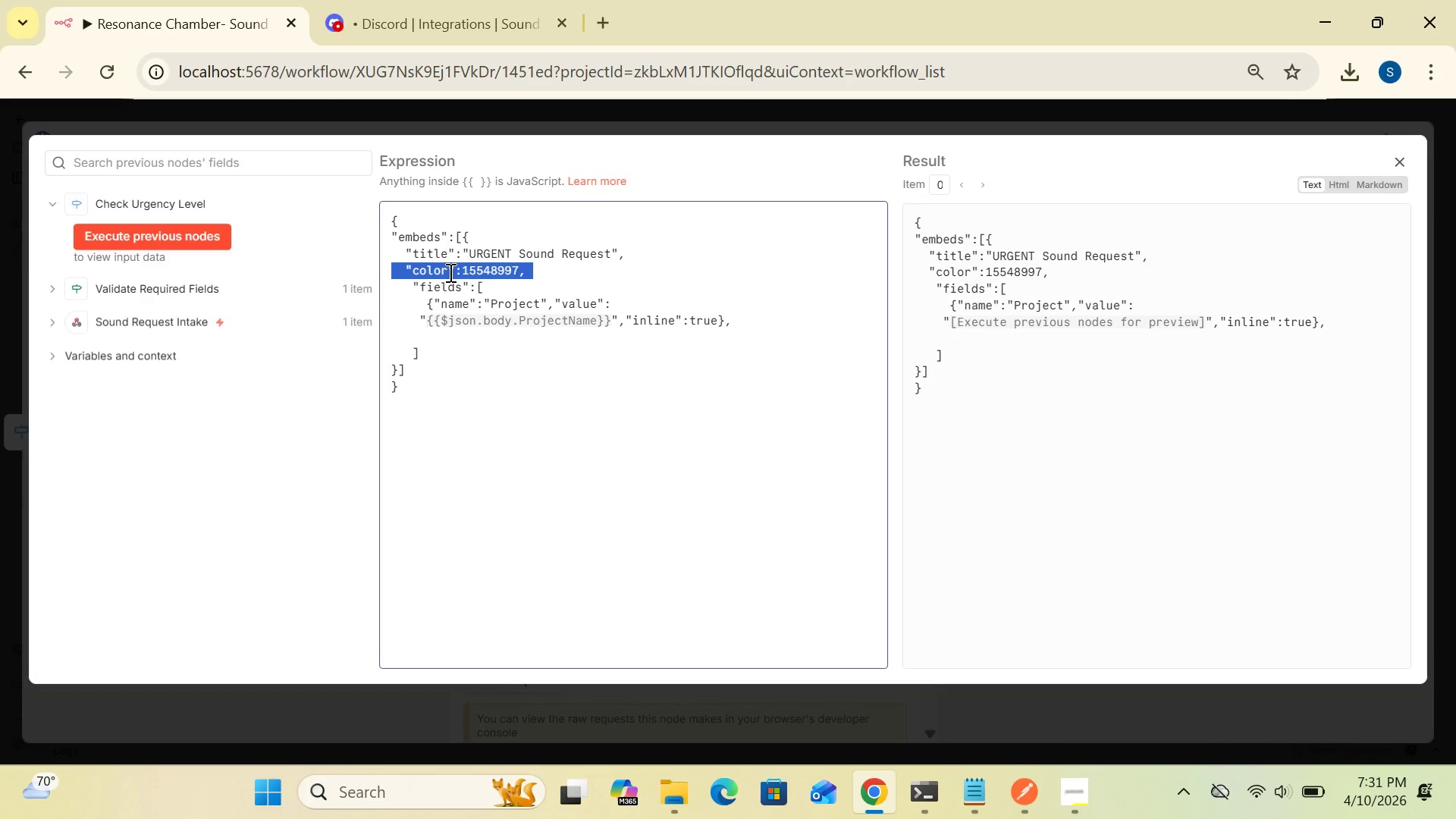 
triple_click([449, 272])
 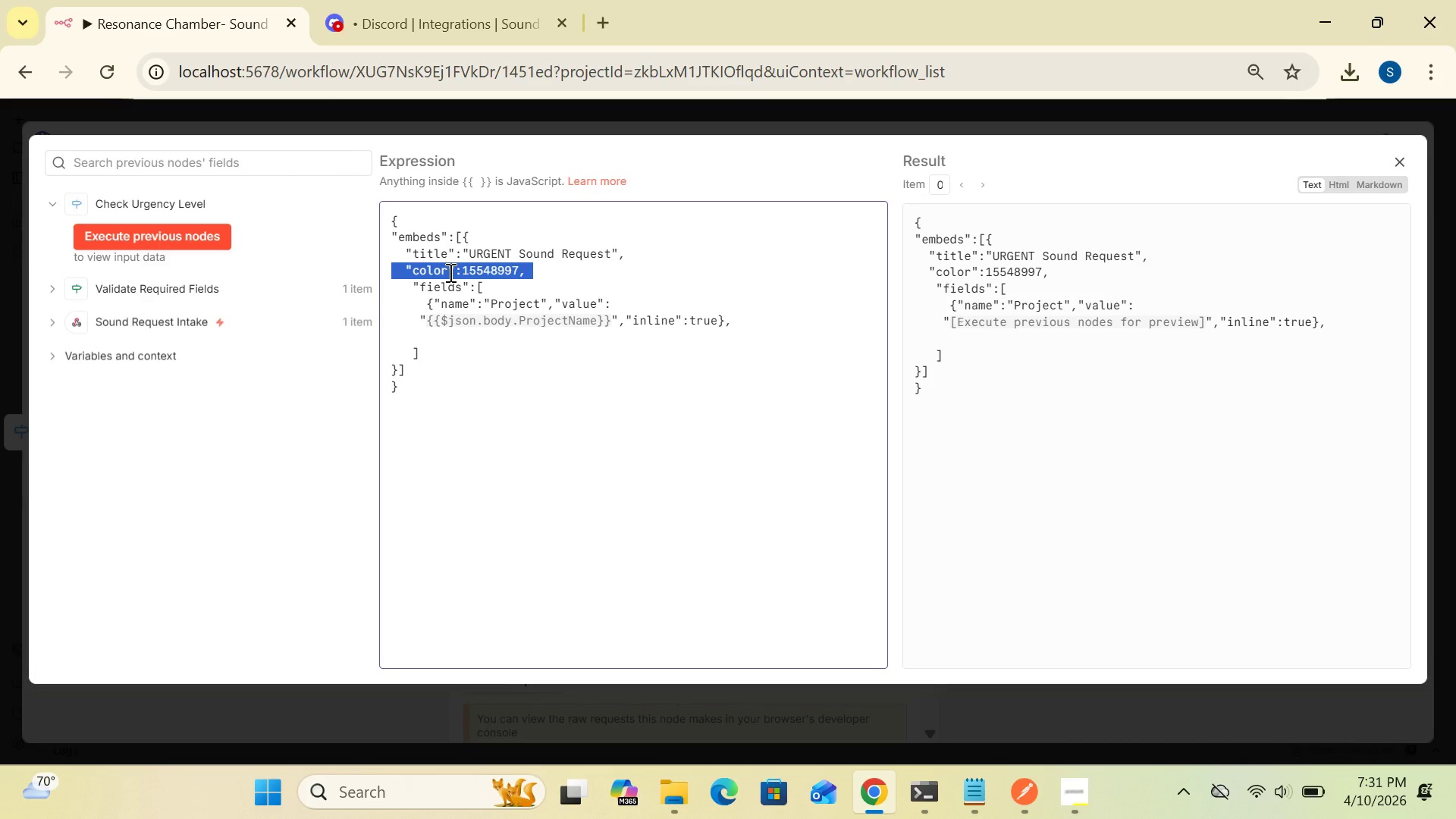 
triple_click([449, 272])
 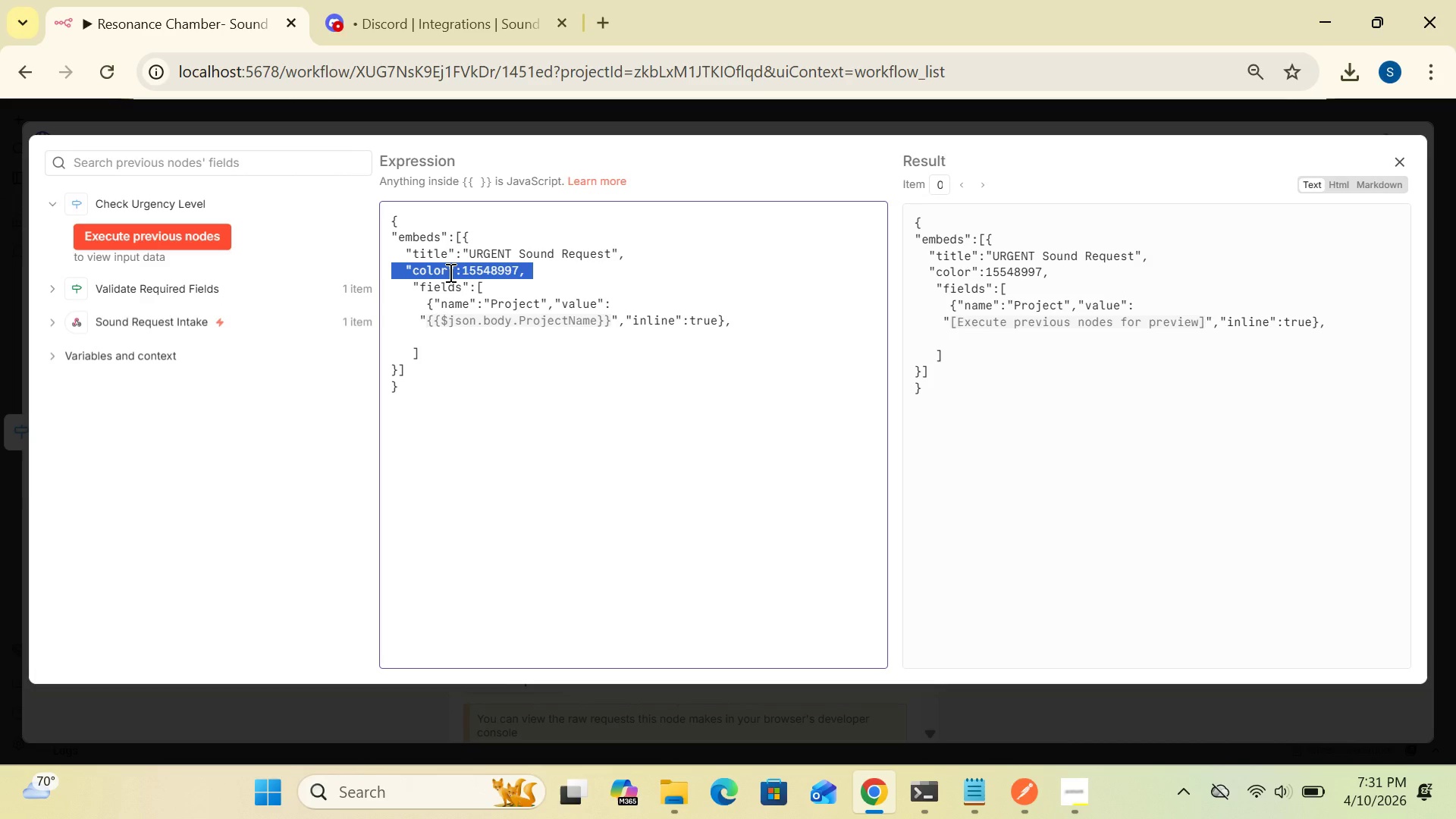 
triple_click([449, 272])
 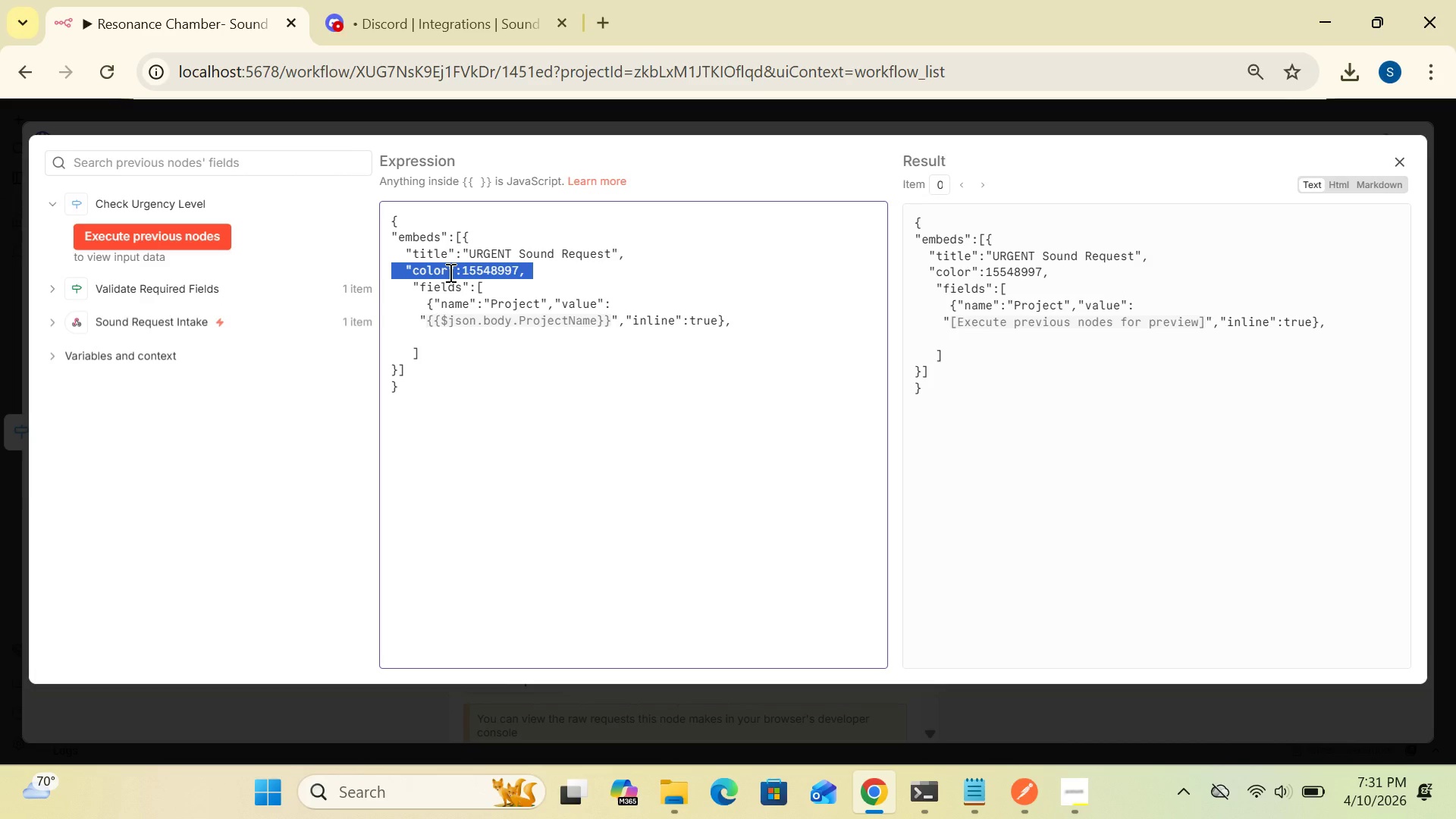 
triple_click([449, 272])
 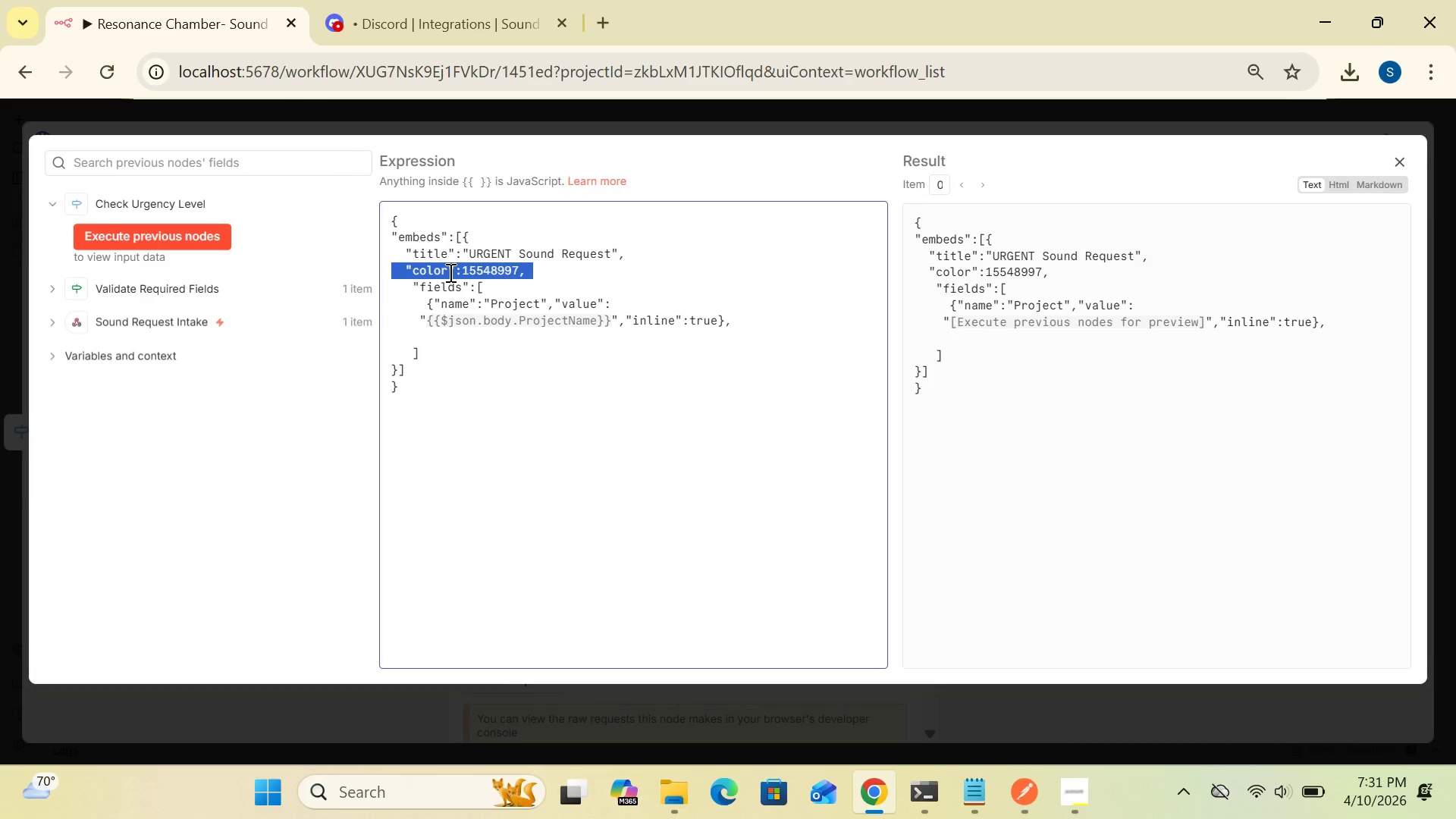 
left_click_drag(start_coordinate=[449, 272], to_coordinate=[579, 375])
 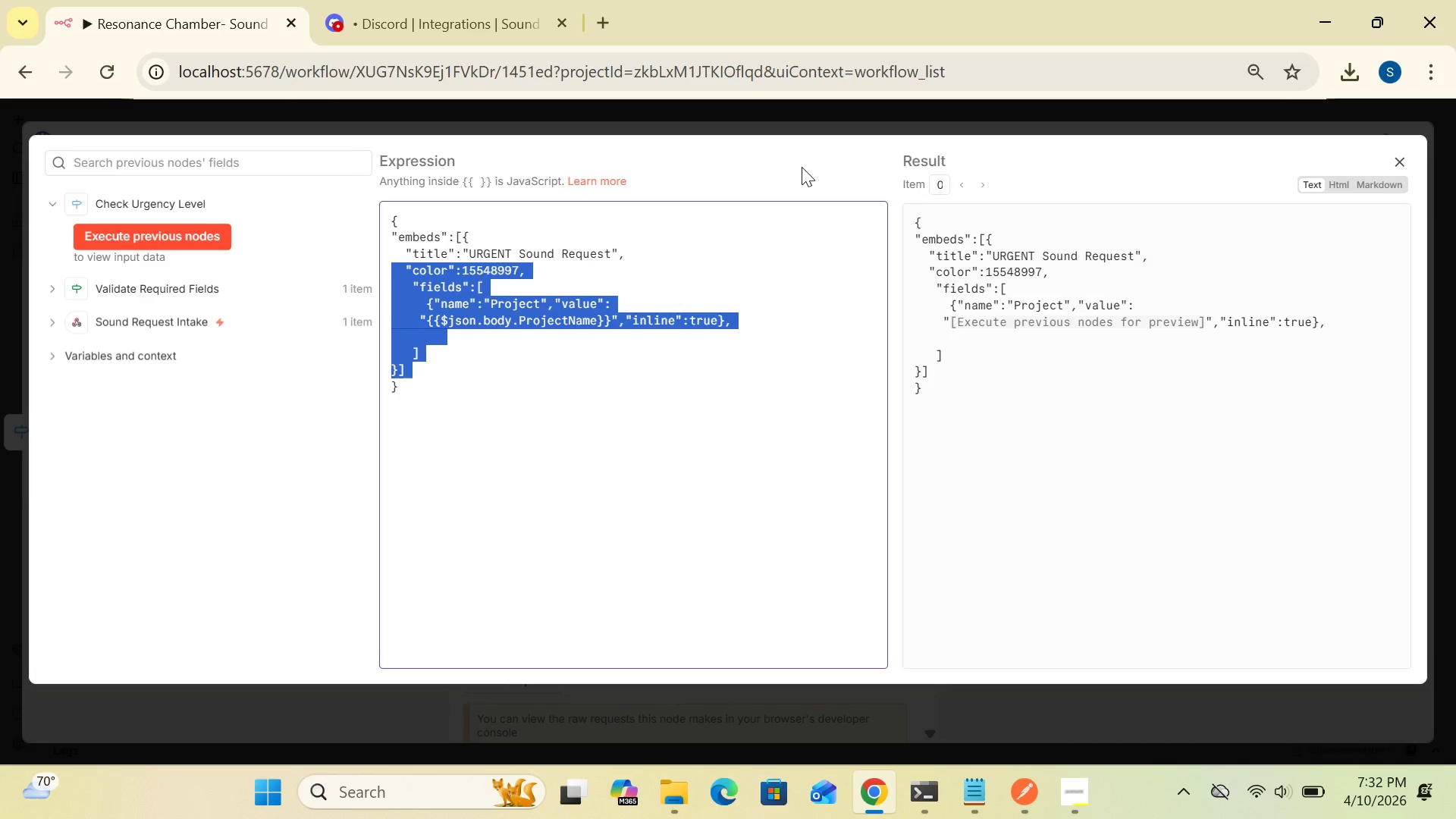 
left_click([802, 167])
 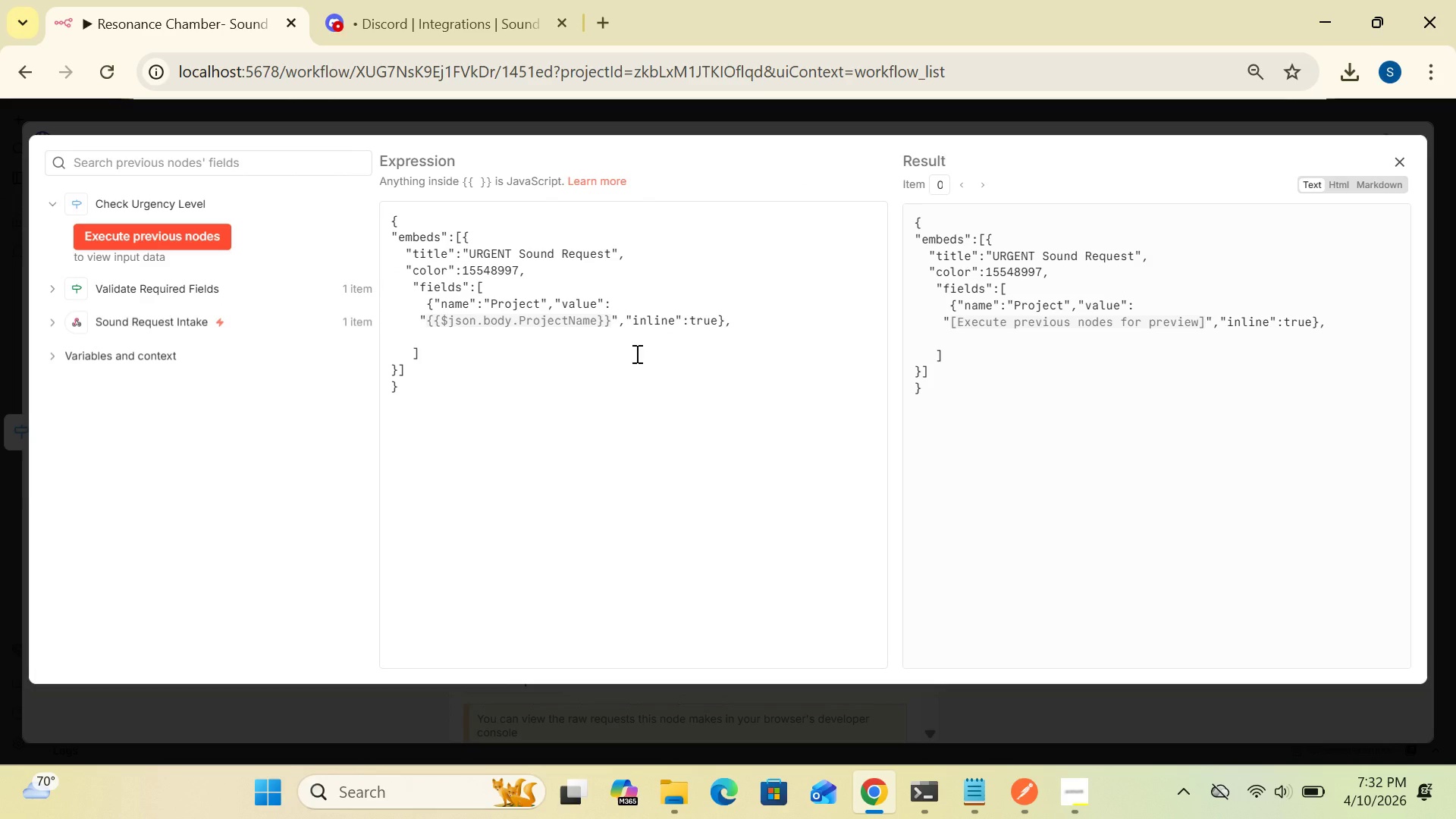 
wait(12.84)
 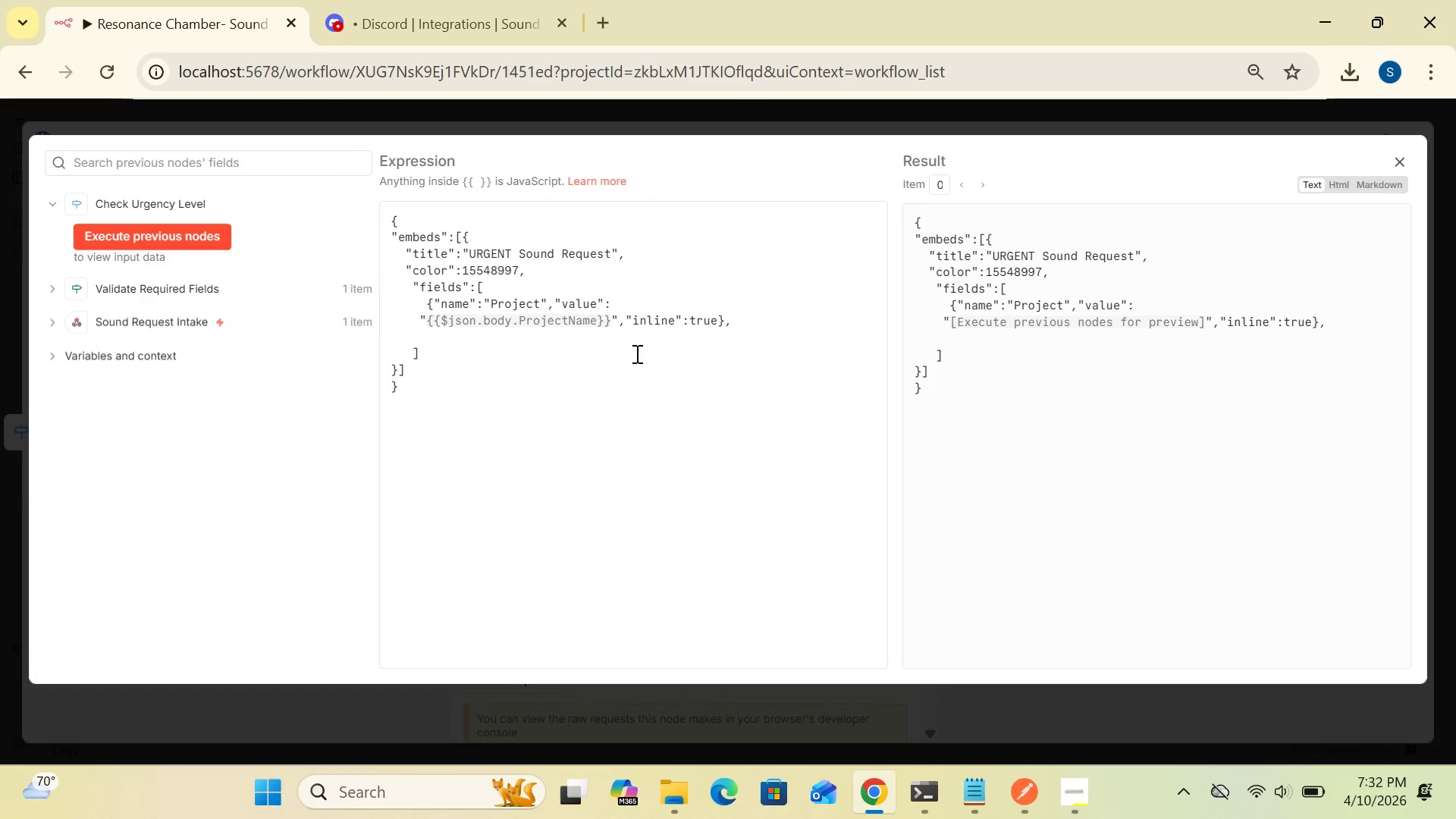 
left_click([738, 323])
 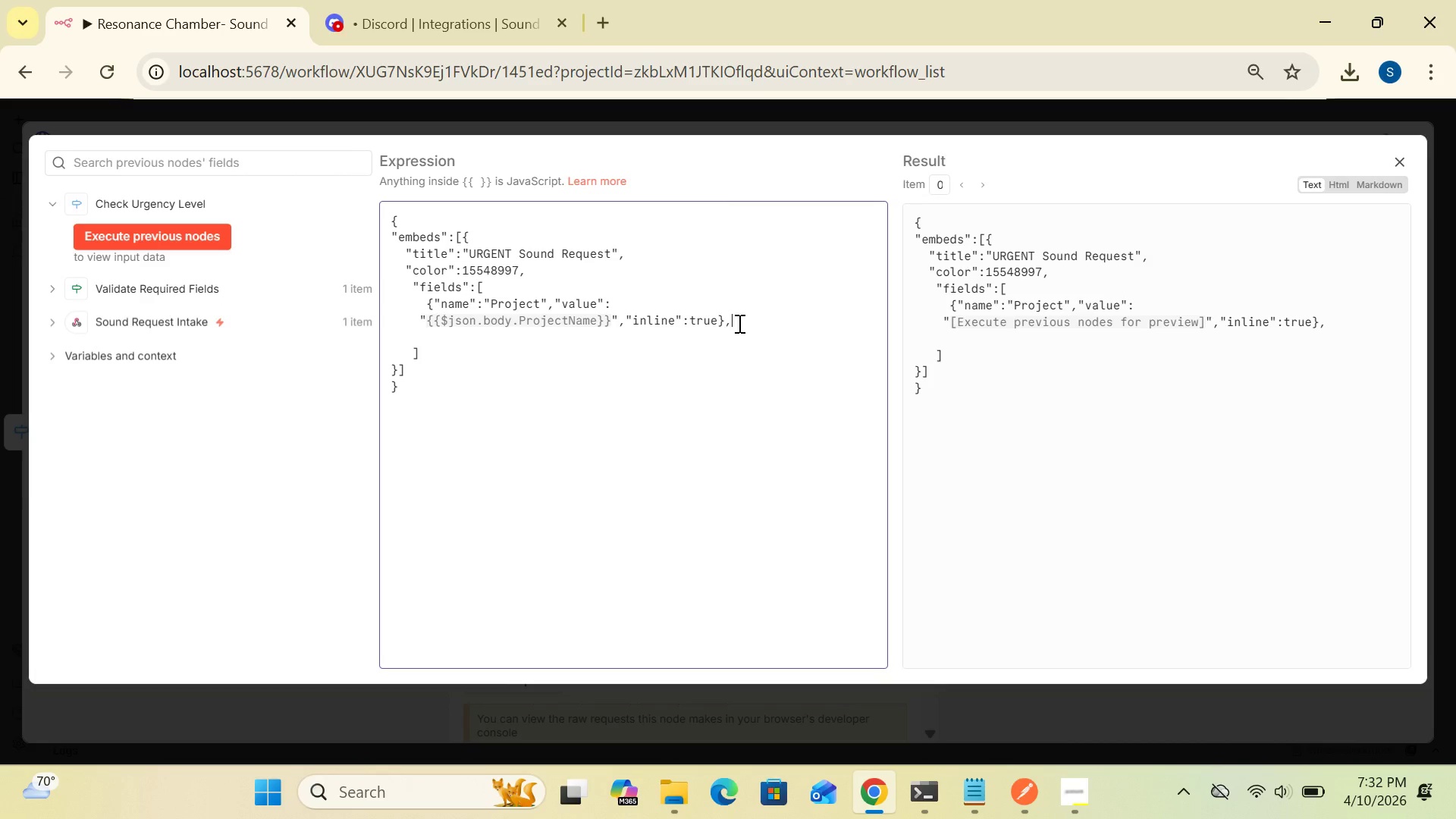 
key(Enter)
 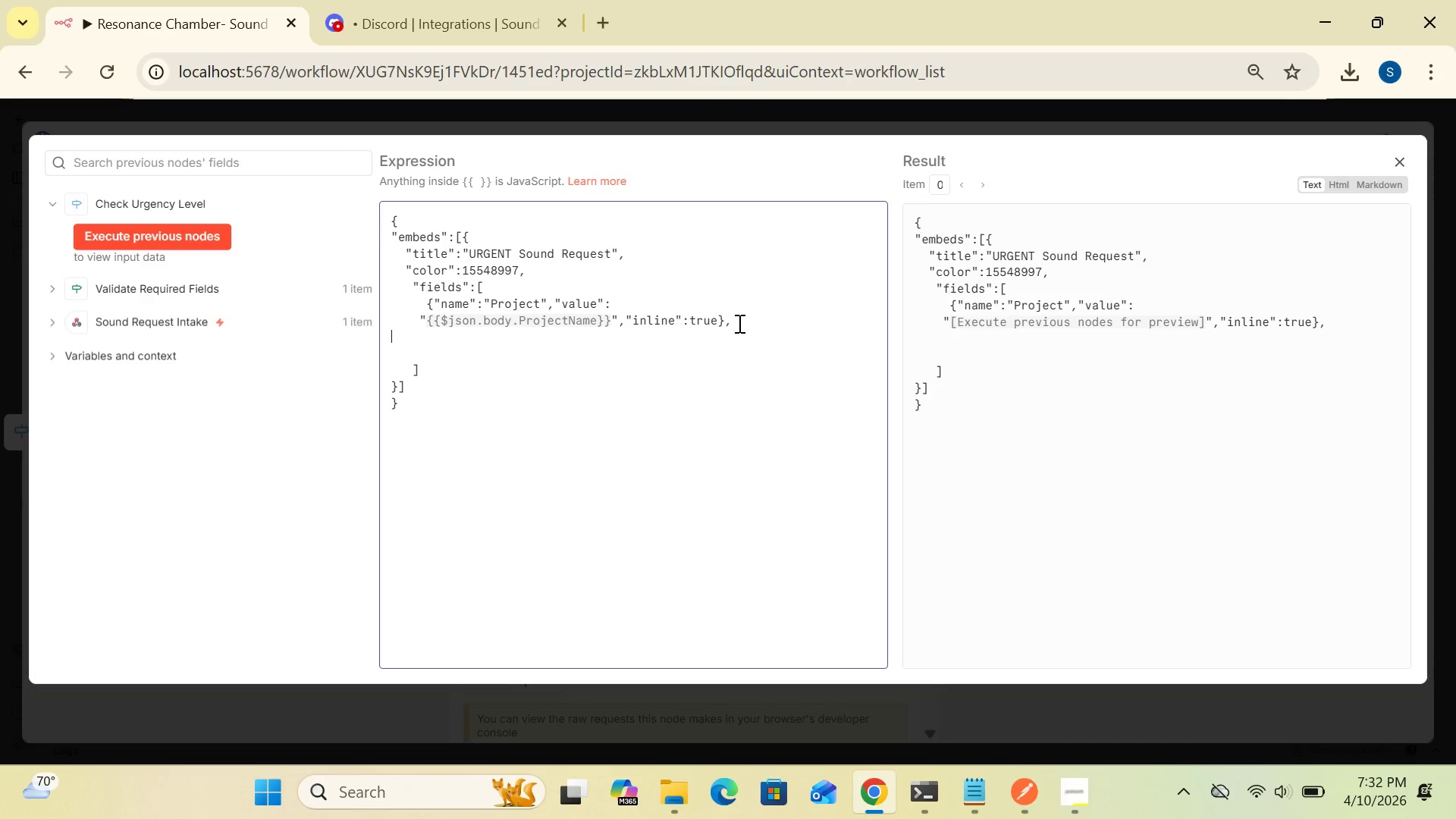 
key(Space)
 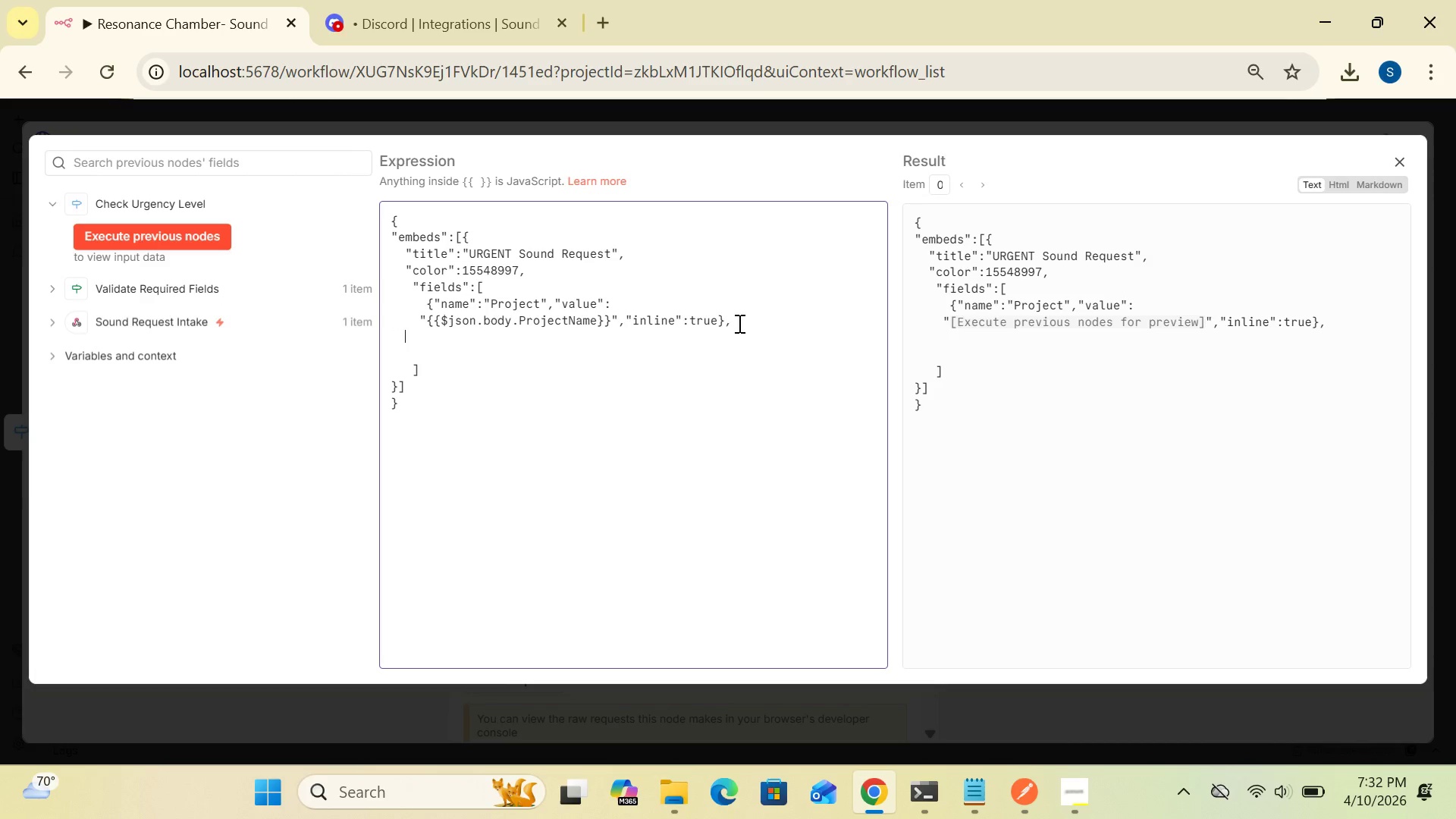 
key(Space)
 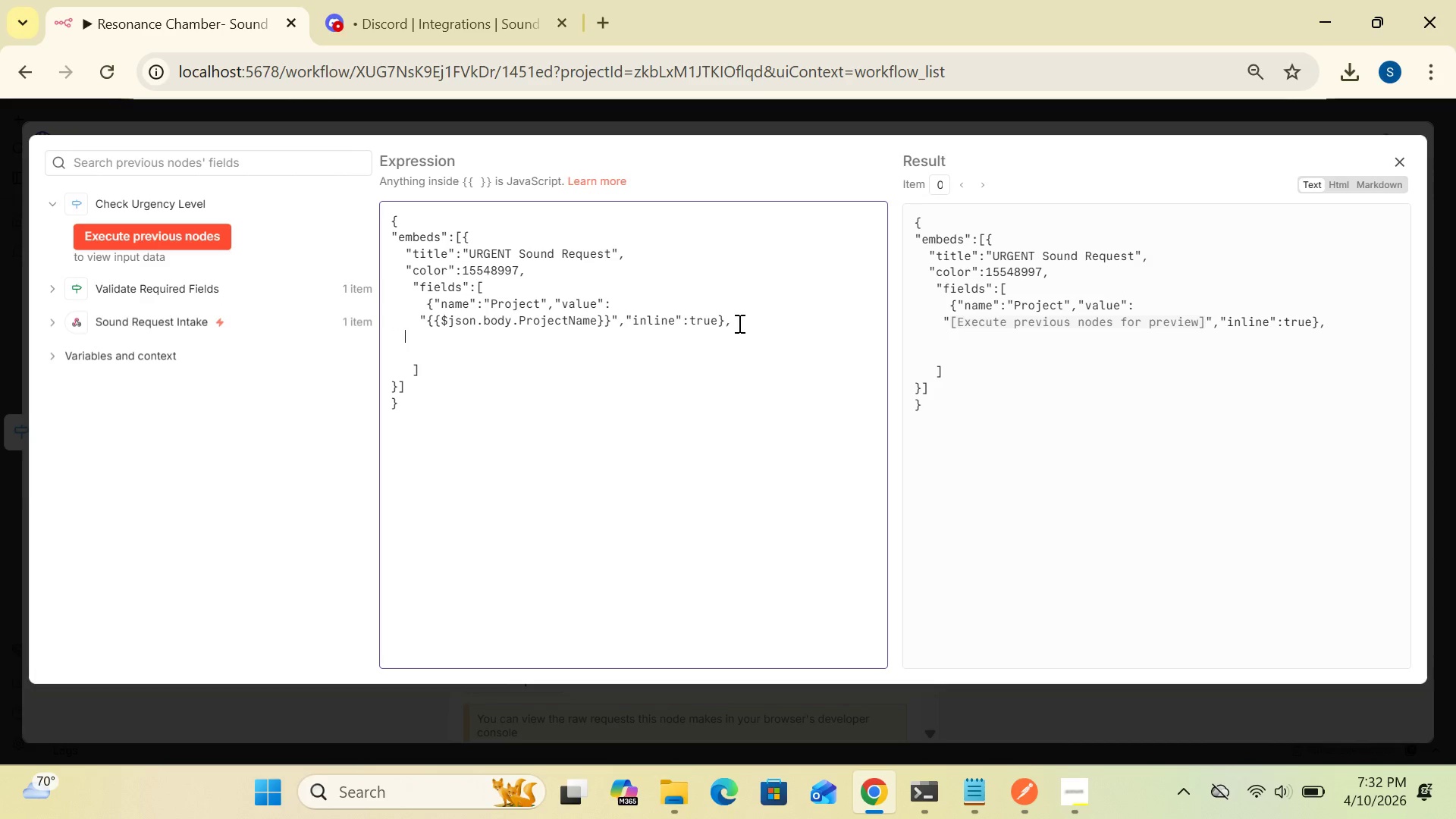 
key(Space)
 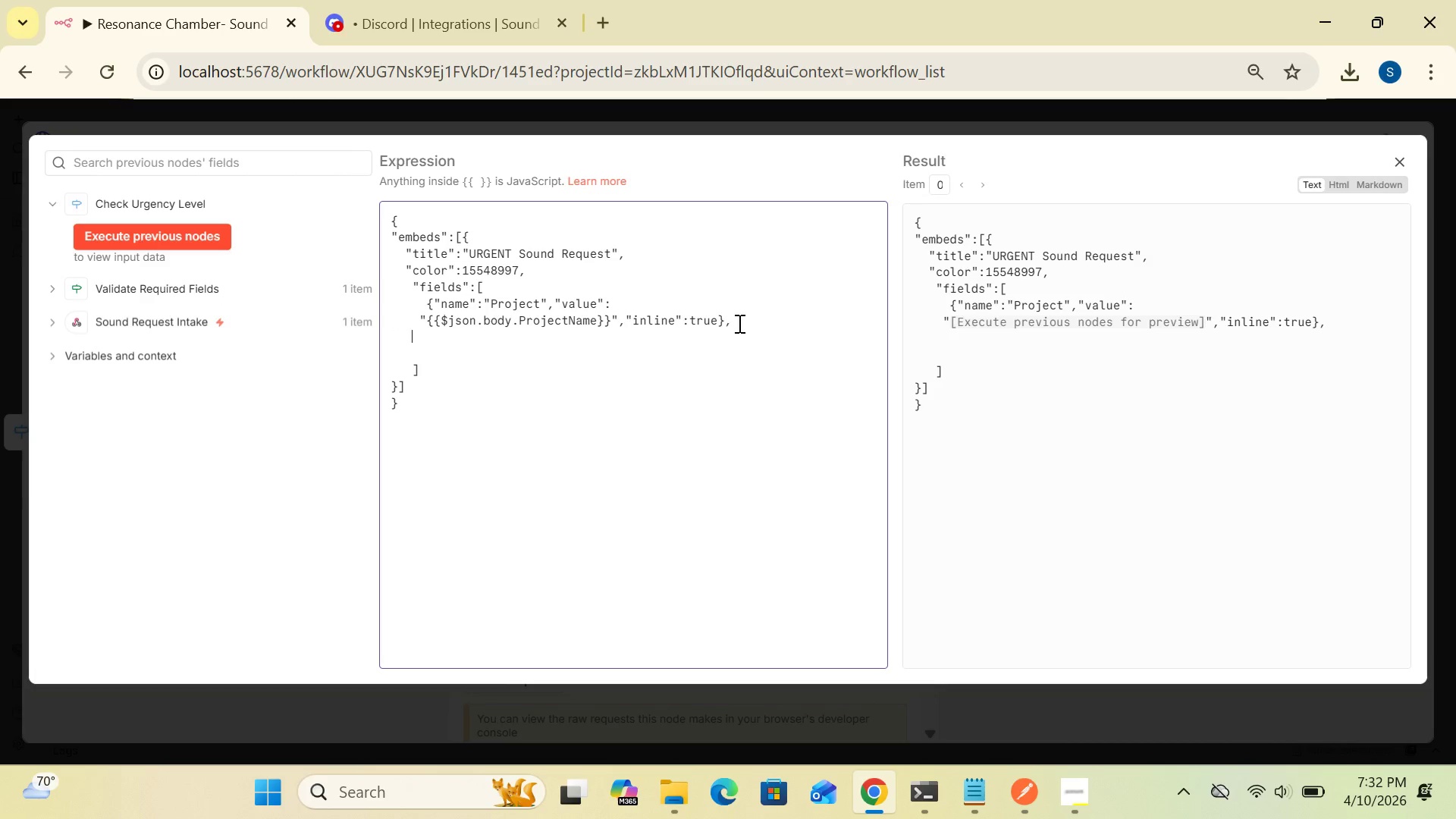 
key(Space)
 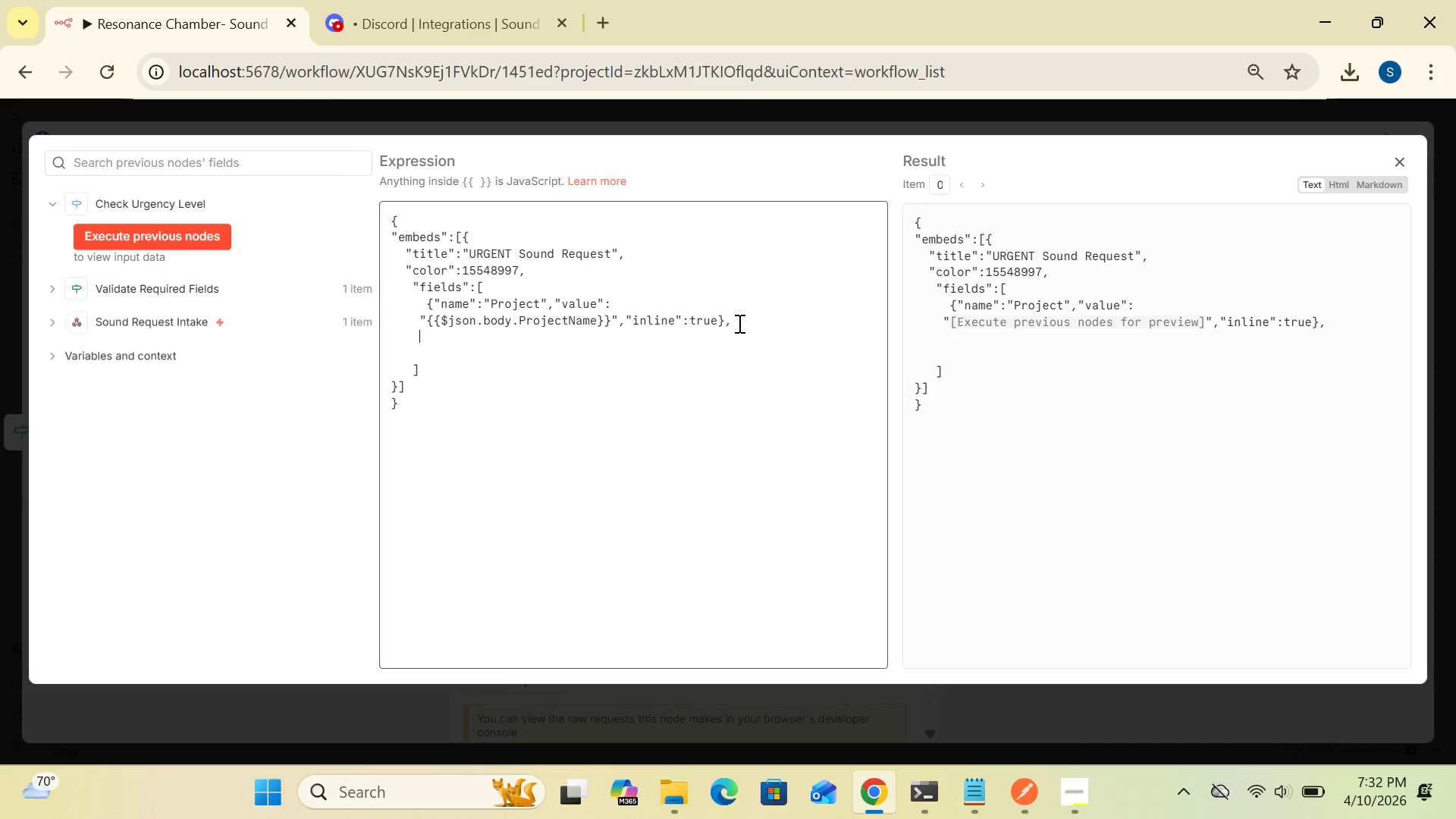 
key(Space)
 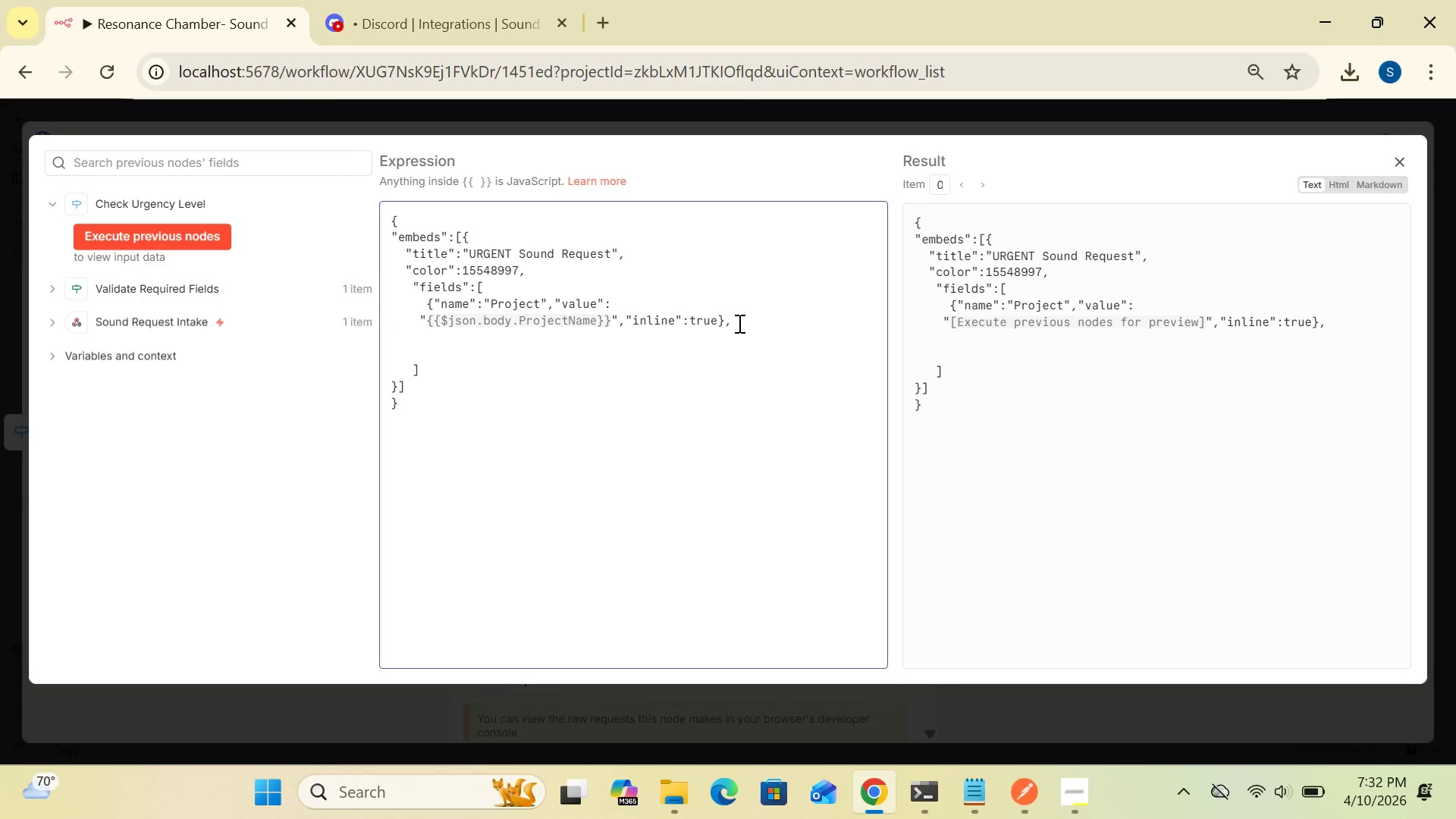 
key(Space)
 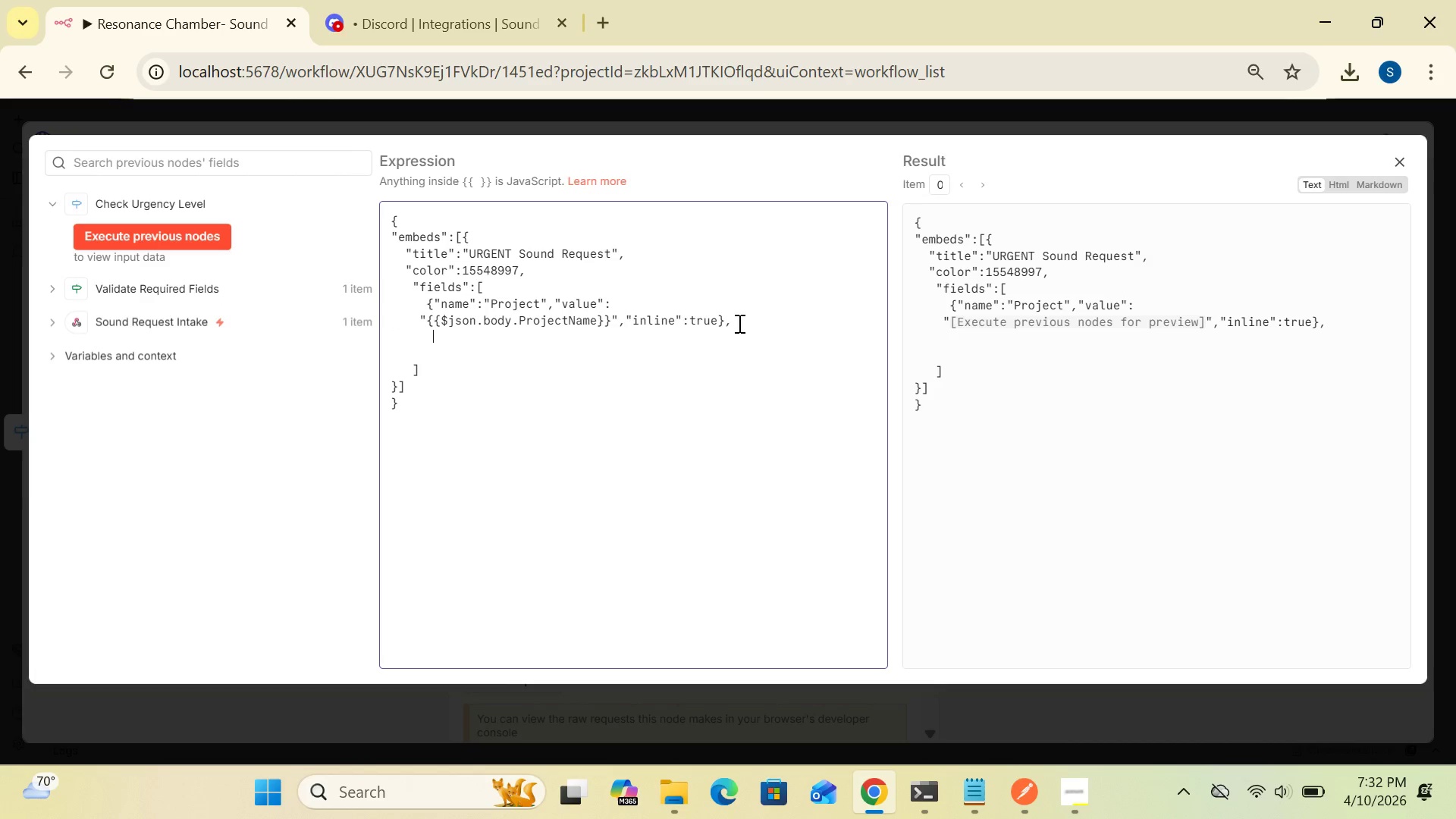 
key(Space)
 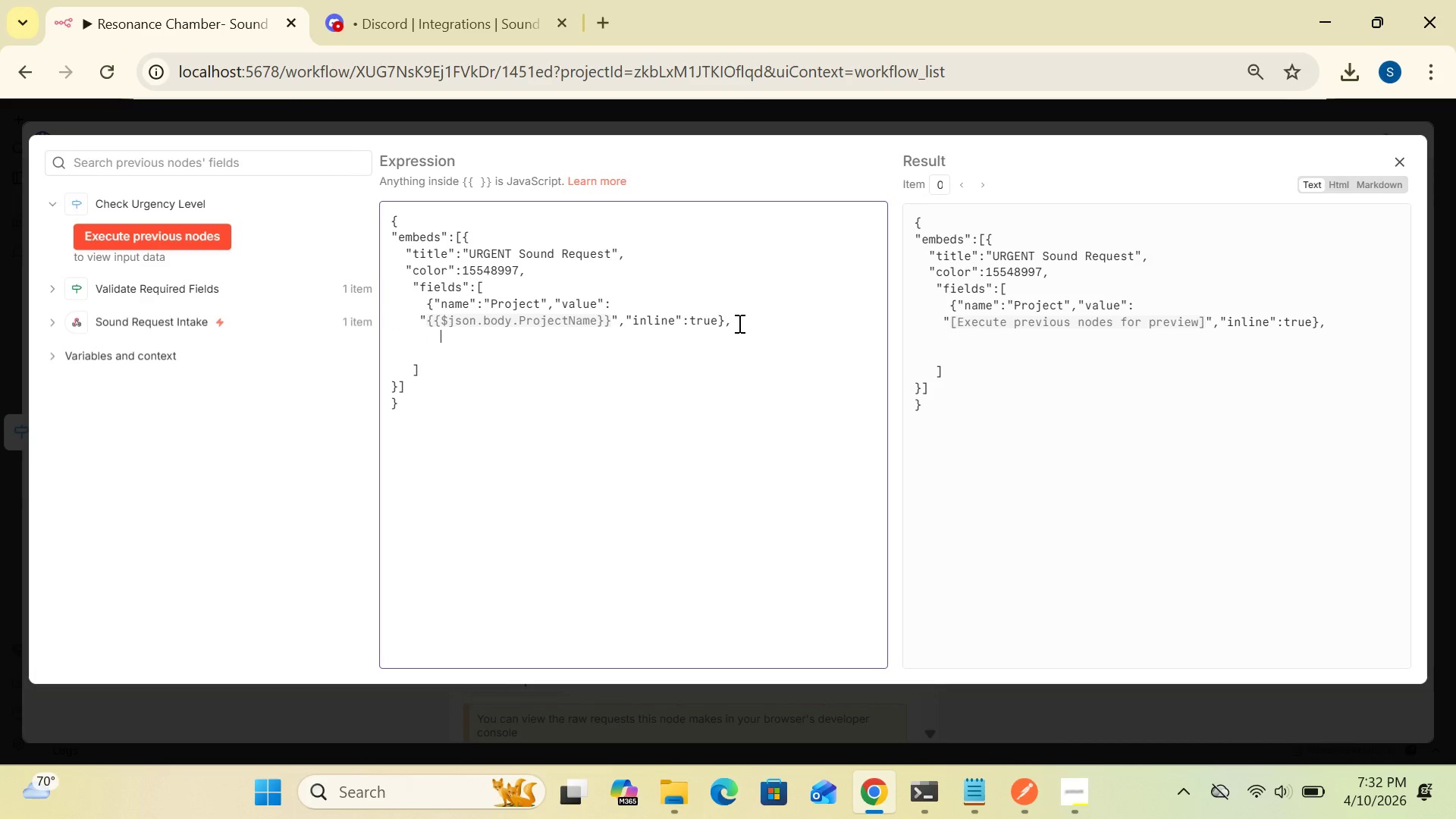 
key(Shift+BracketLeft)
 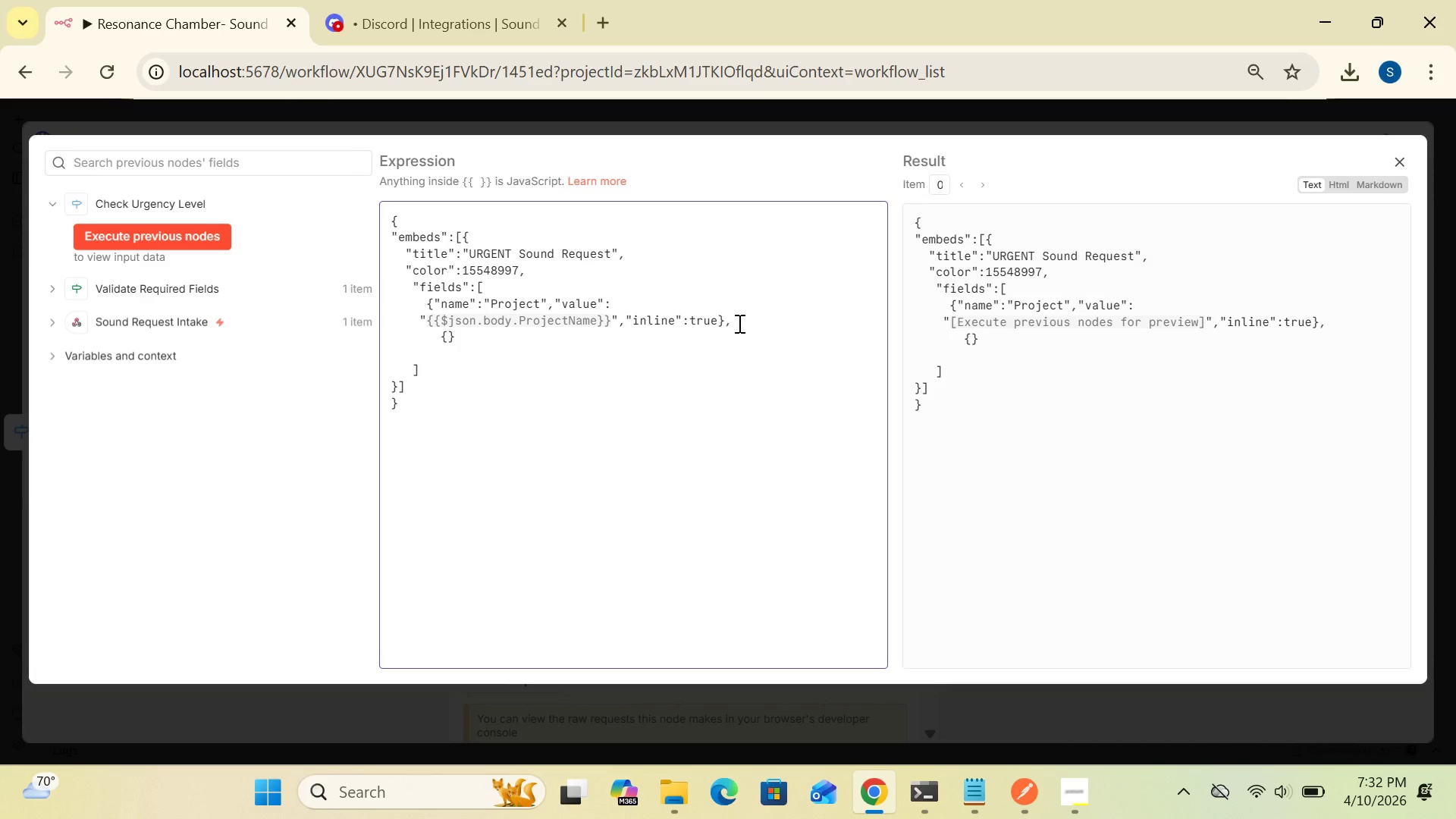 
wait(5.08)
 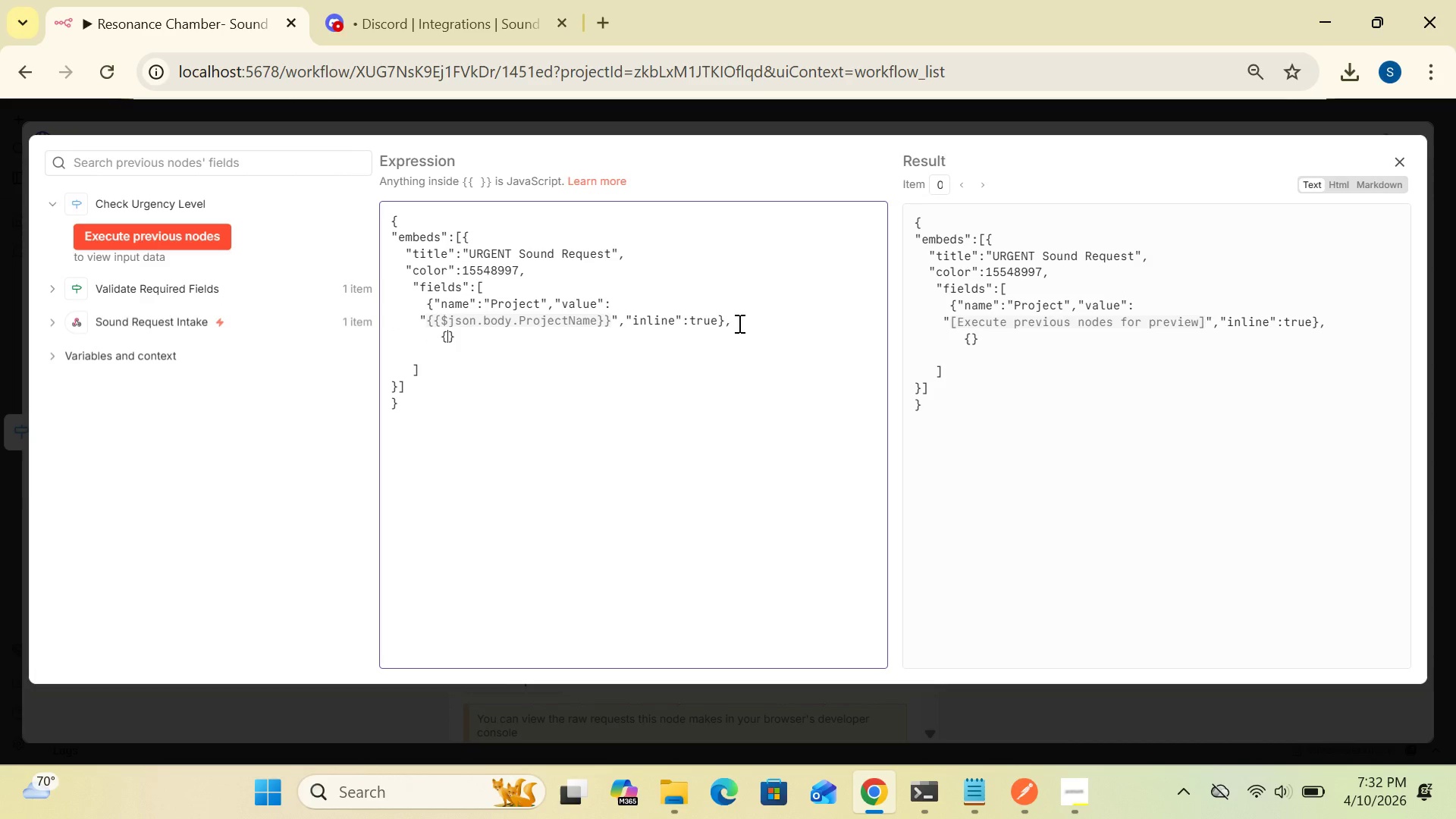 
type("name)
 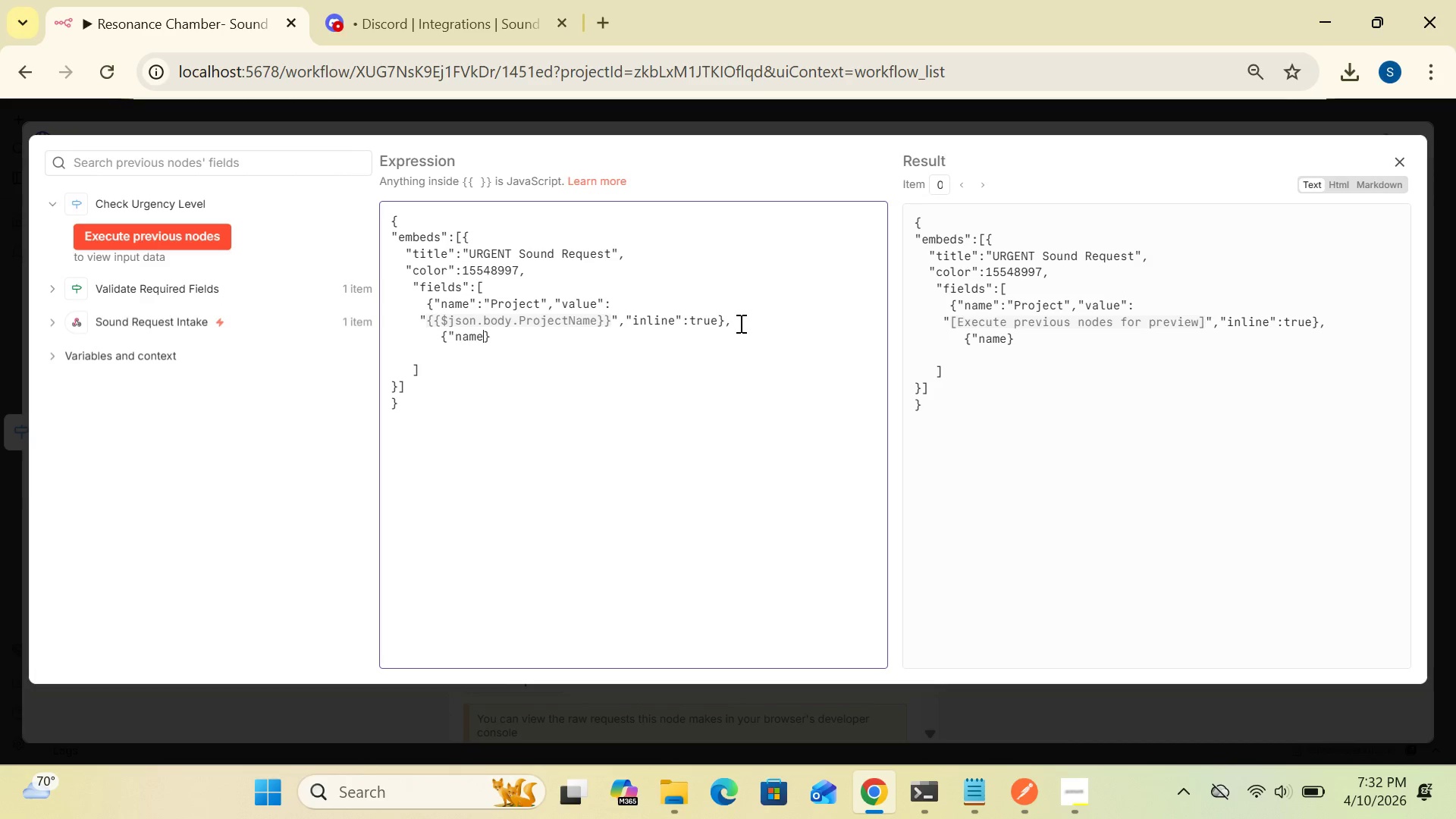 
type(":"category","value")
 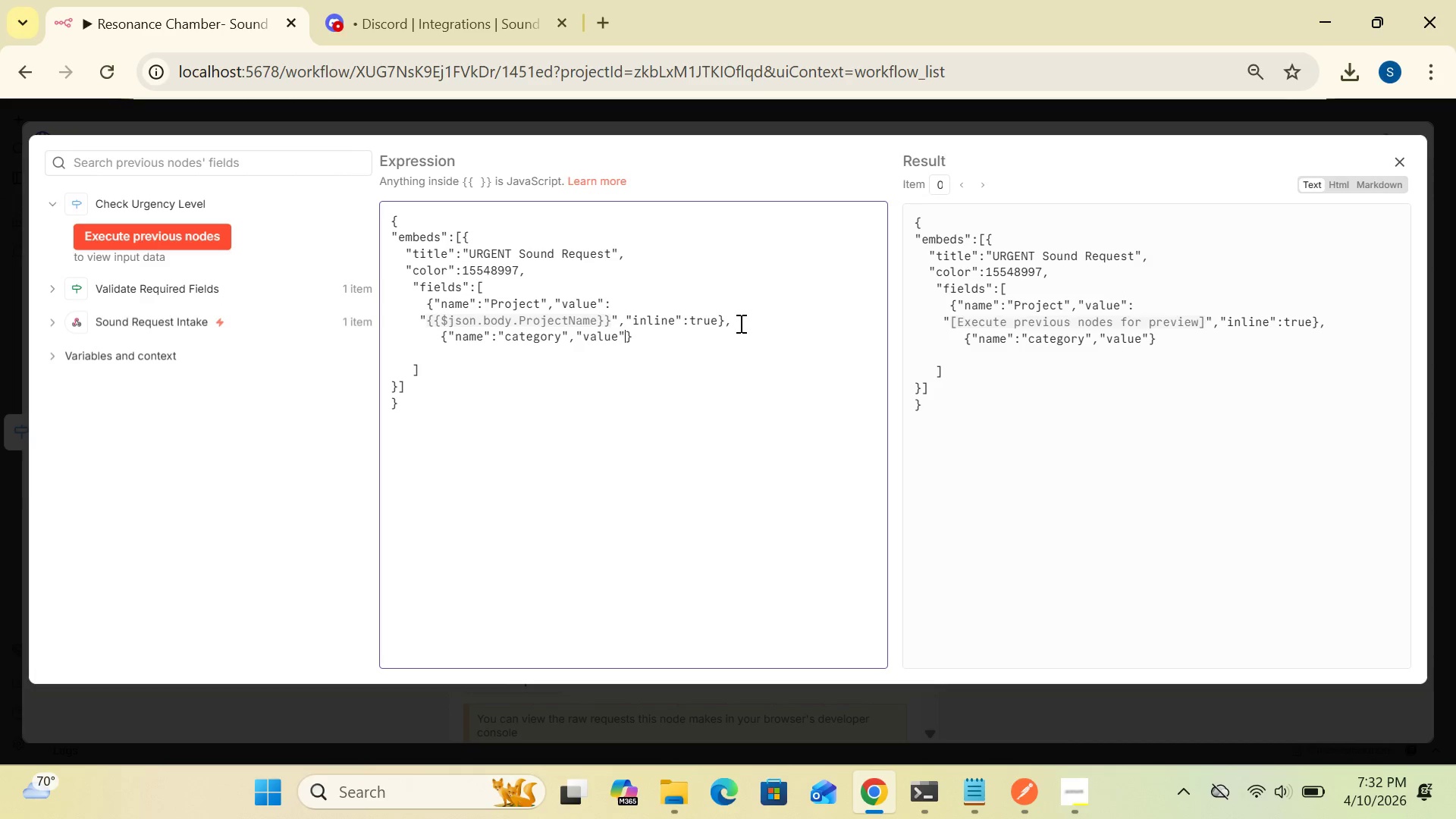 
key(Shift+Semicolon)
 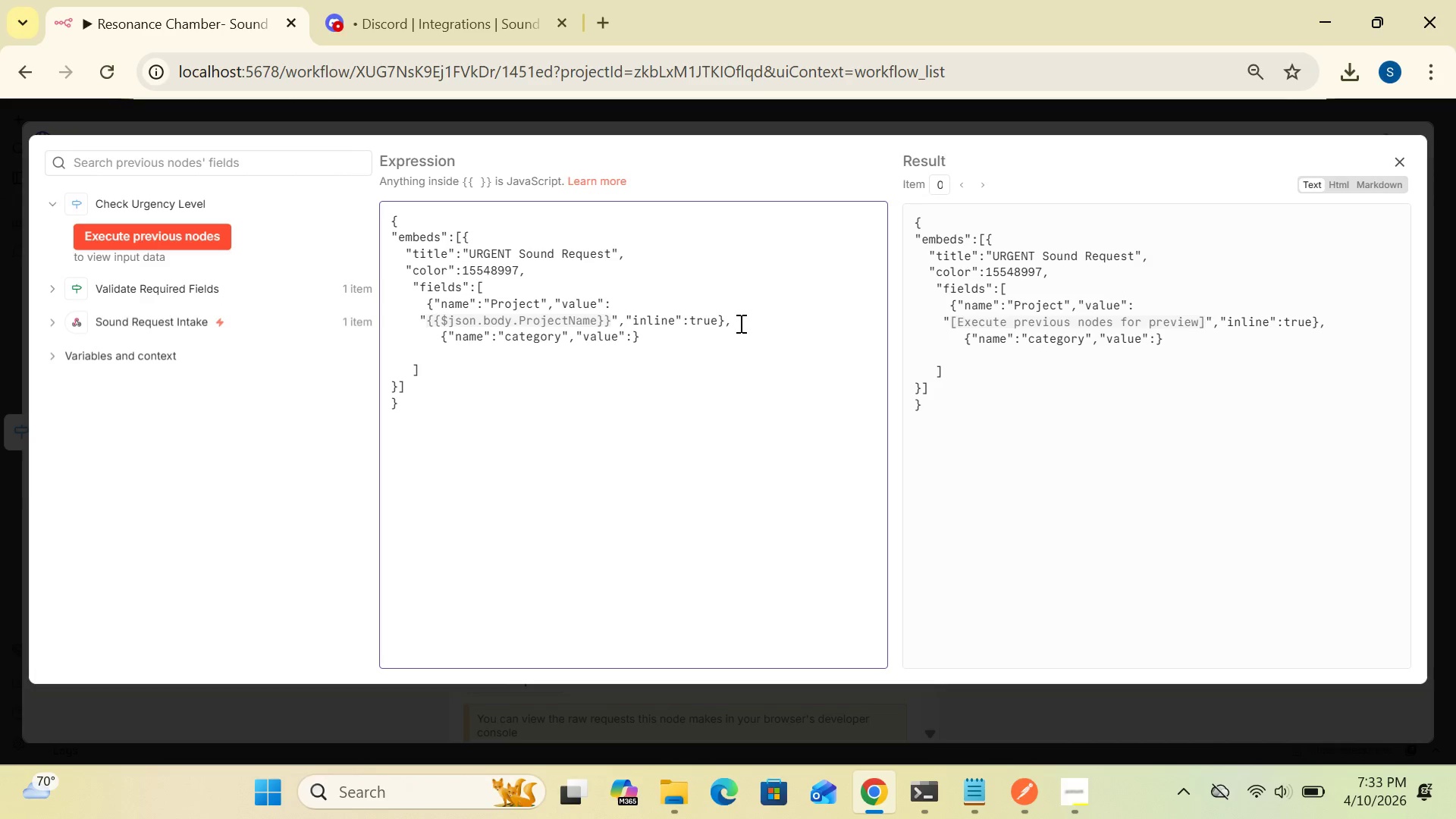 
key(Enter)
 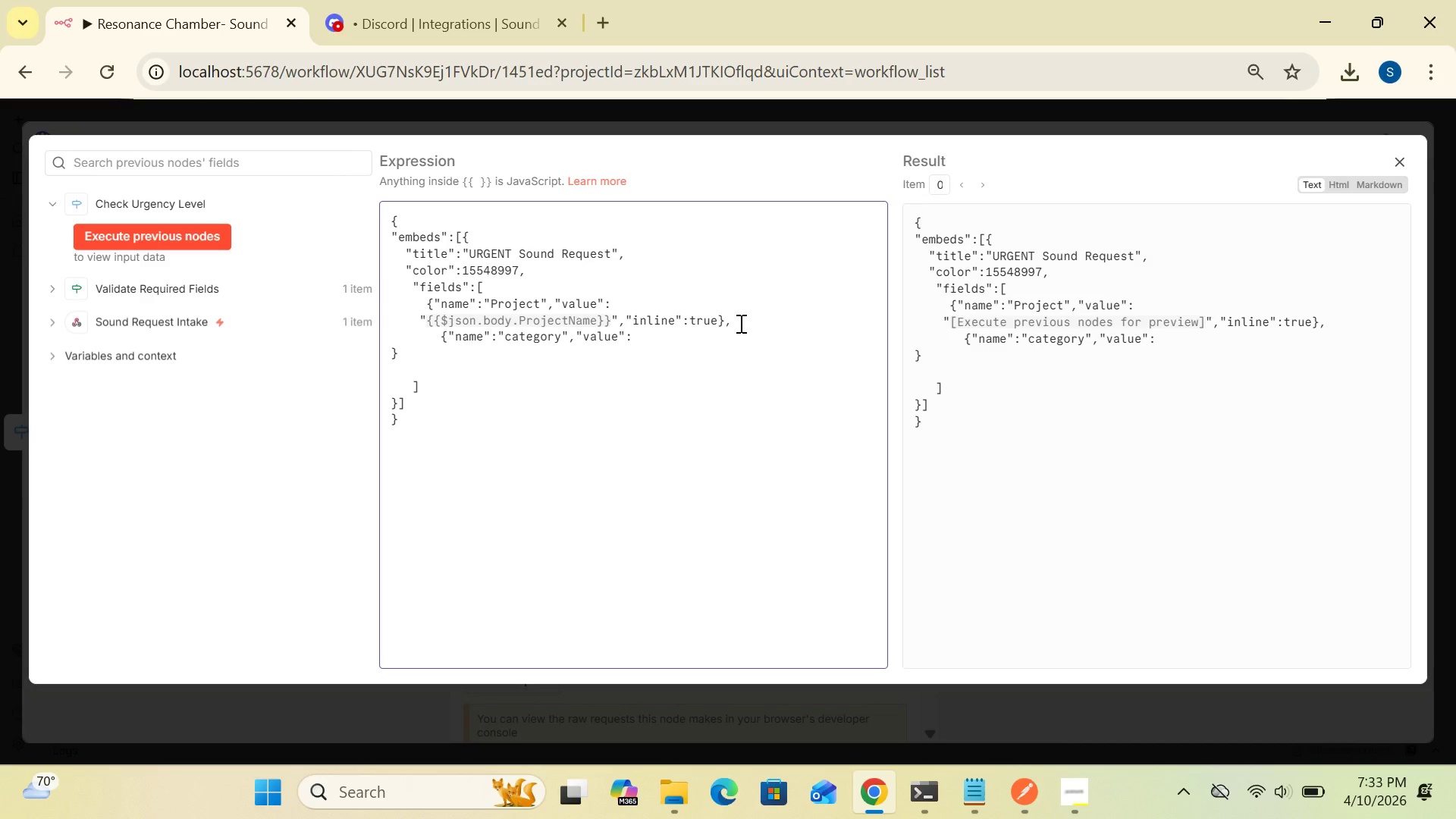 
wait(18.02)
 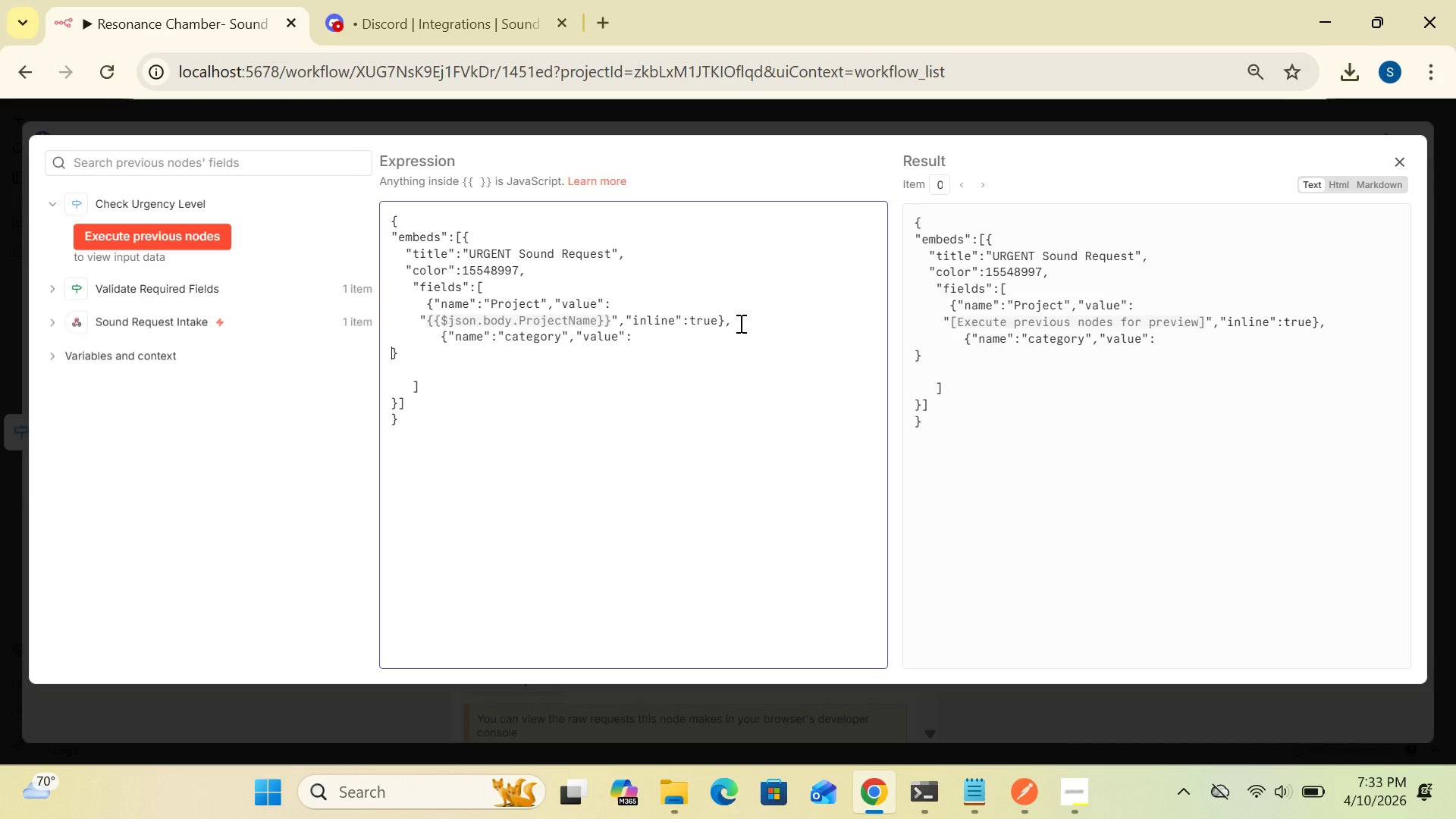 
key(Shift+Quote)
 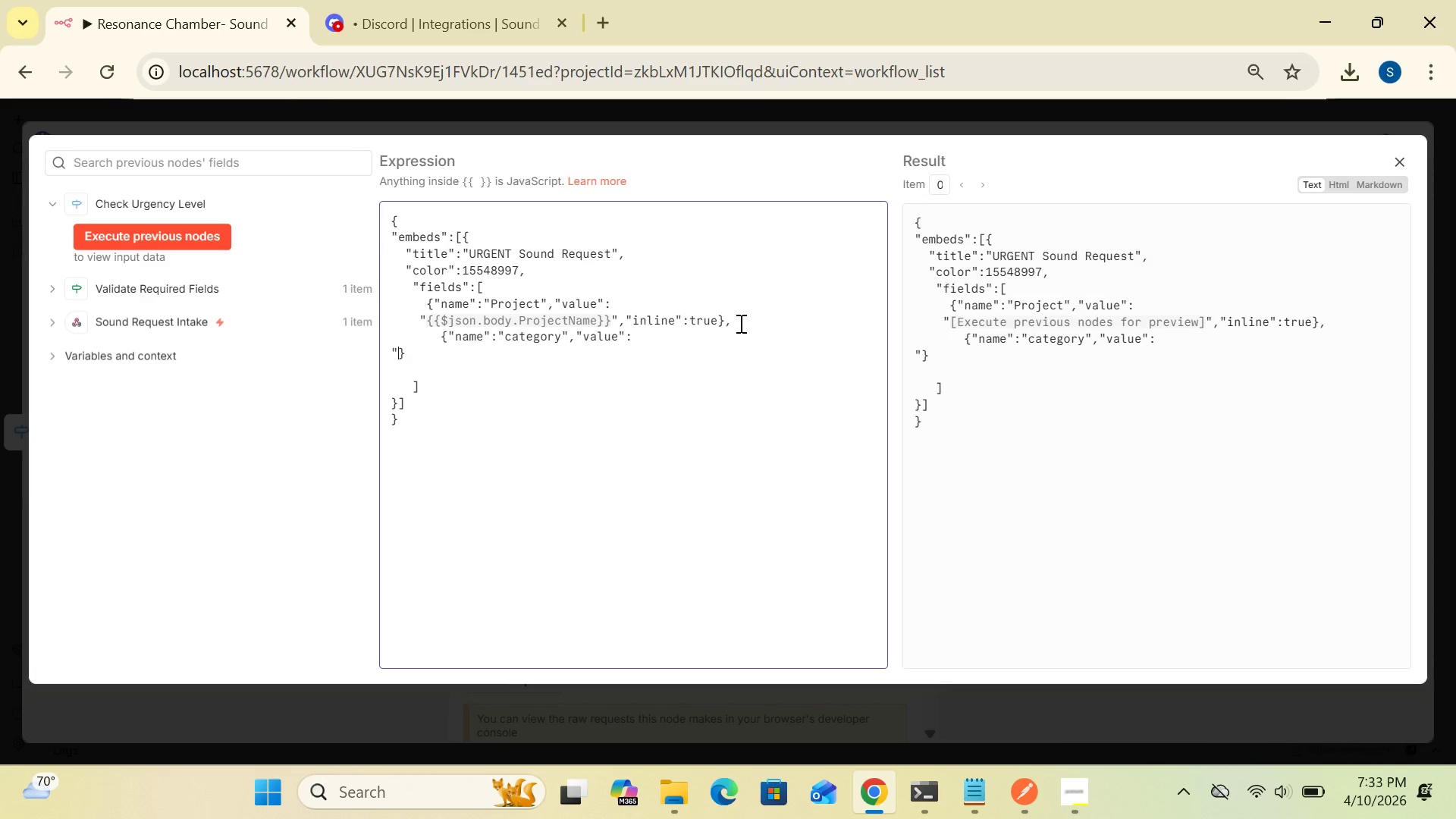 
hold_key(key=ShiftRight, duration=1.5)
 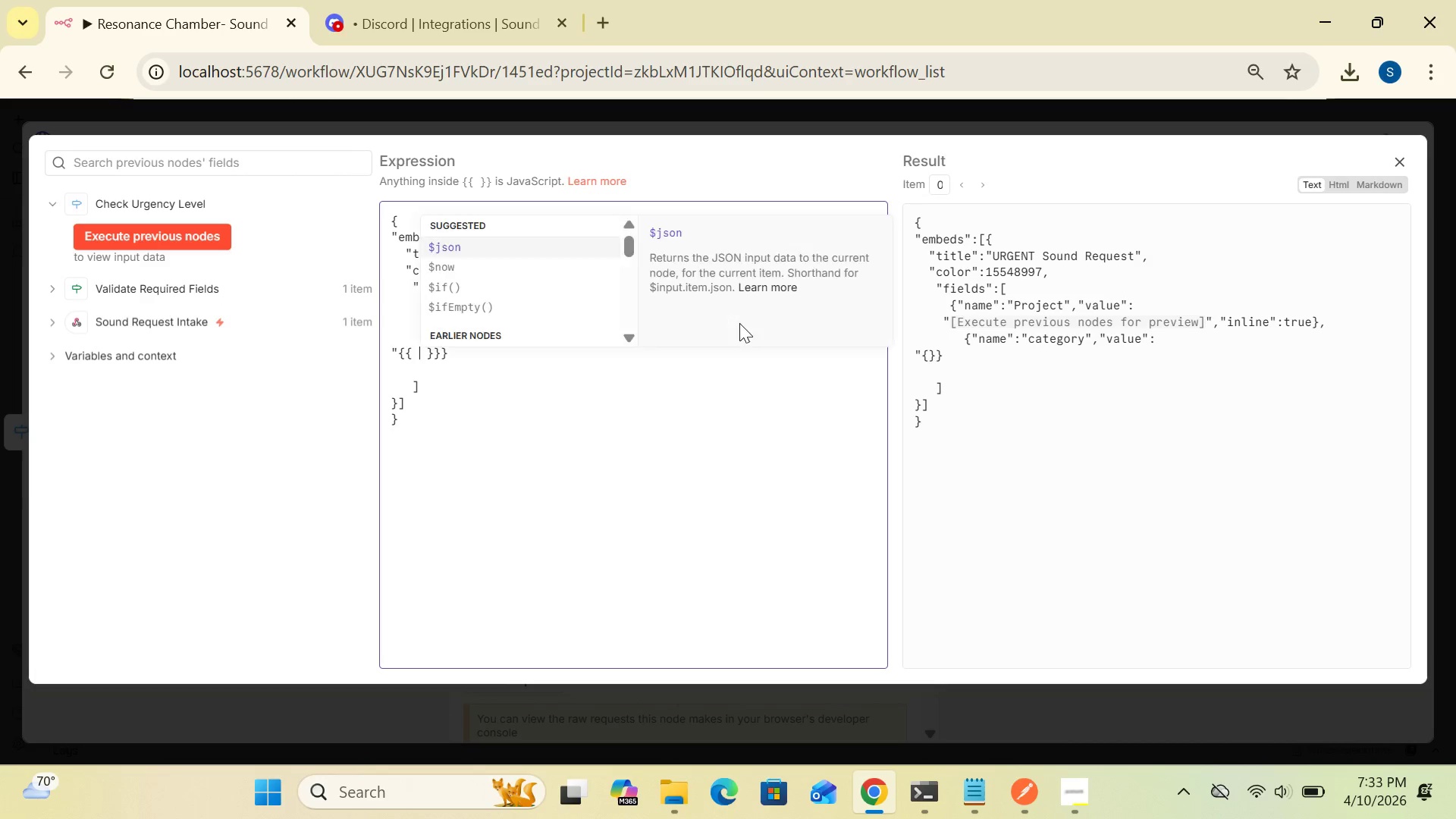 
type({{$json.body.Categoru)
key(Backspace)
type(y}})
 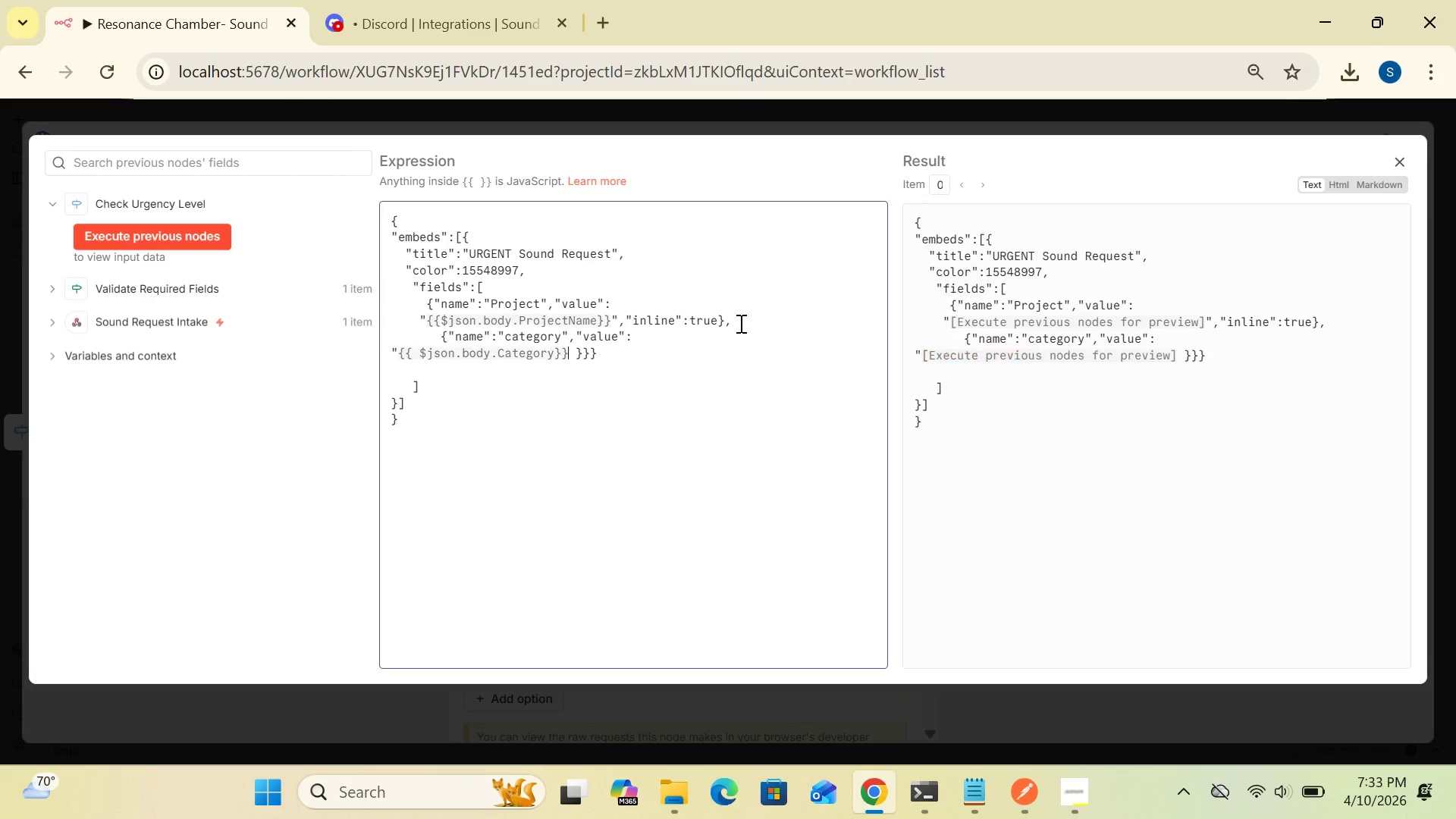 
wait(10.75)
 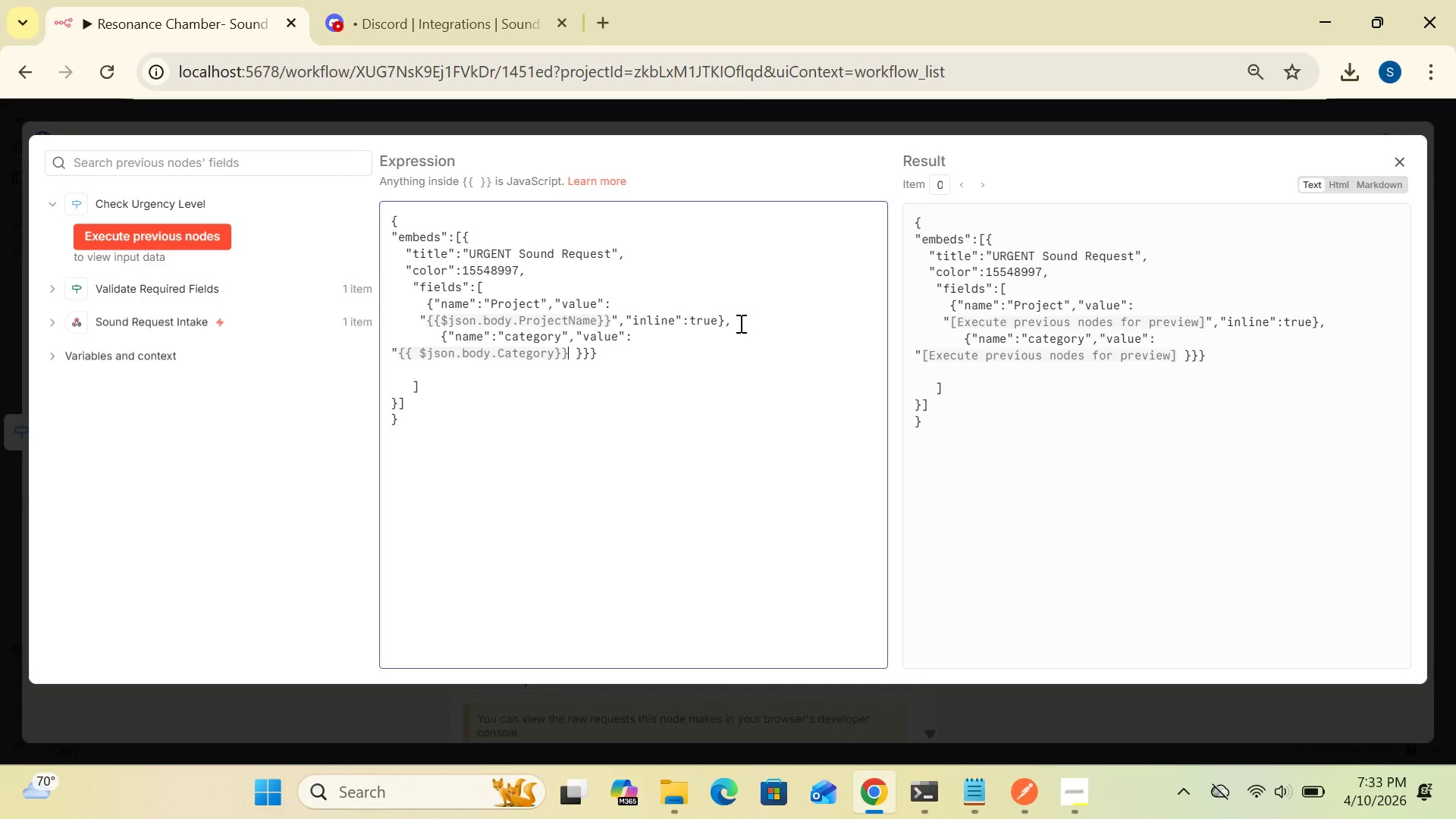 
left_click([553, 352])
 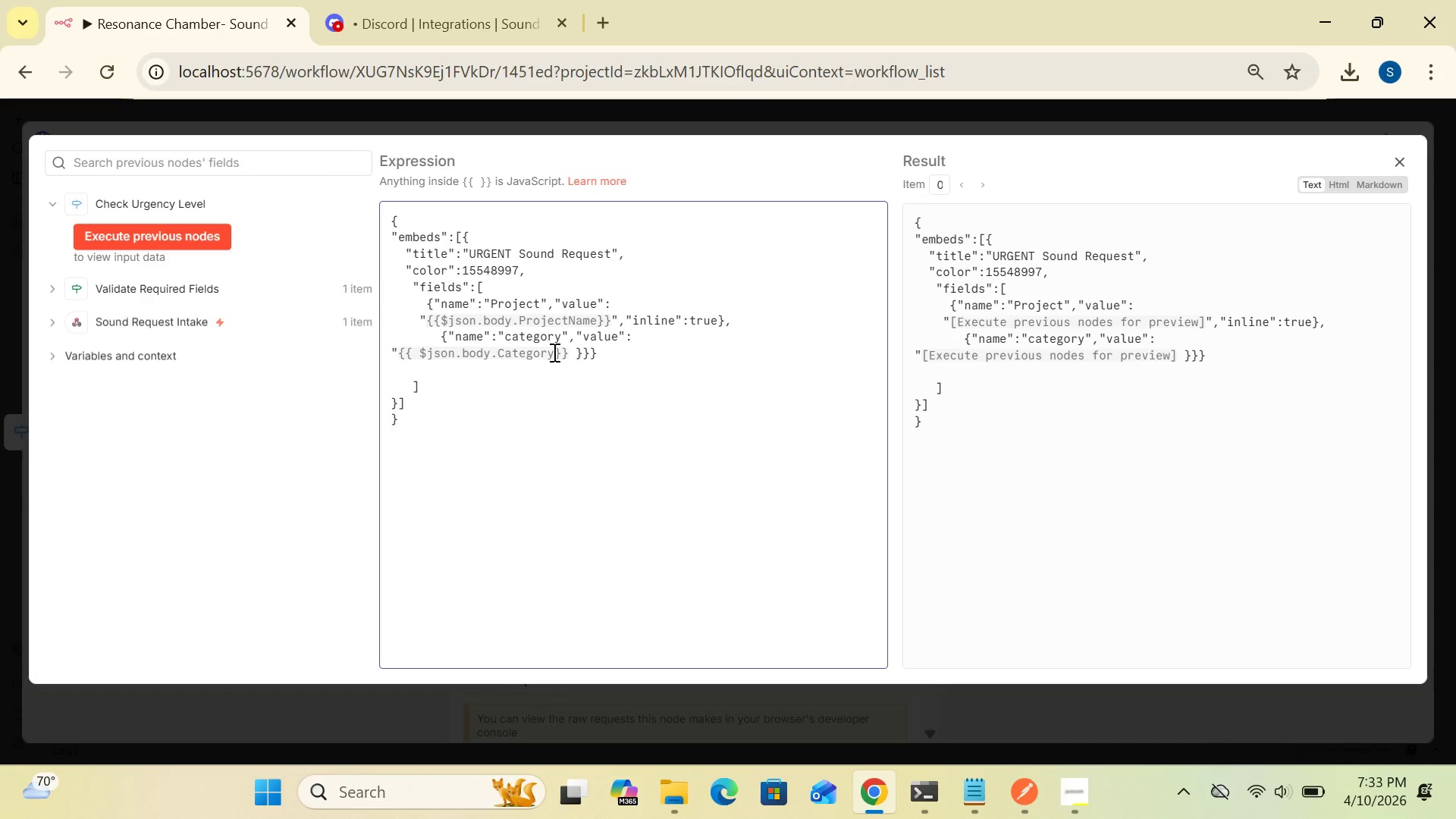 
key(Space)
 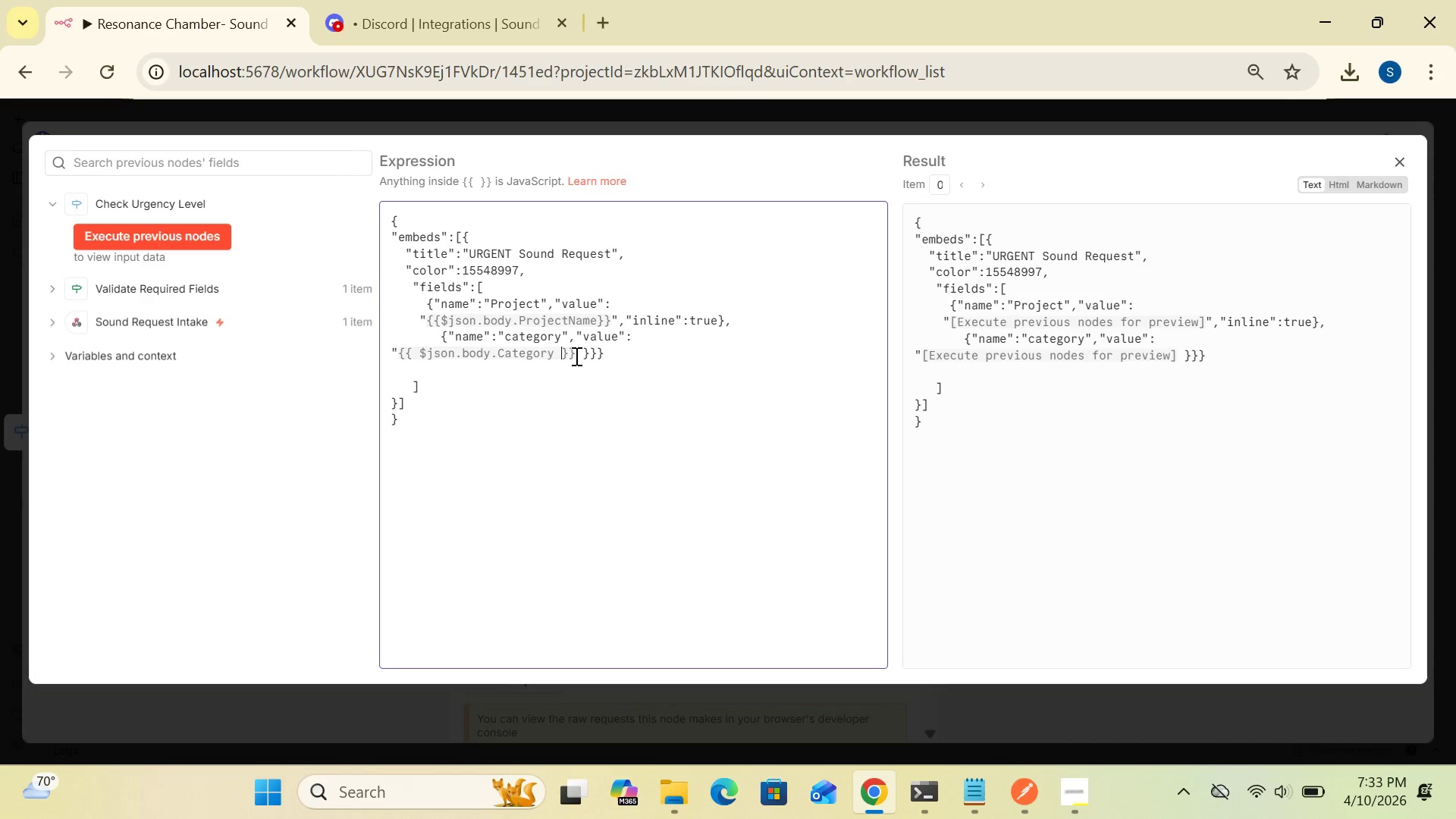 
left_click([575, 356])
 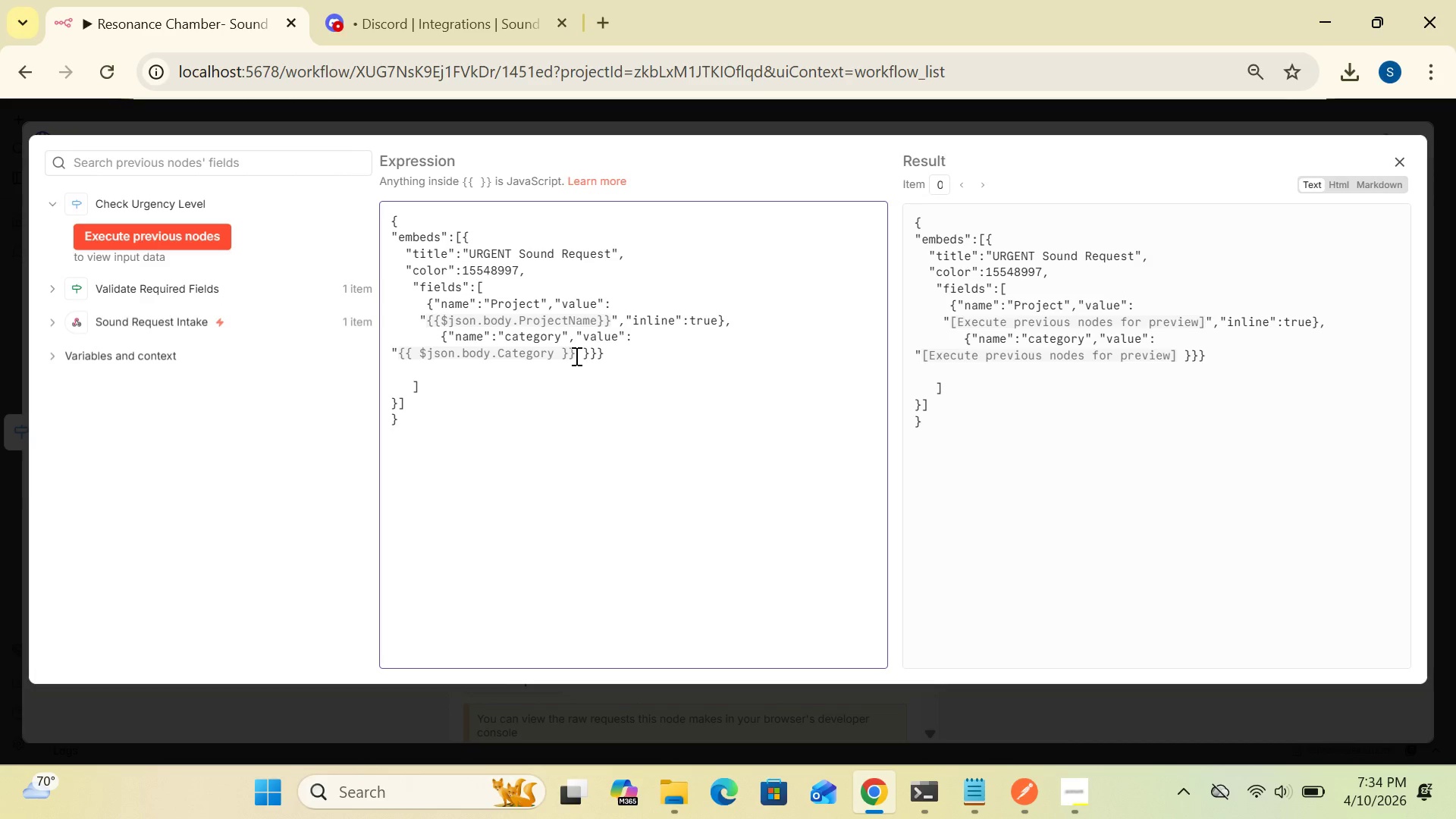 
wait(5.01)
 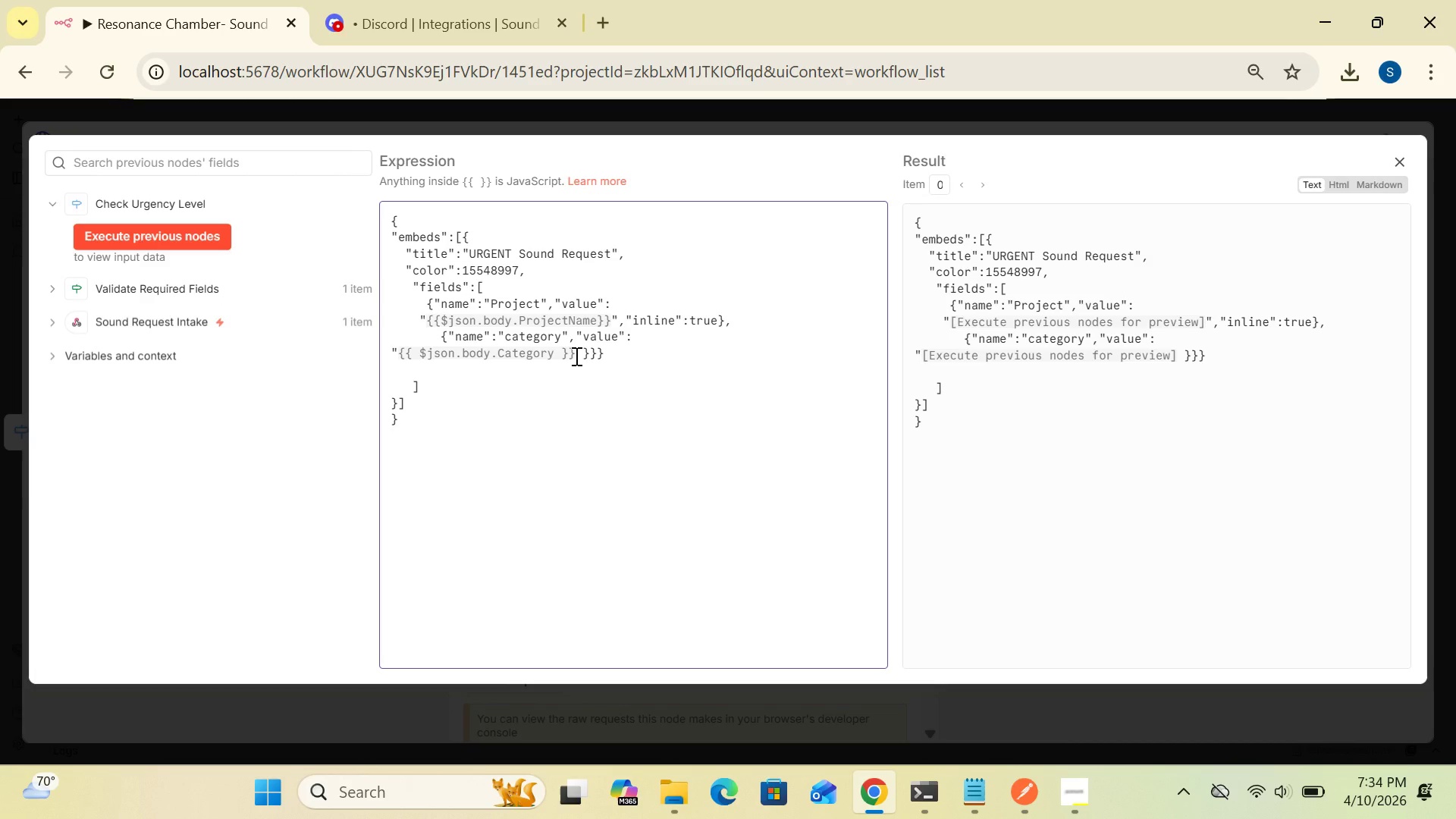 
key(Shift+Quote)
 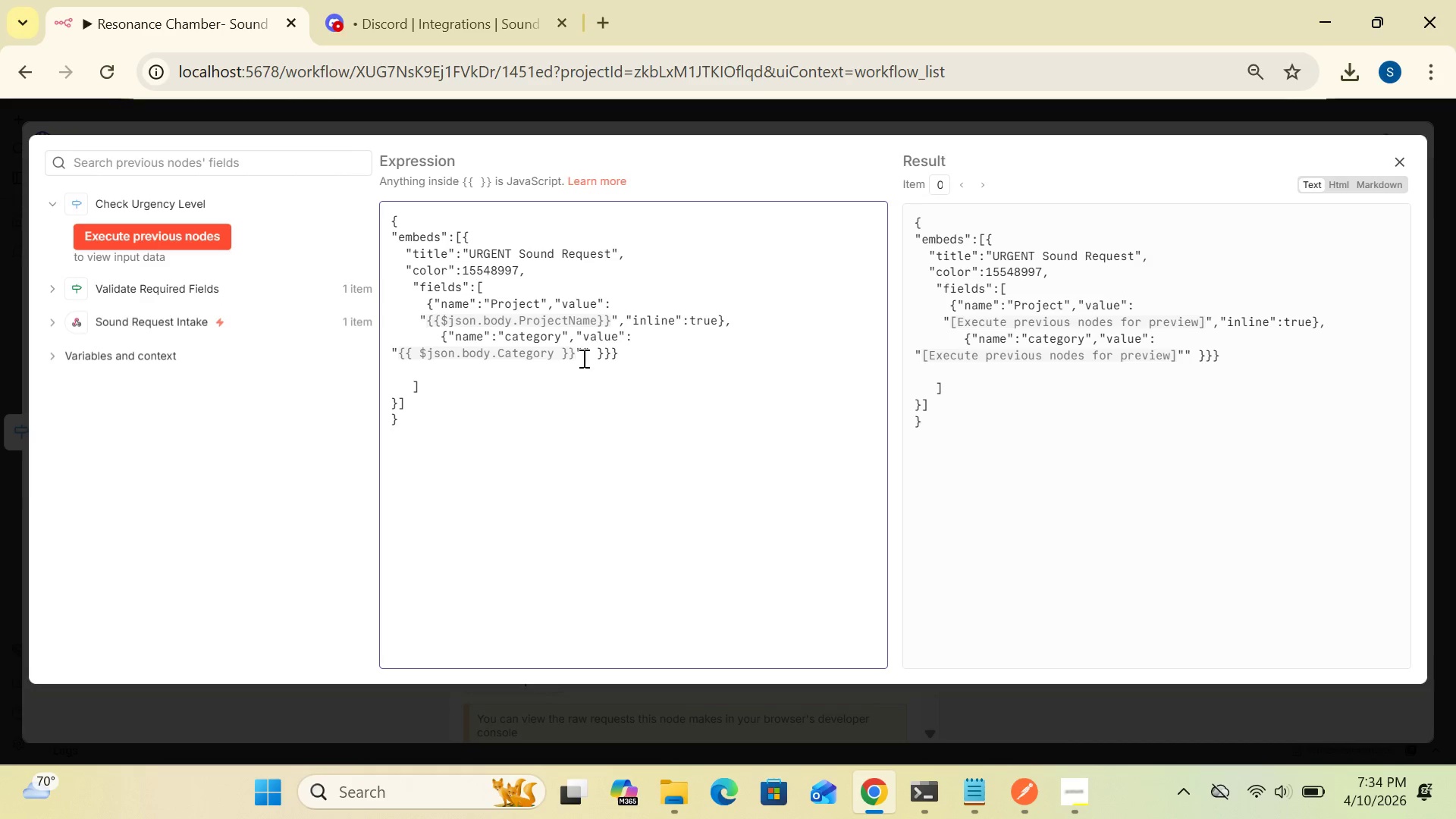 
wait(6.64)
 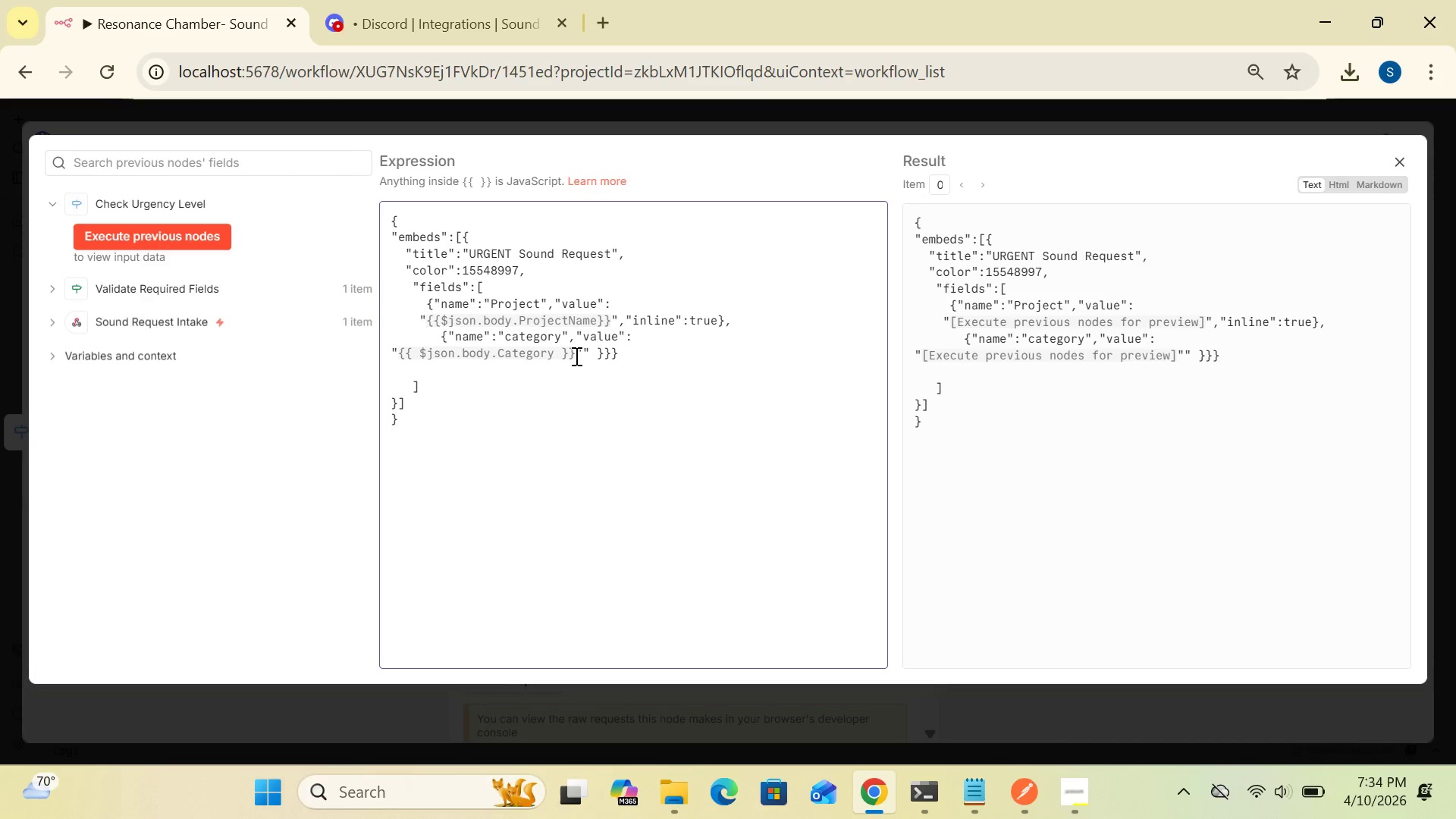 
key(Comma)
 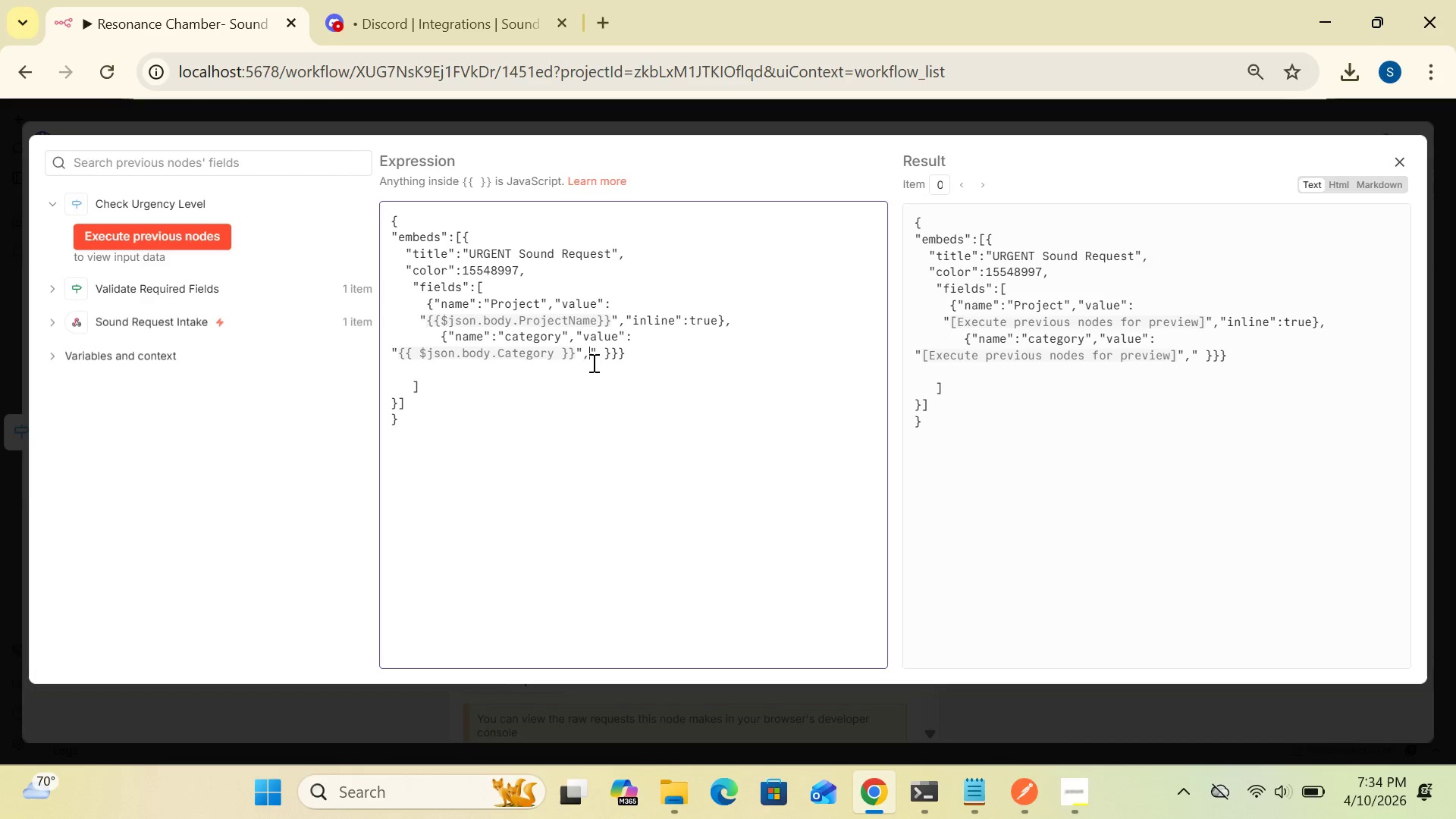 
type("inline)
 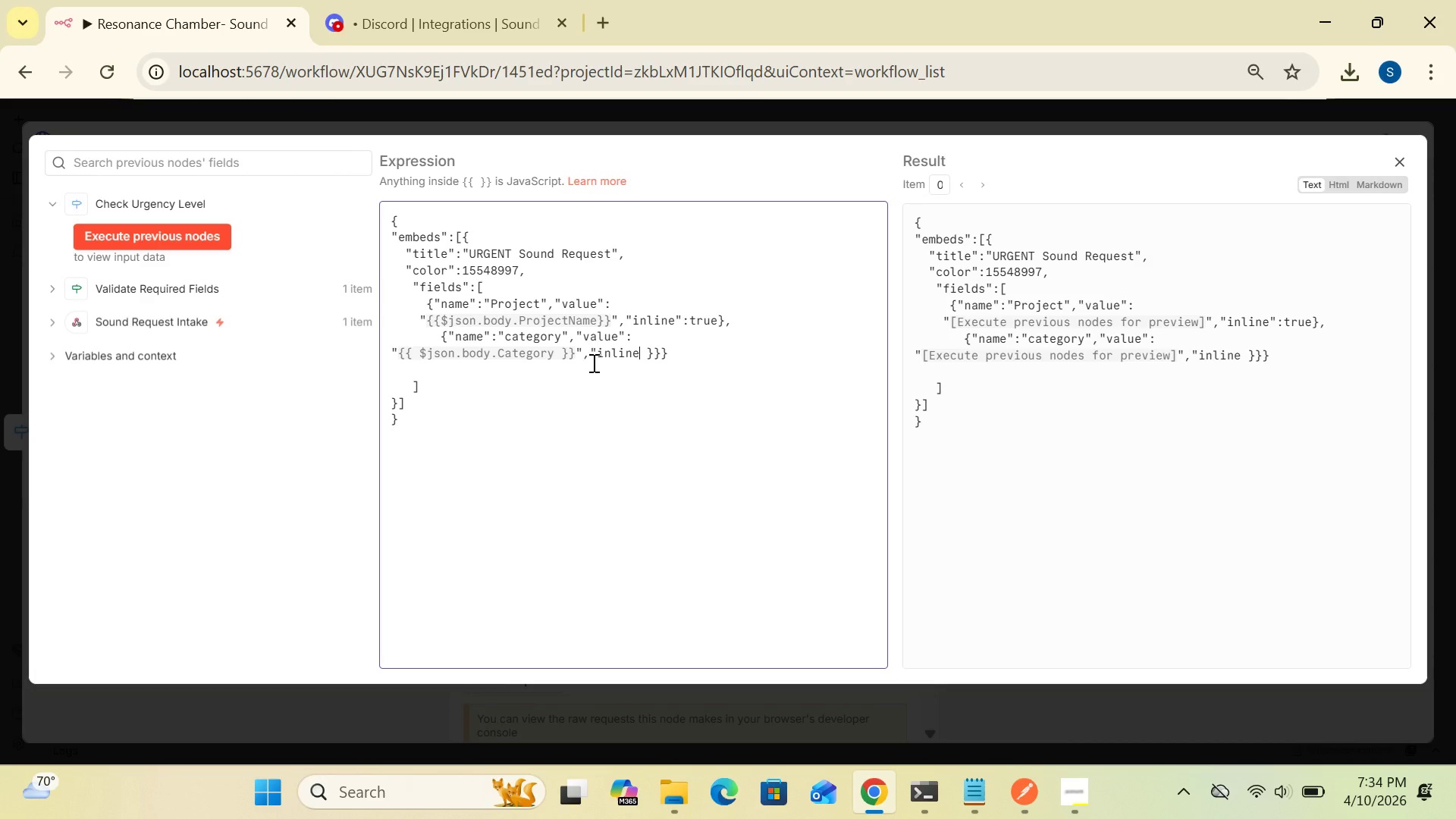 
key(Shift+Quote)
 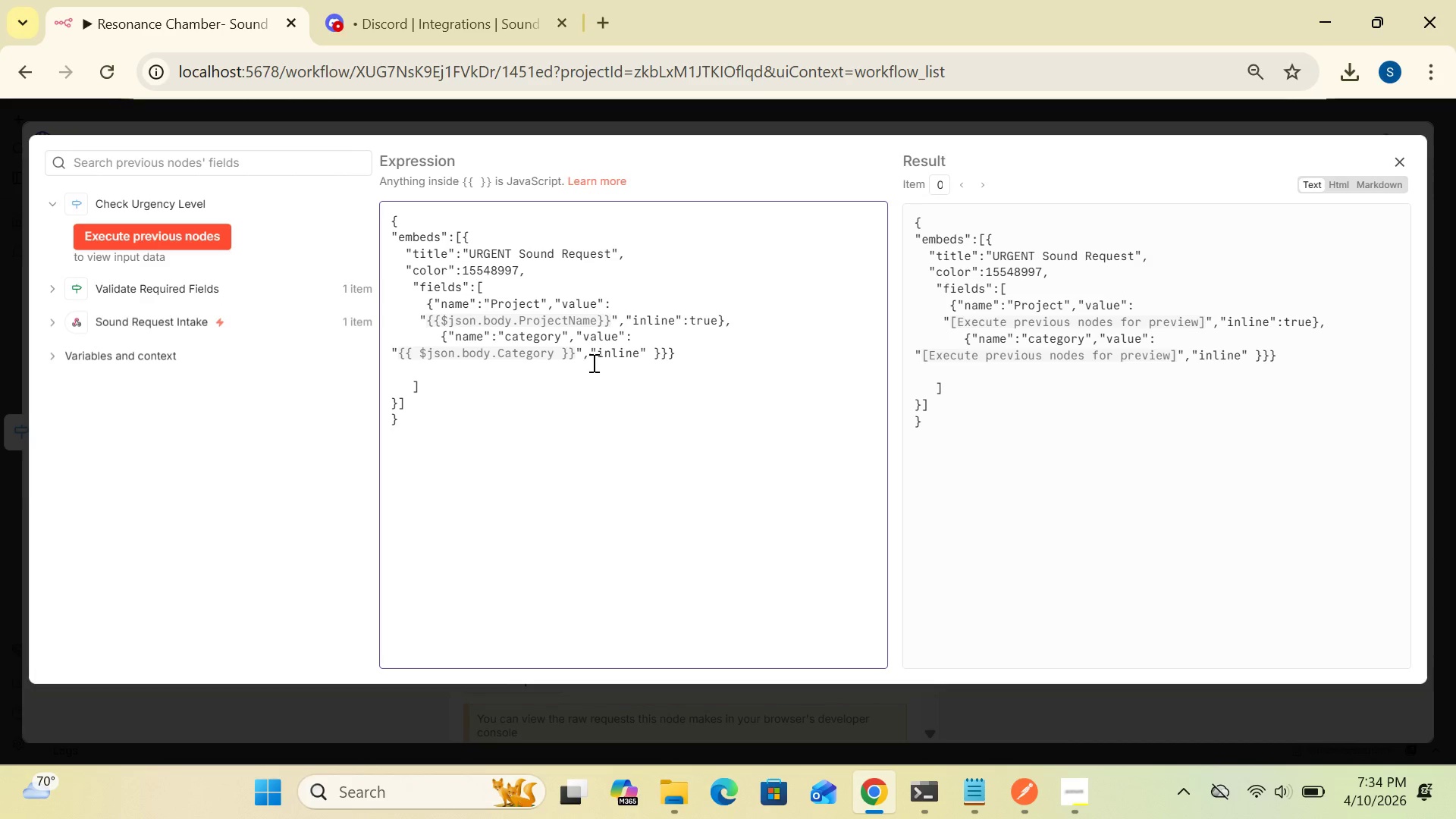 
key(Shift+Semicolon)
 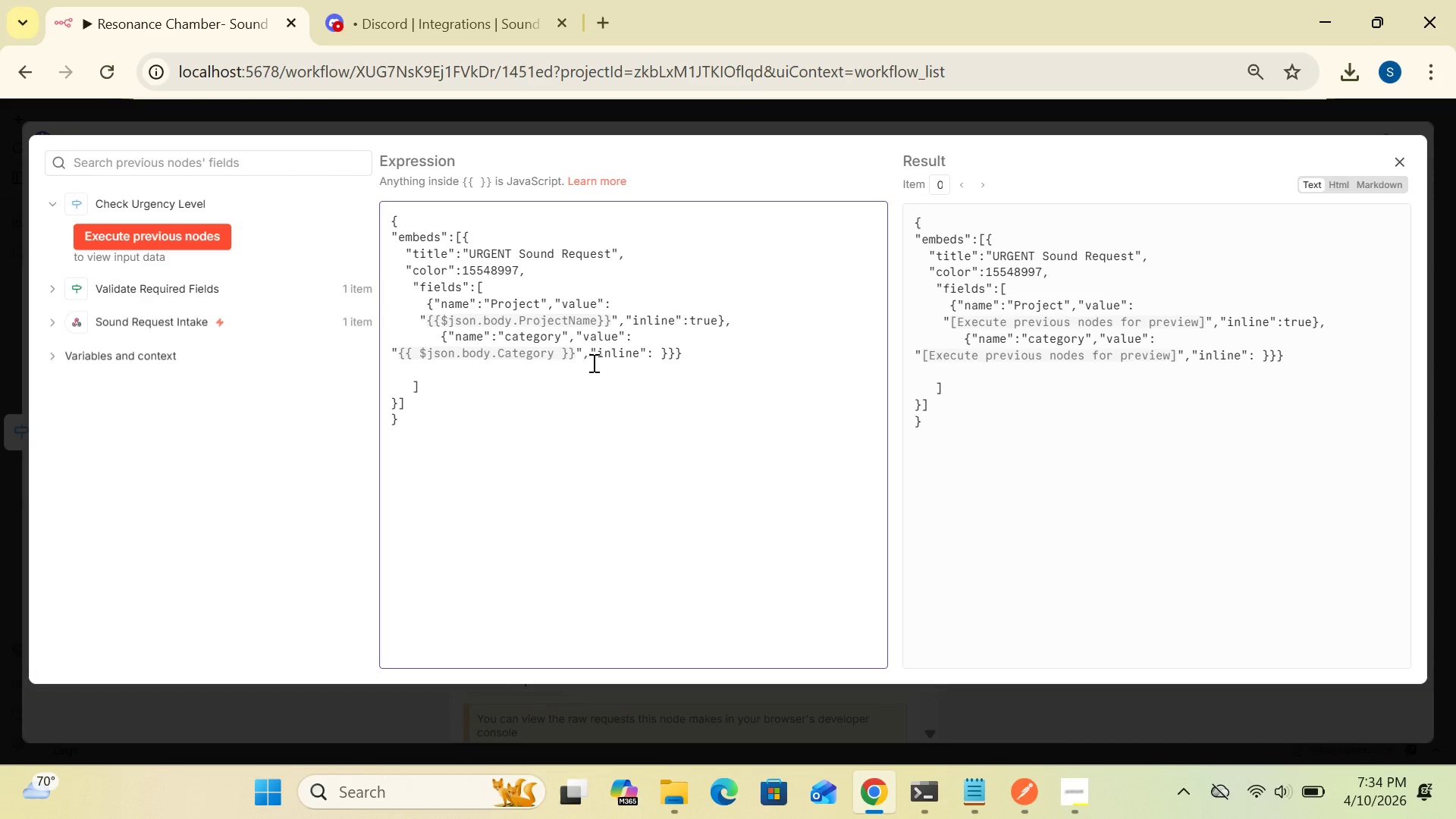 
type(true},)
 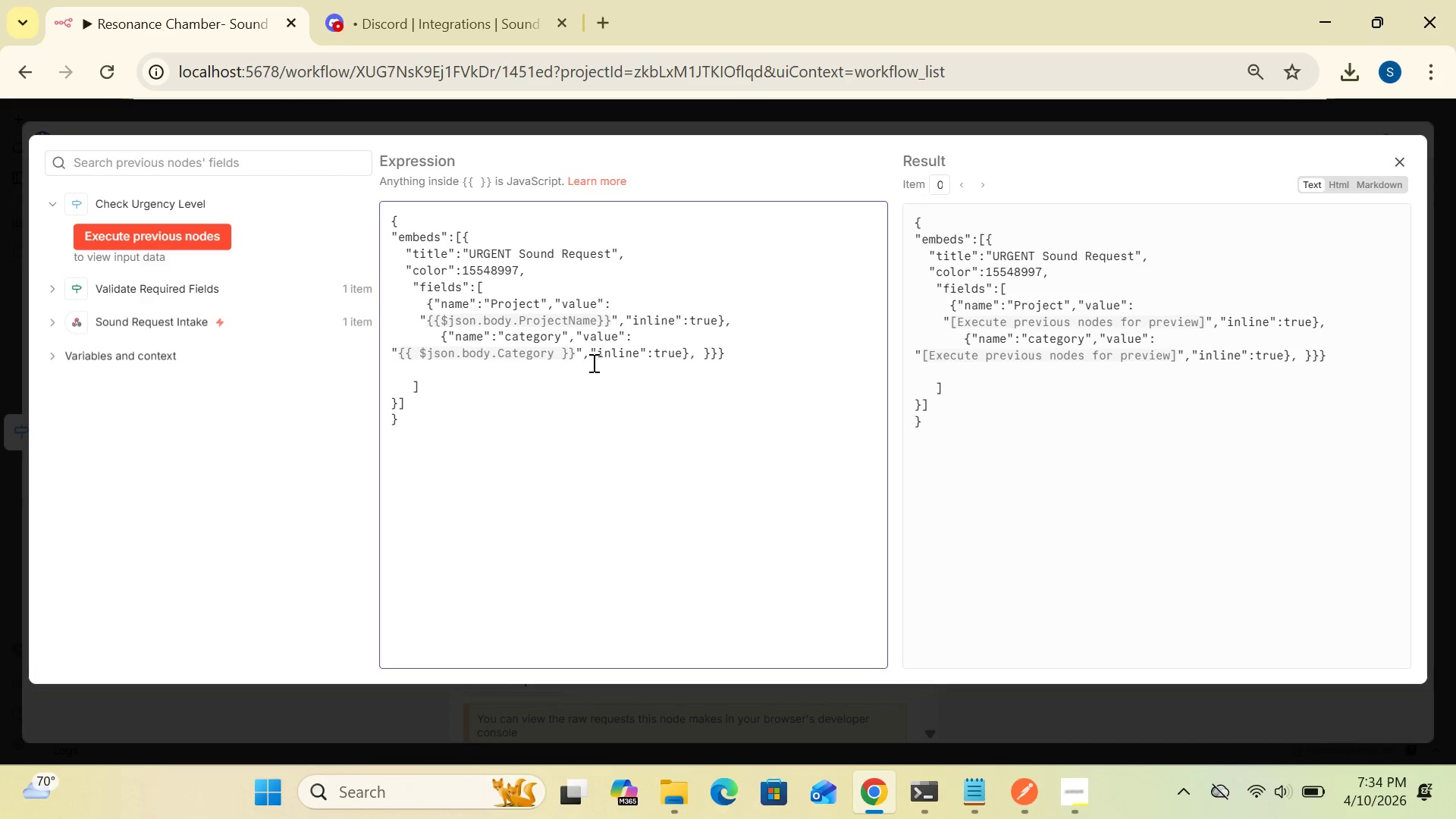 
wait(28.7)
 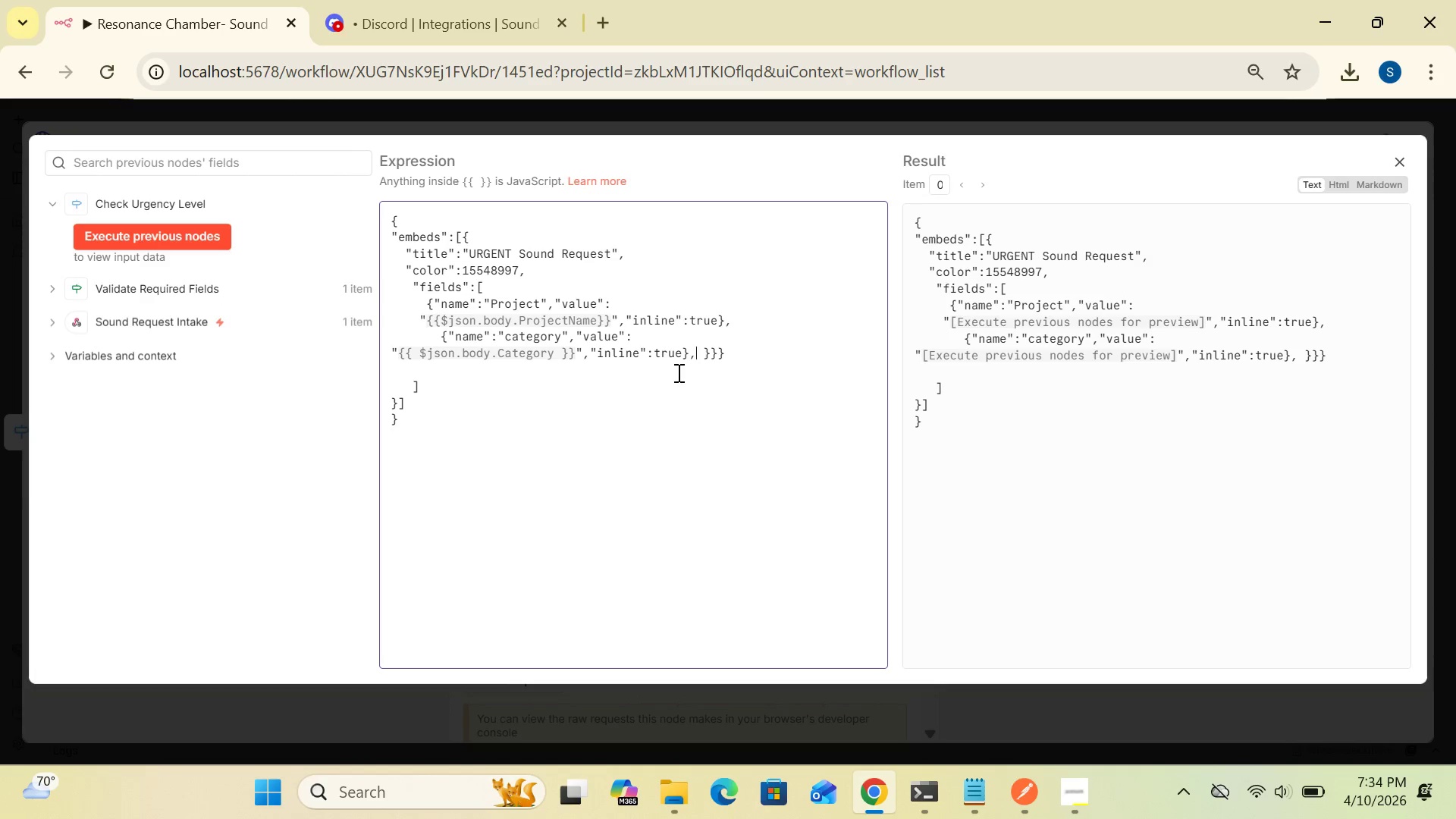 
key(Enter)
 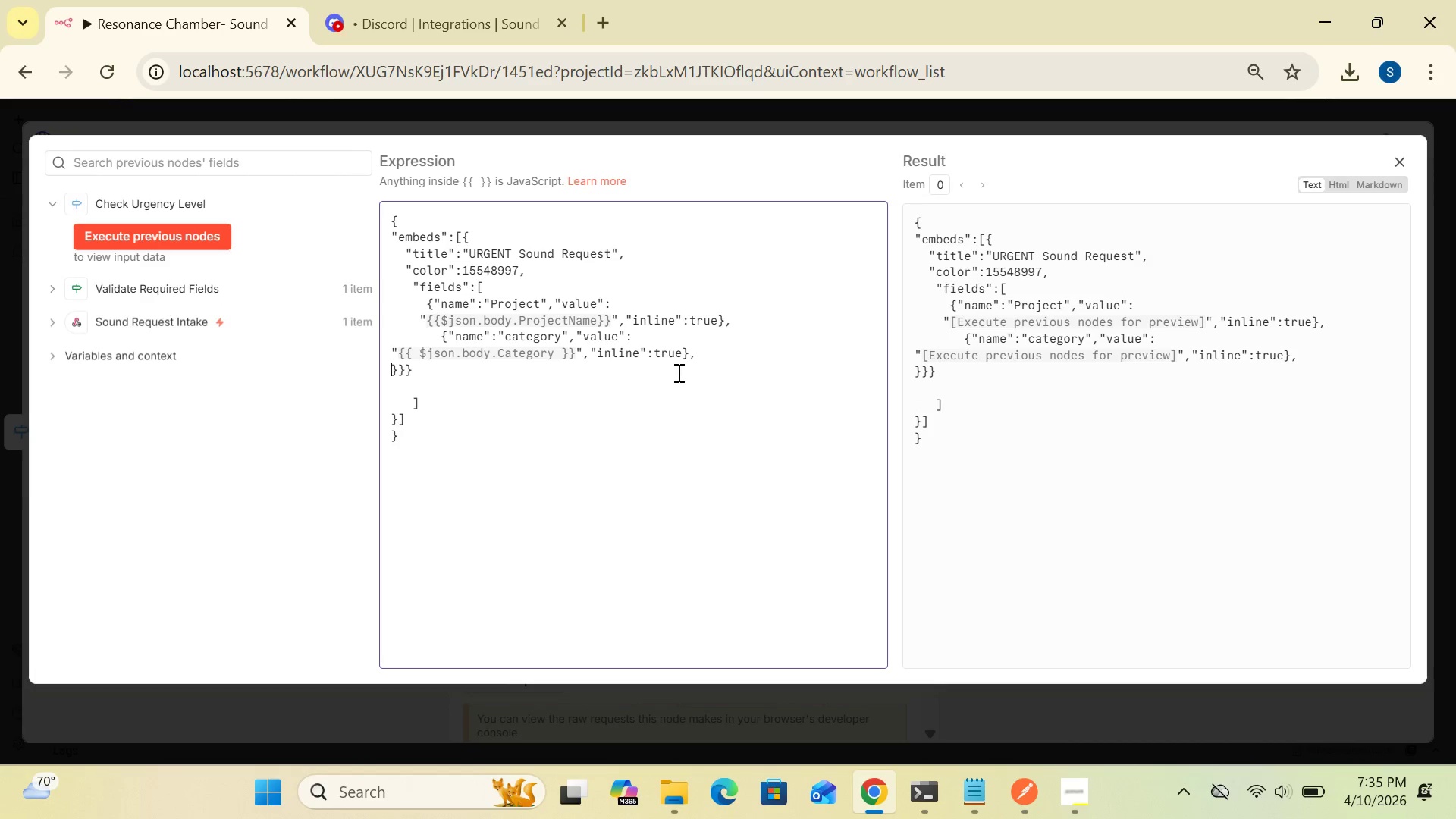 
key(Space)
 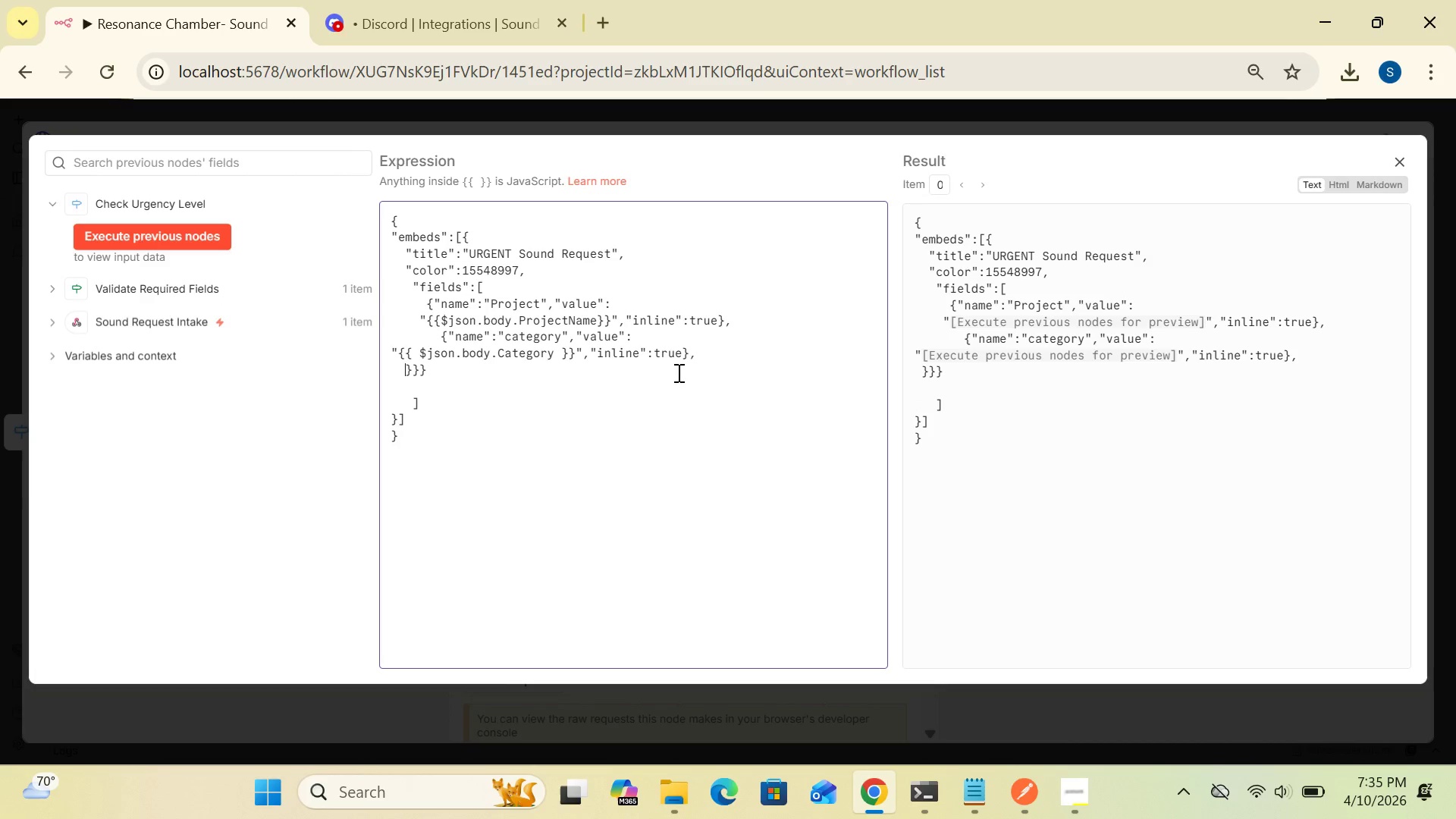 
key(Space)
 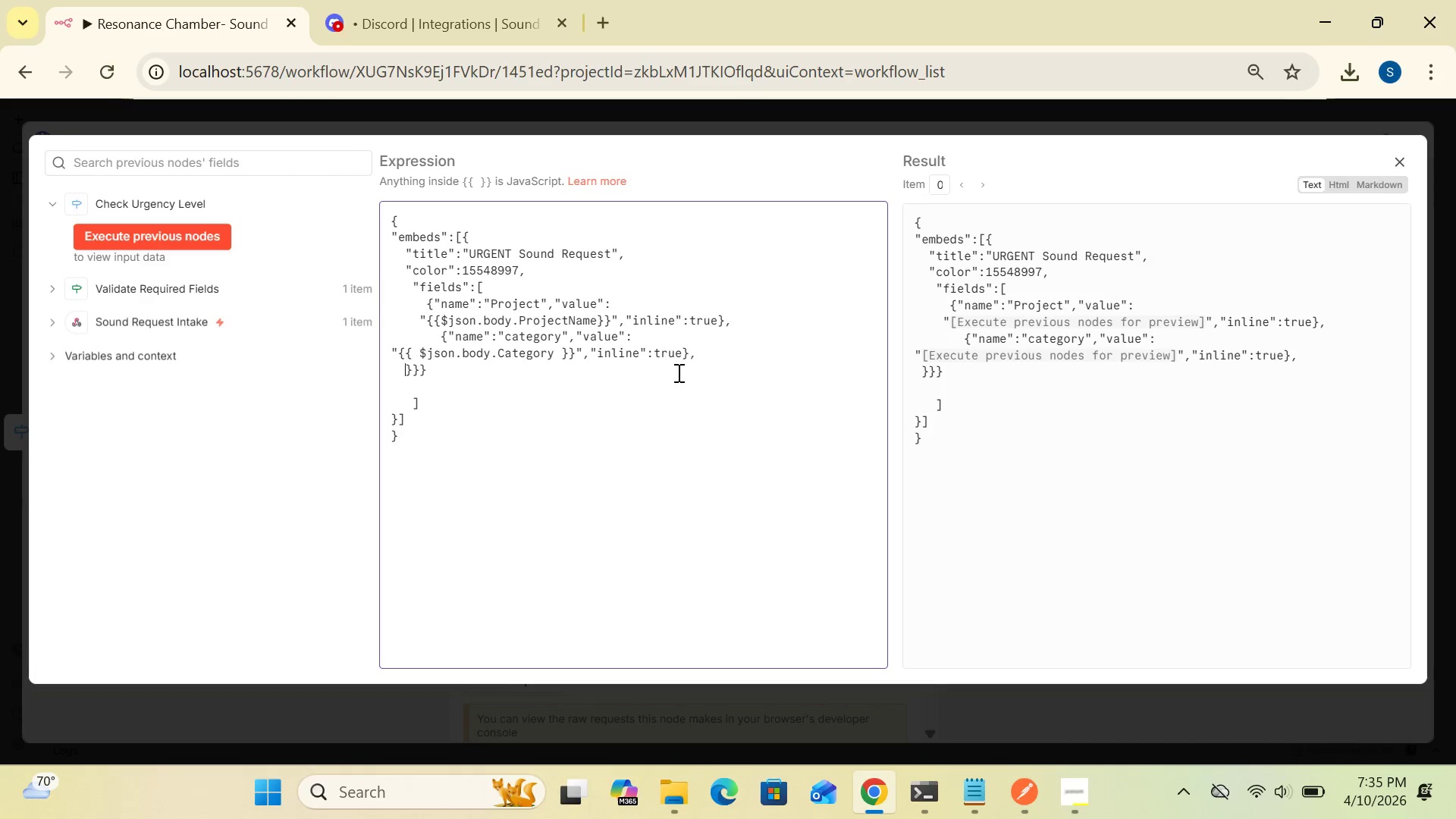 
key(Space)
 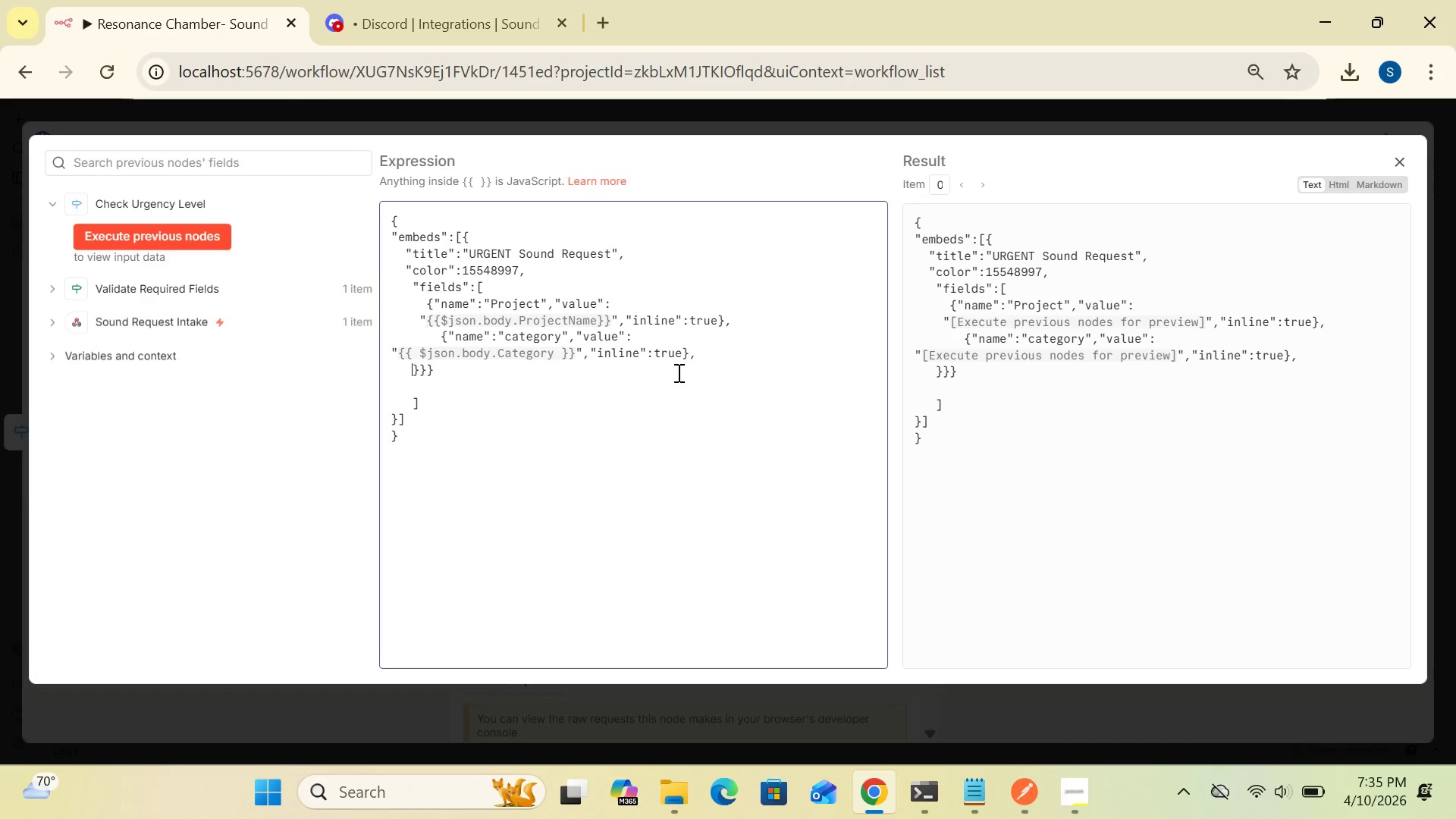 
wait(5.89)
 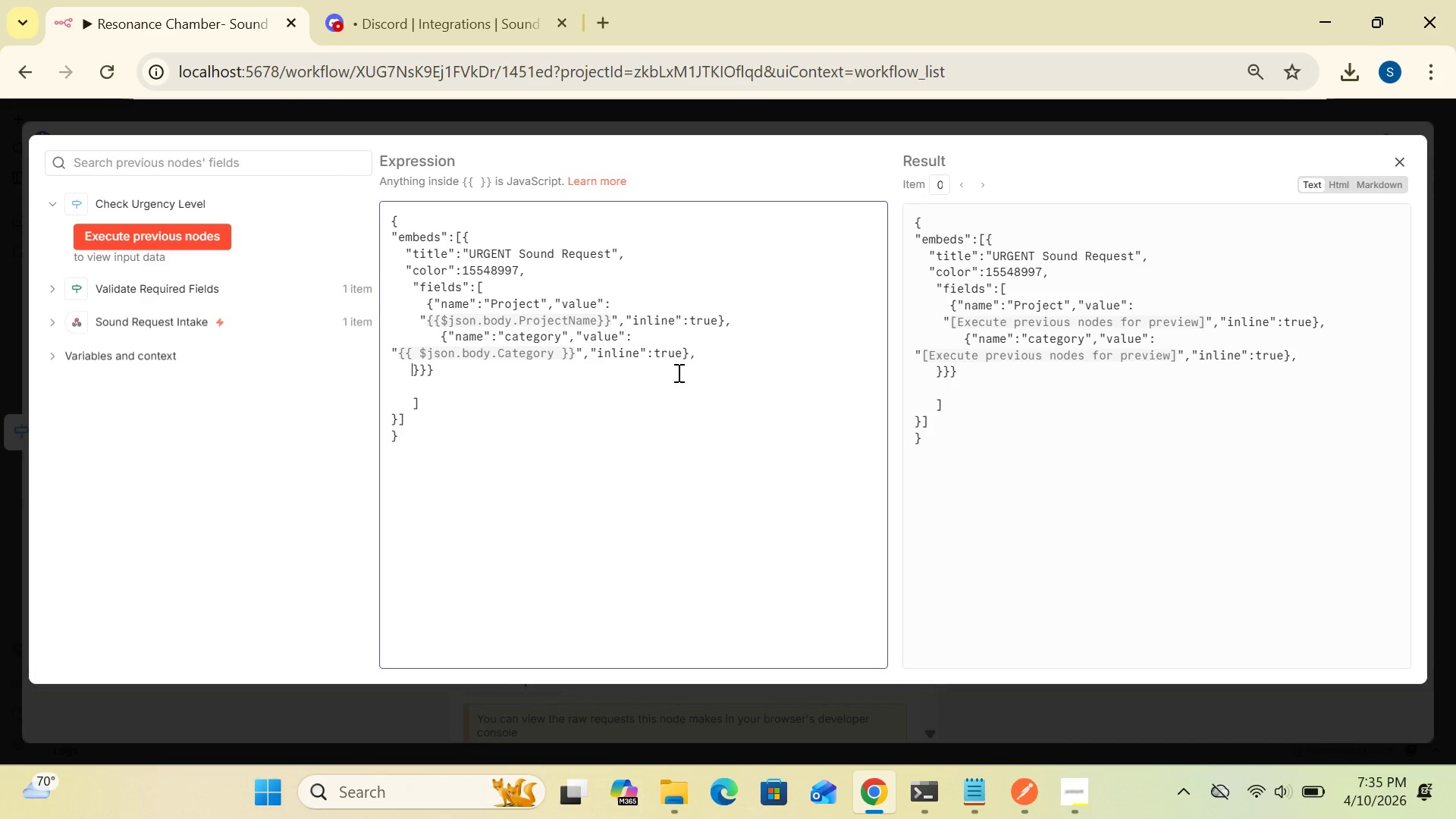 
left_click([677, 372])
 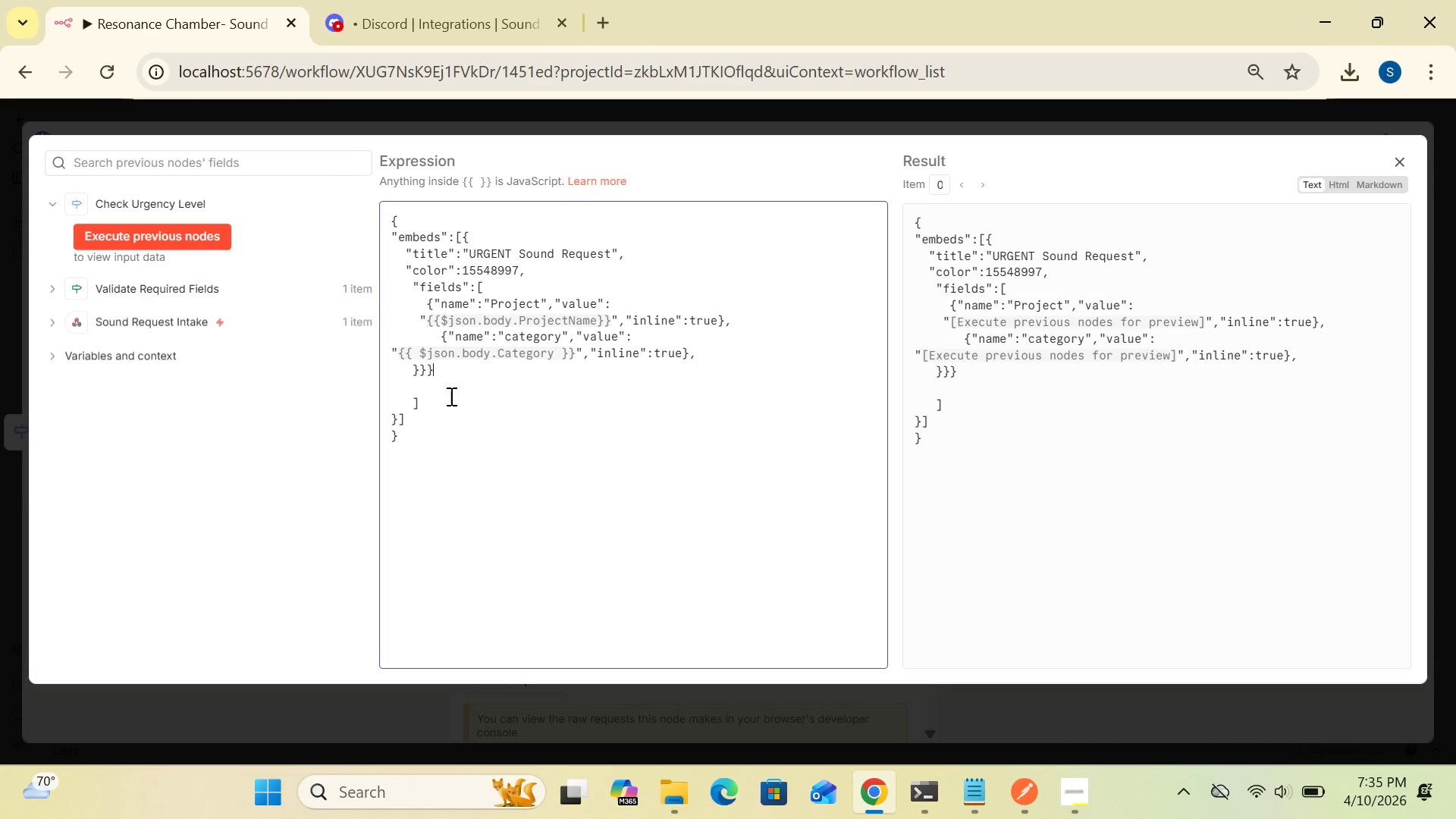 
left_click([409, 369])
 